 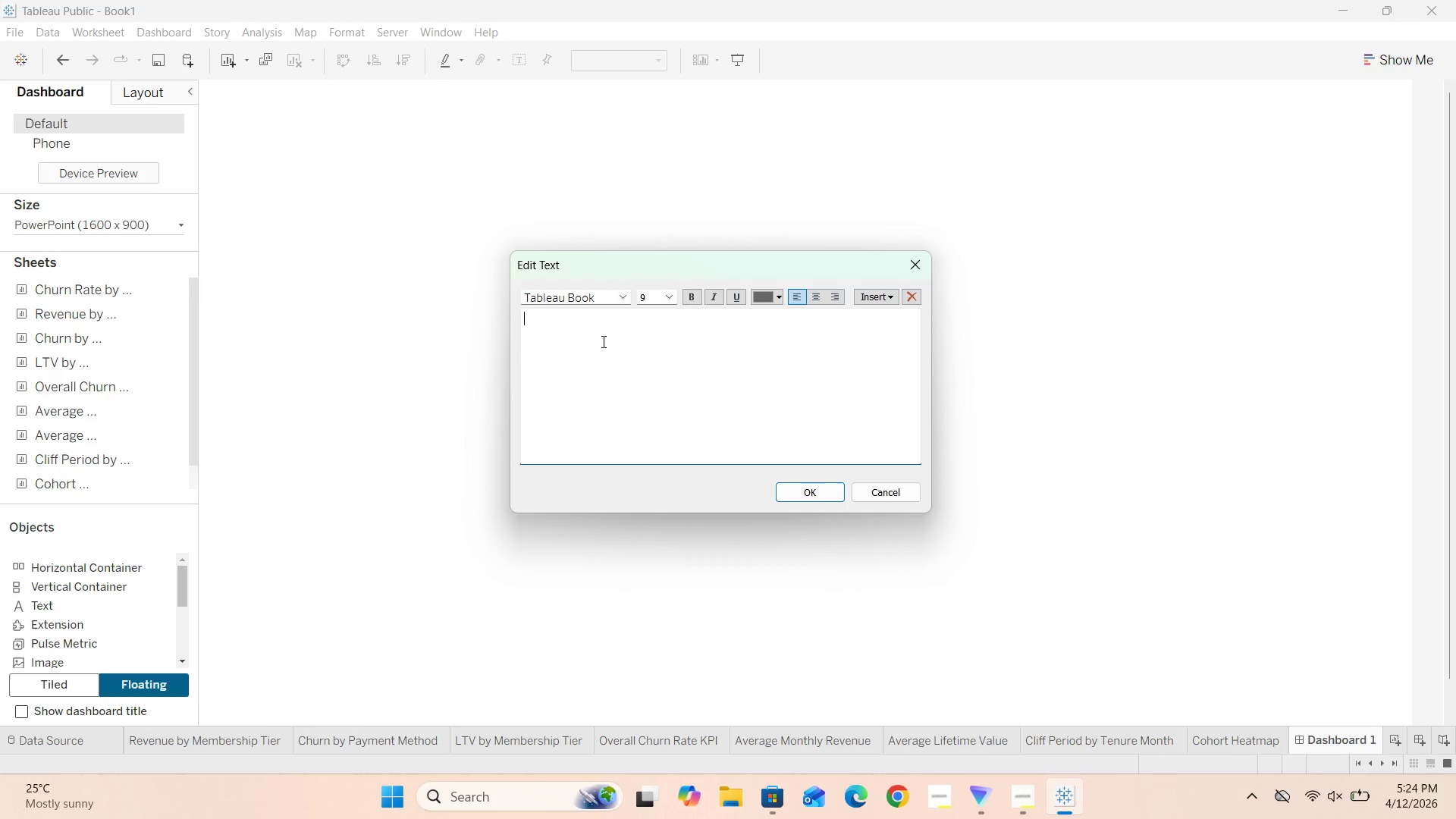 
type(Subscription Reten)
 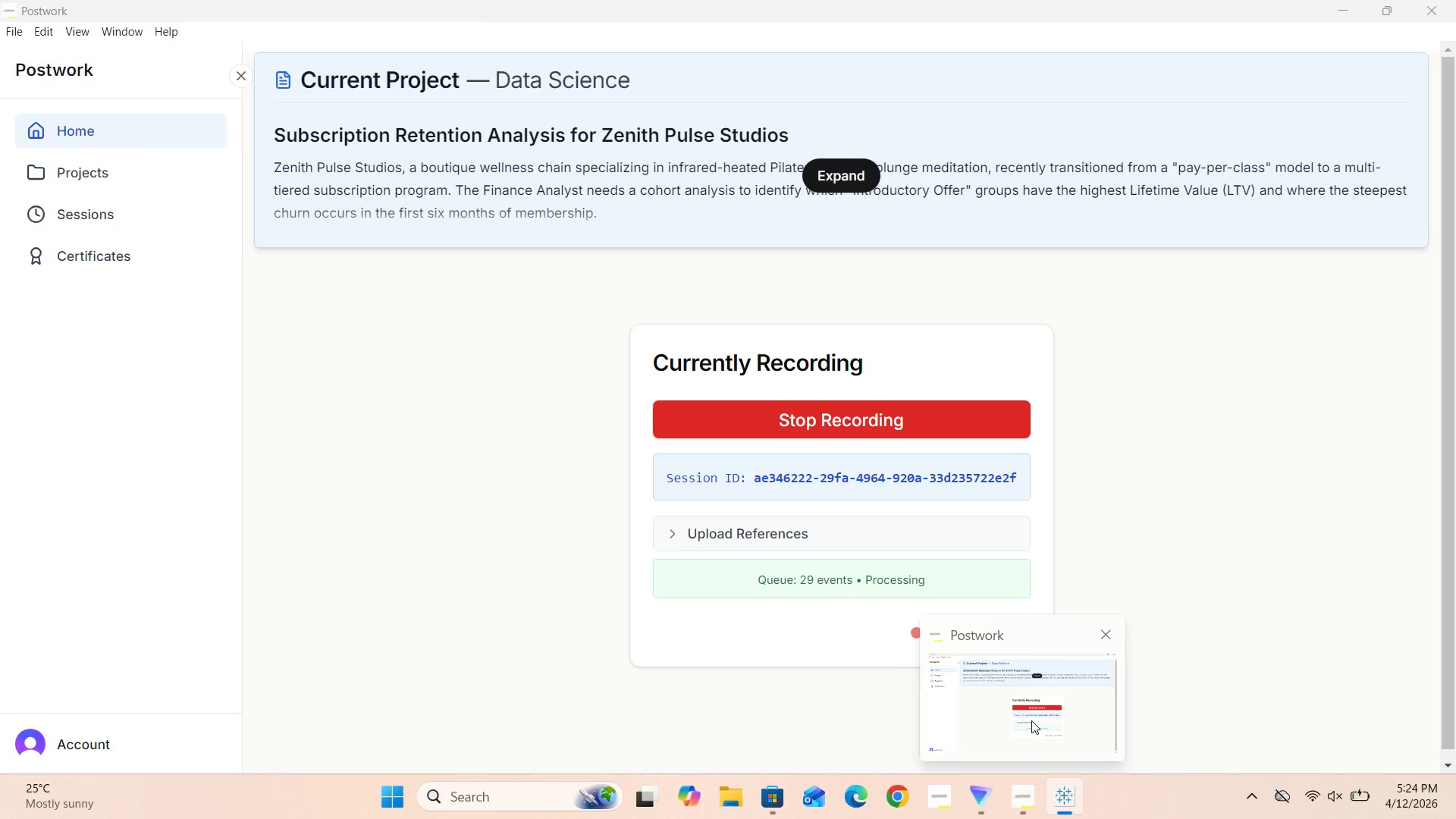 
wait(8.39)
 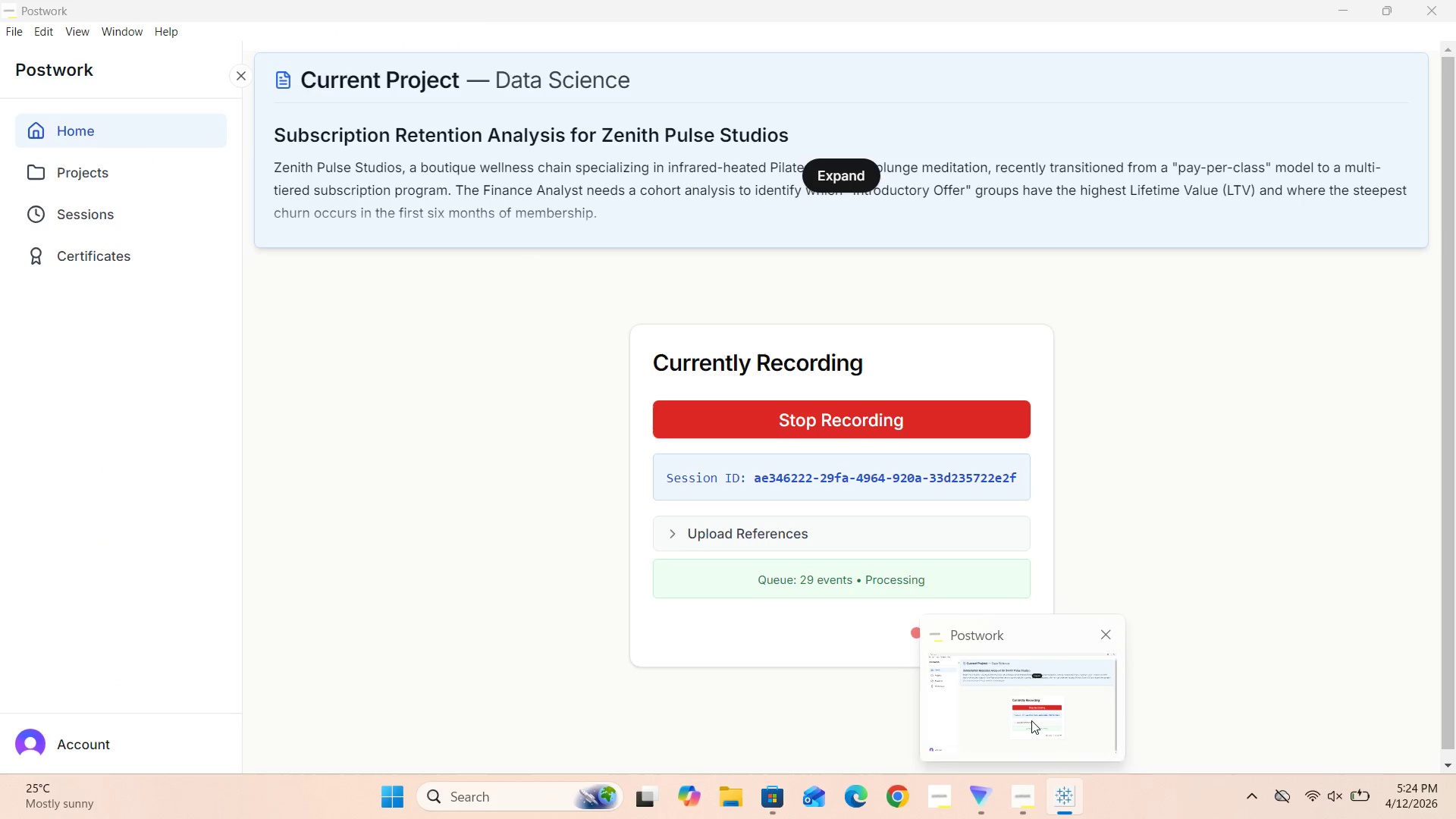 
type(tion Analysis Dashboard)
 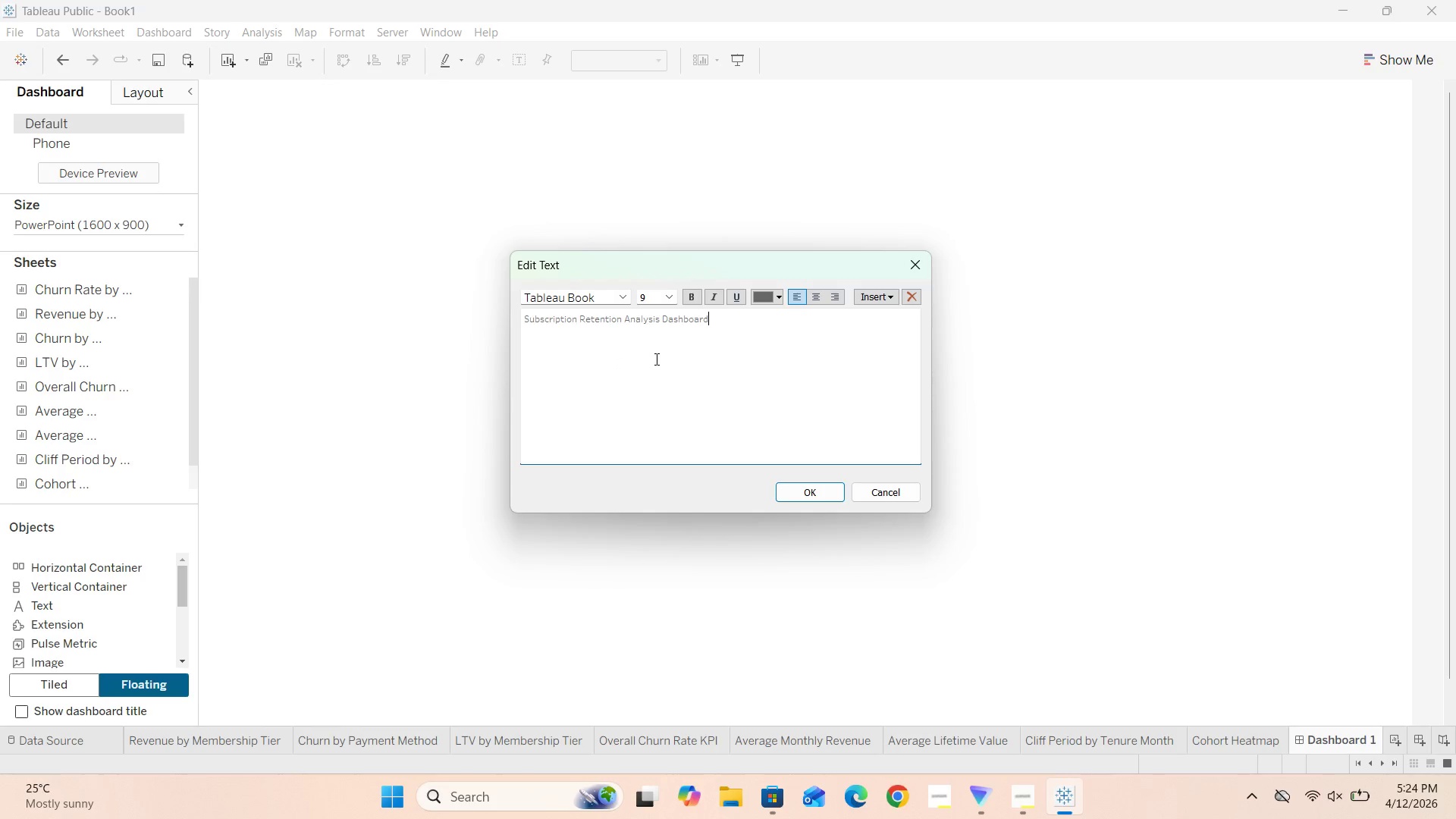 
left_click_drag(start_coordinate=[720, 319], to_coordinate=[496, 325])
 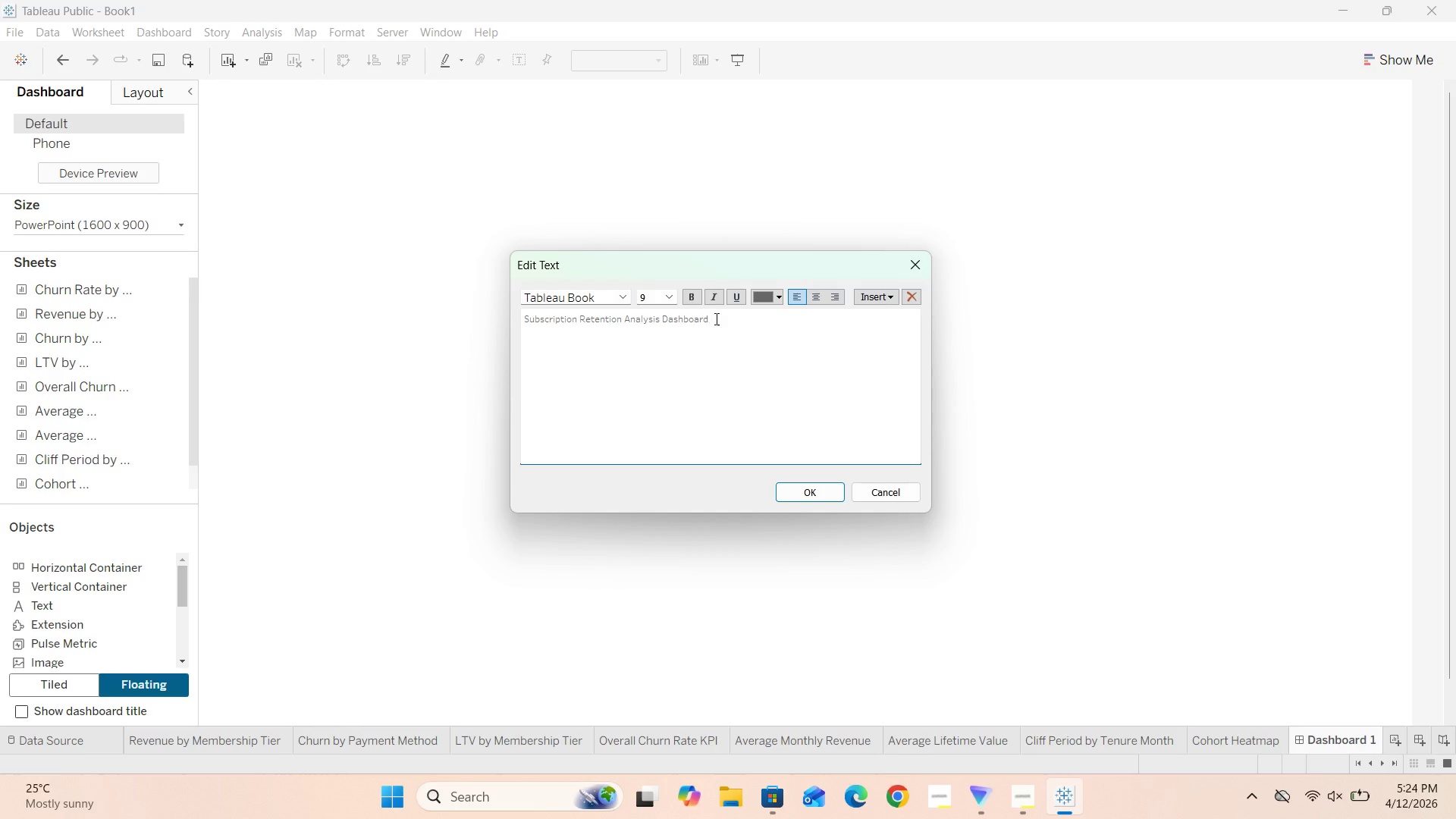 
left_click_drag(start_coordinate=[717, 319], to_coordinate=[519, 319])
 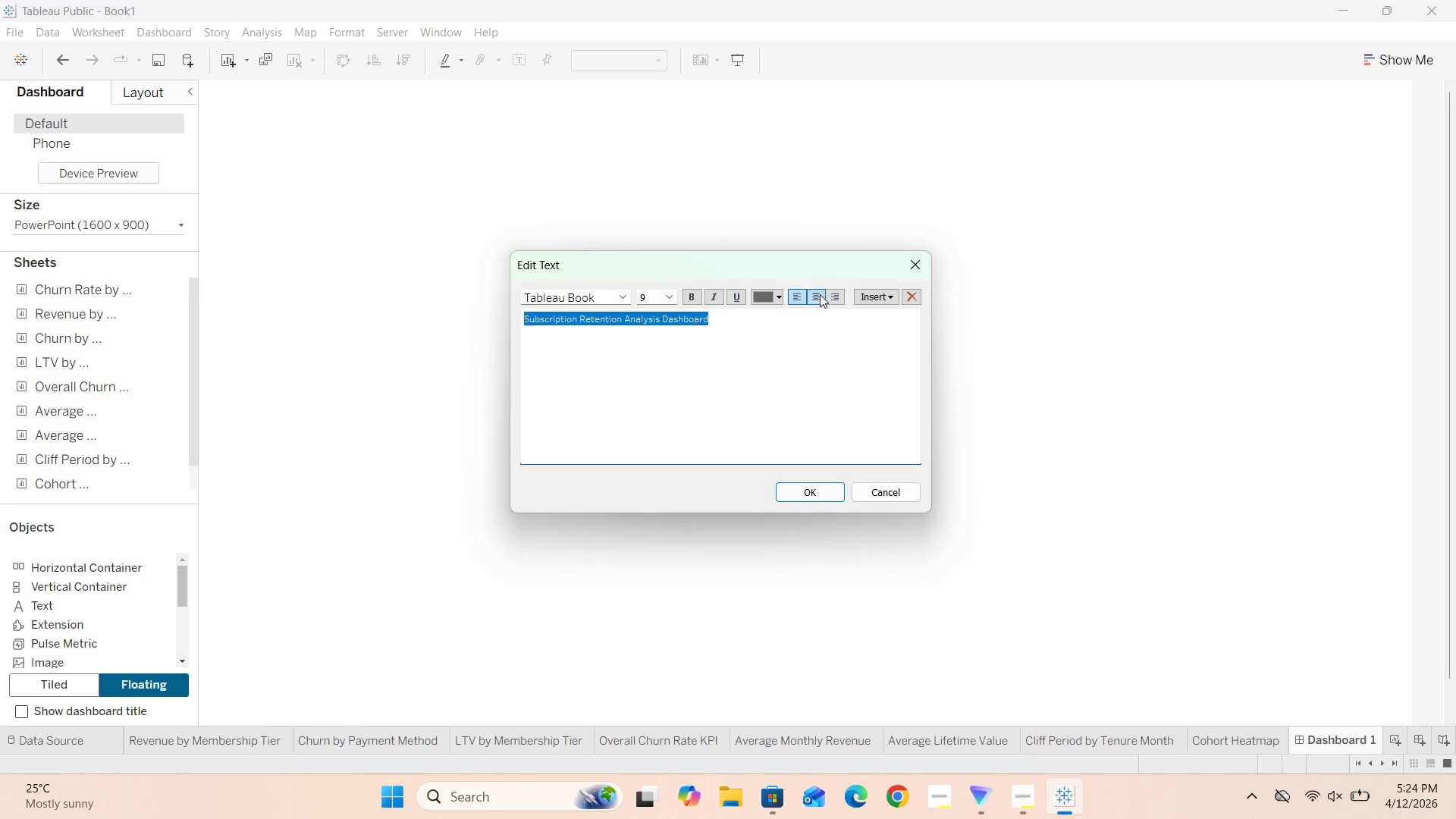 
left_click([818, 296])
 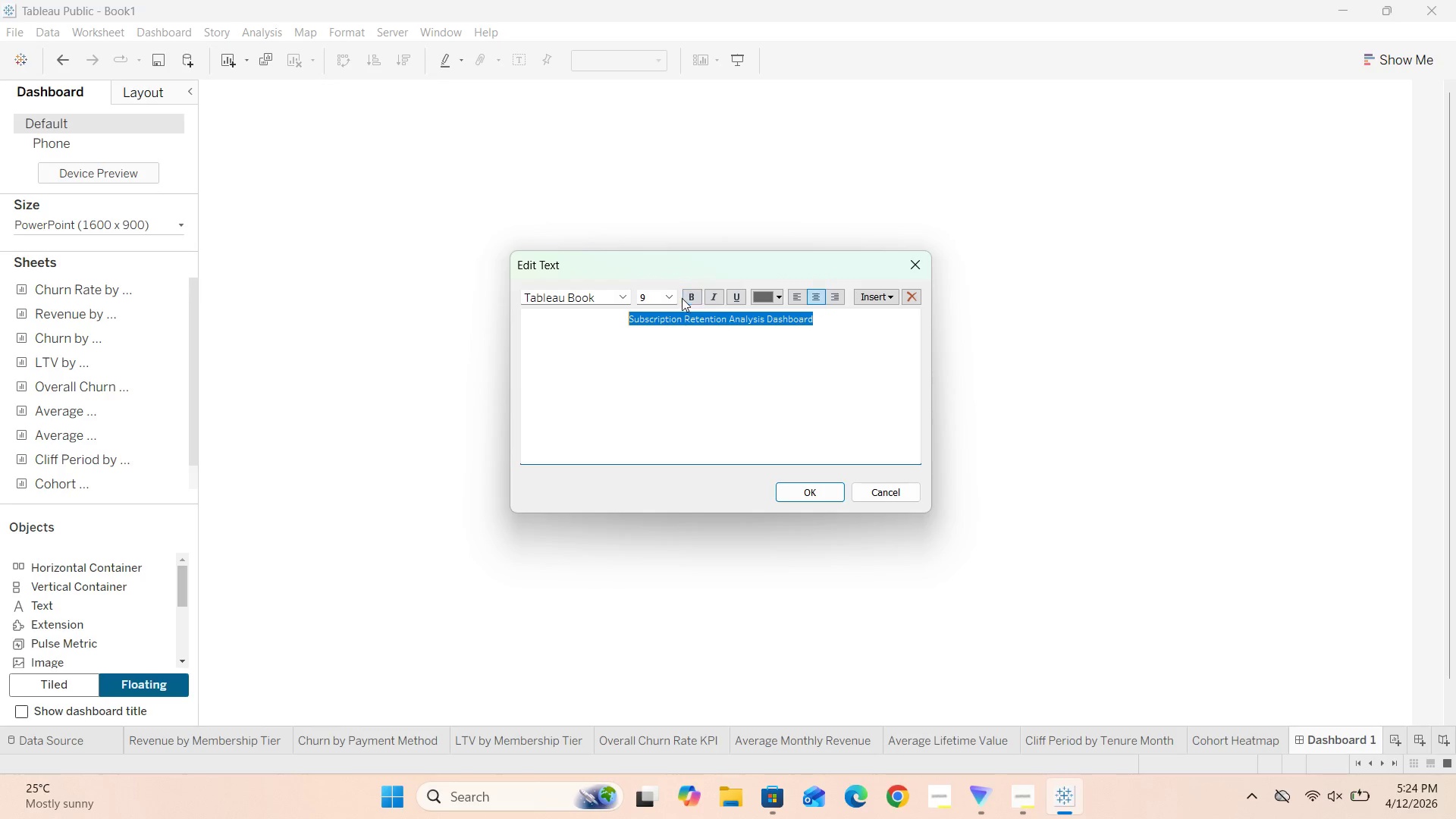 
left_click([689, 294])
 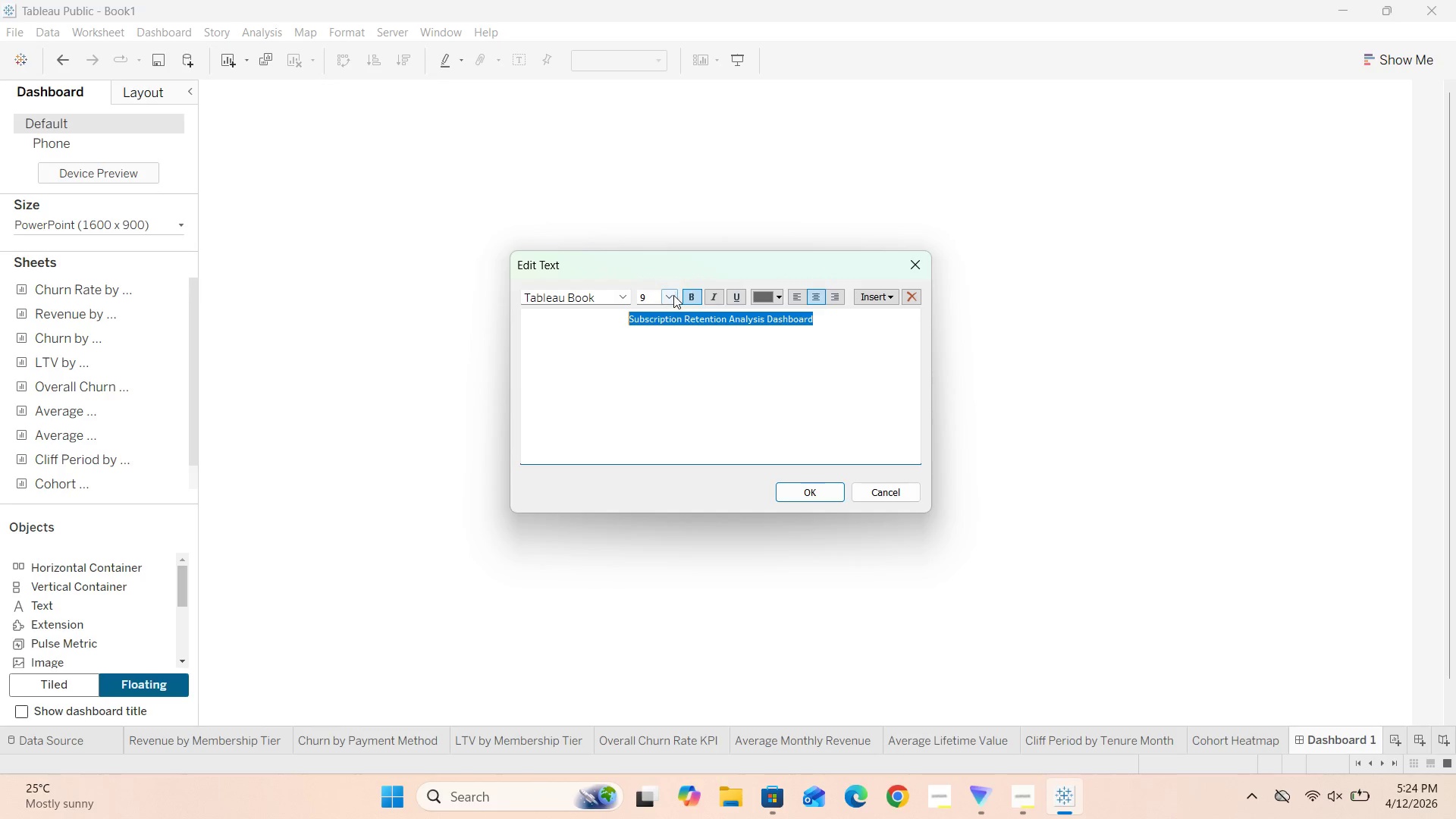 
left_click([673, 295])
 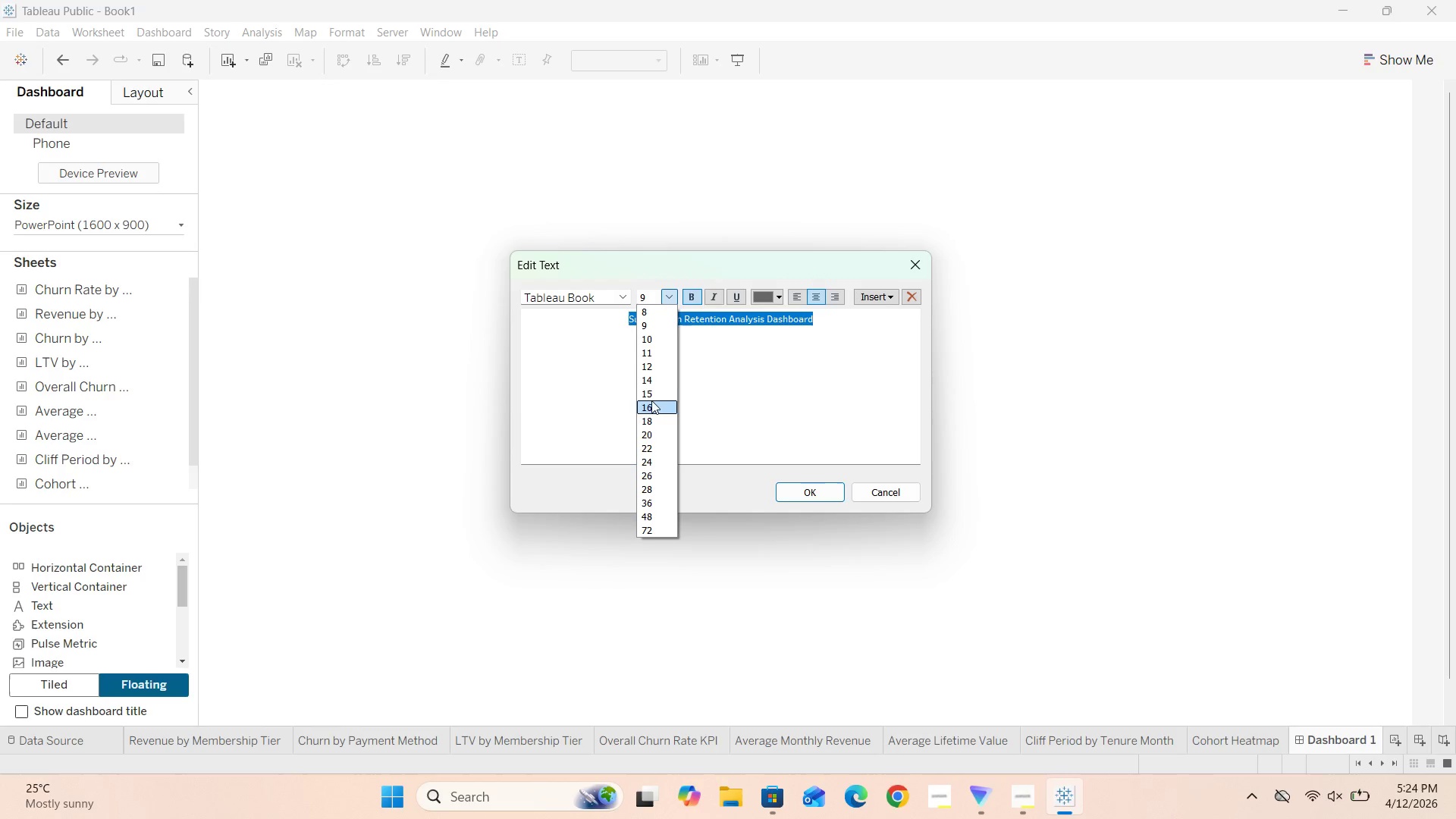 
left_click([651, 393])
 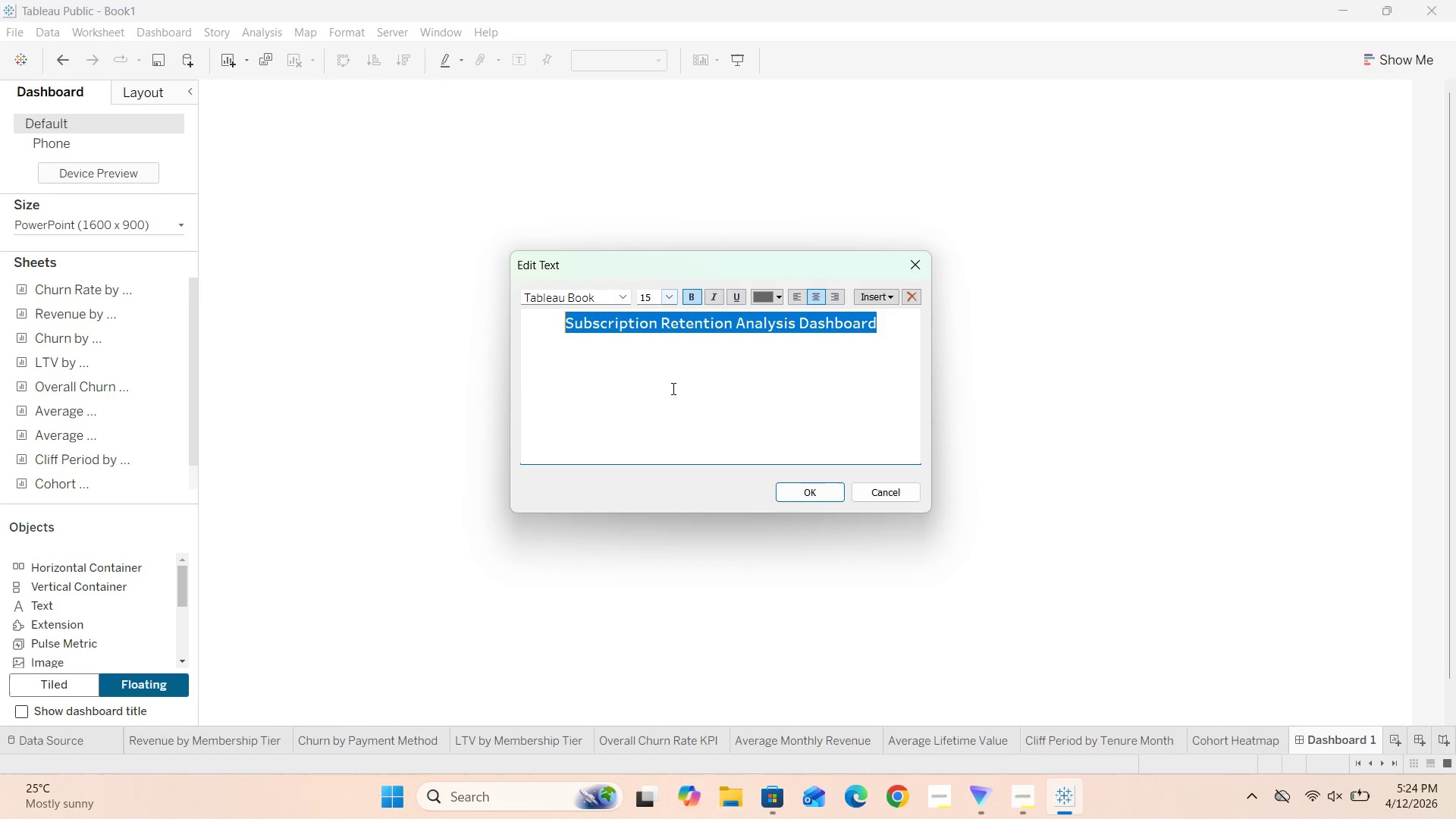 
left_click([716, 377])
 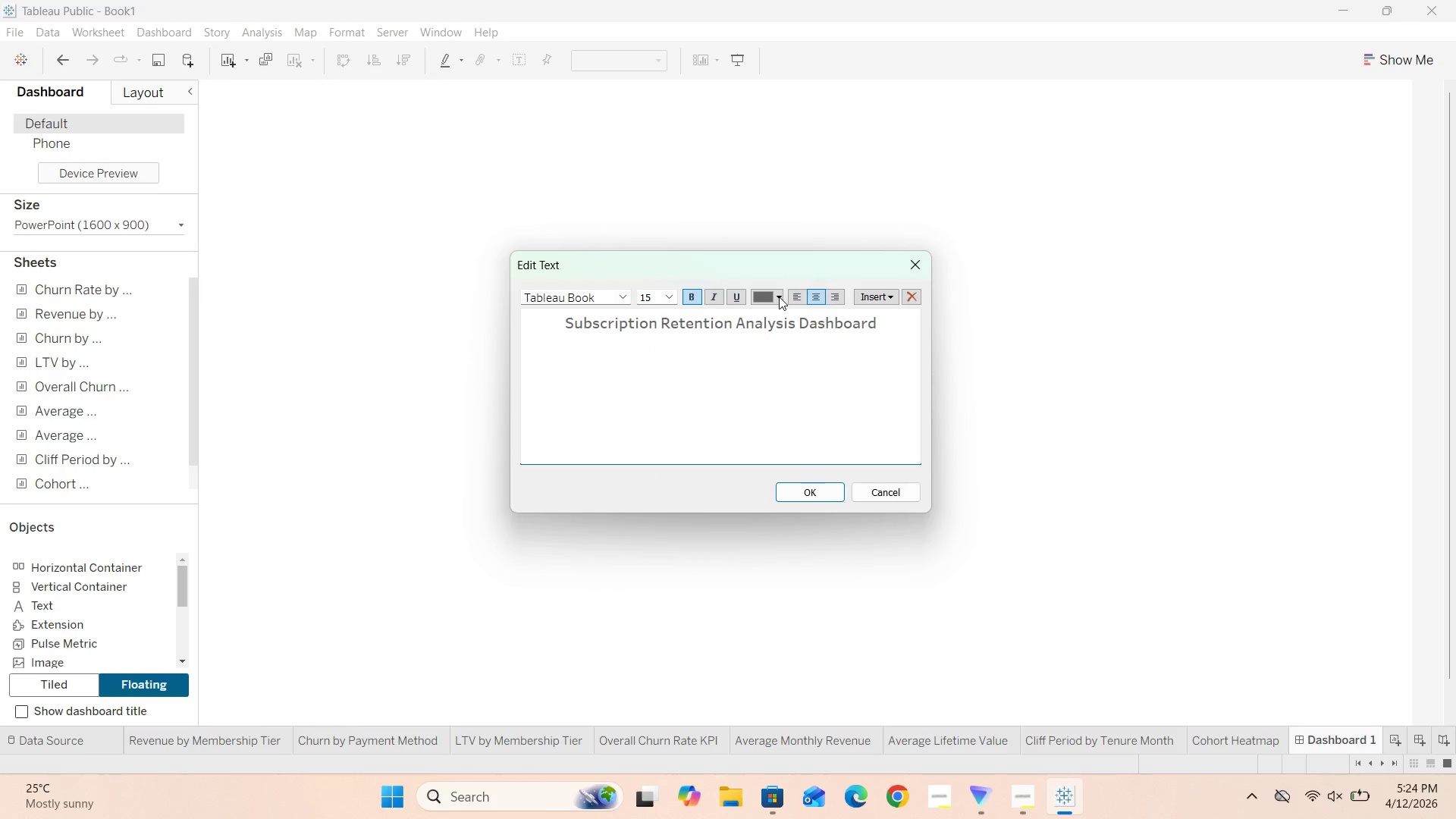 
left_click([779, 297])
 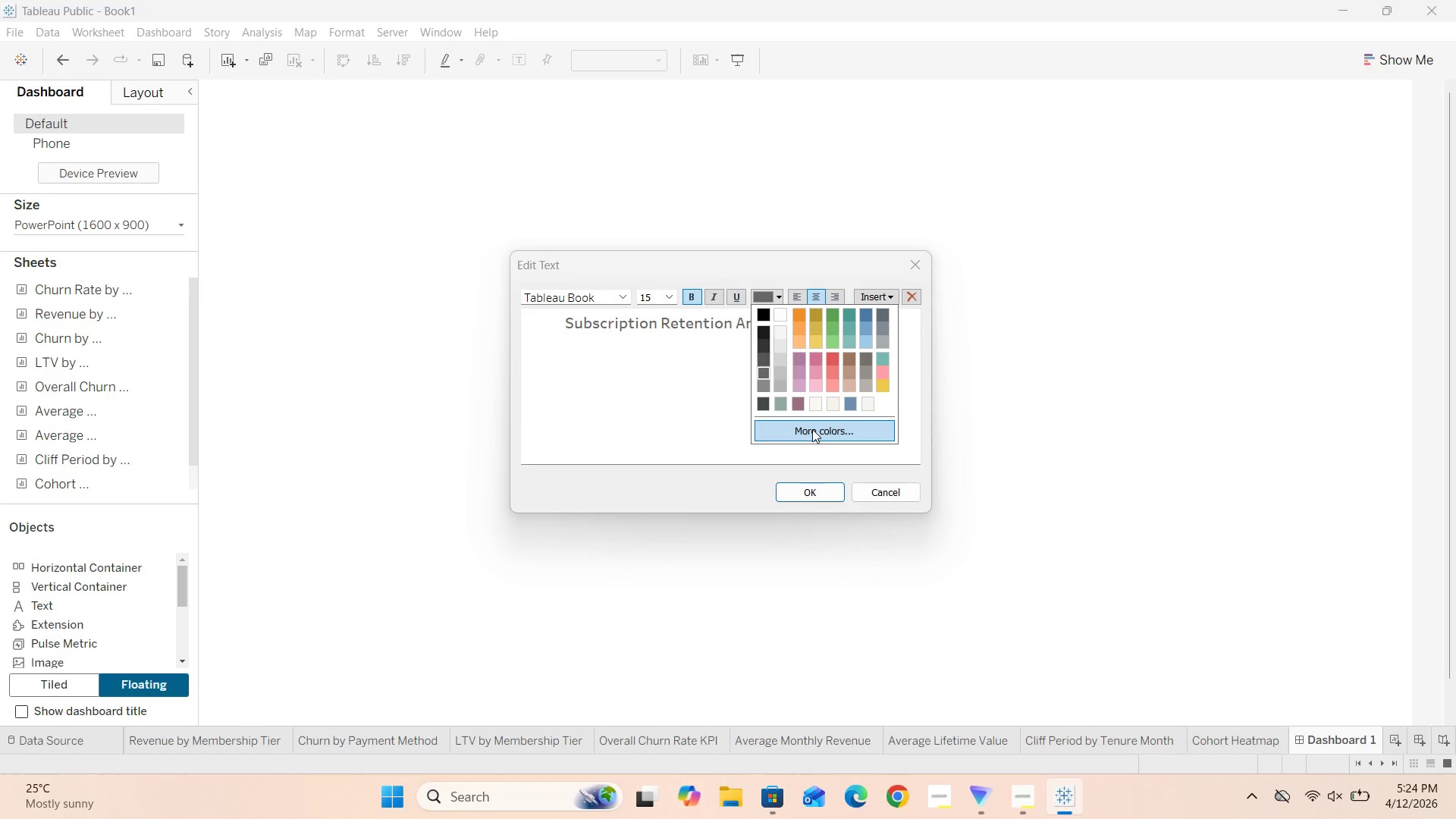 
left_click([812, 429])
 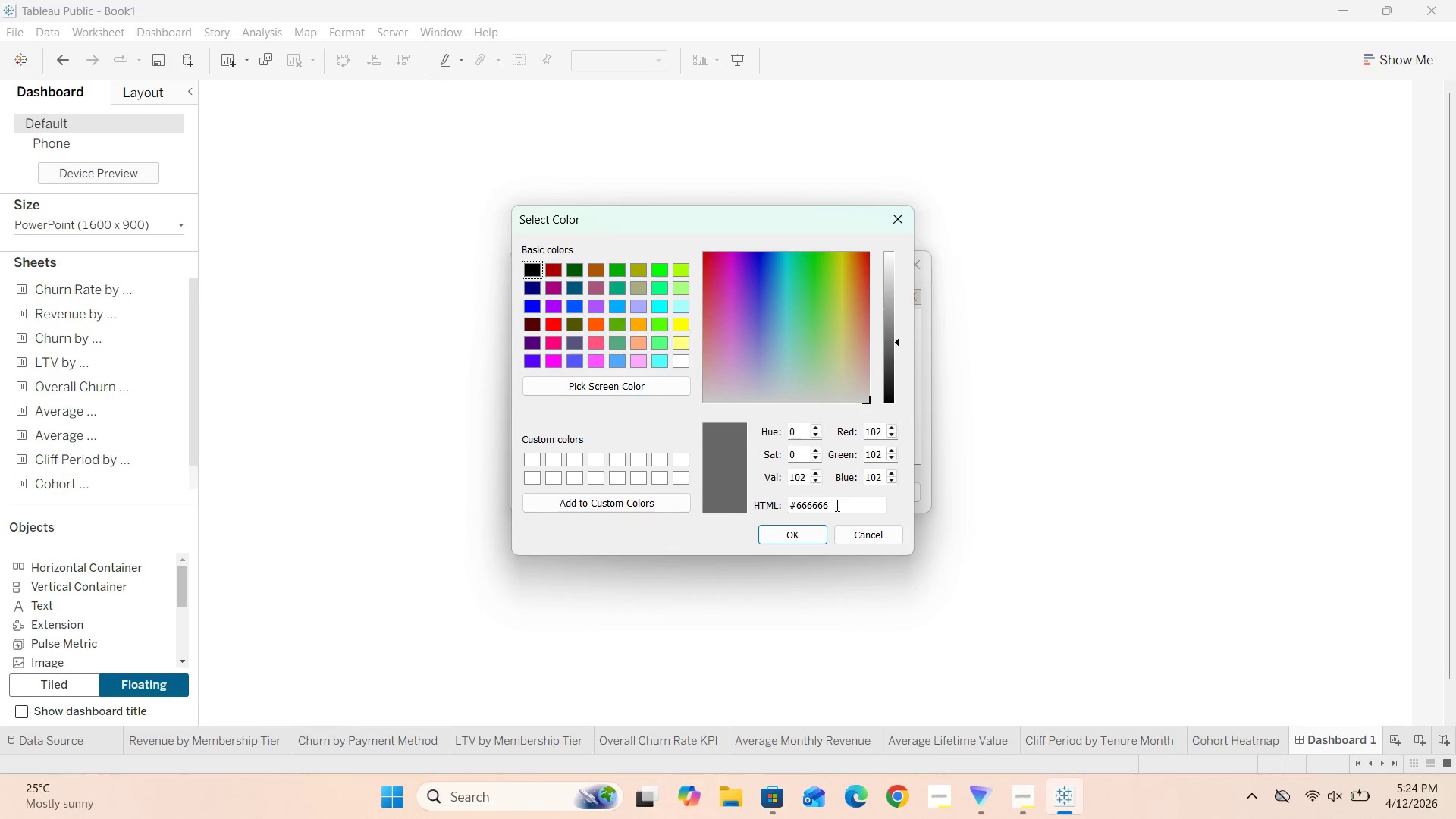 
wait(8.47)
 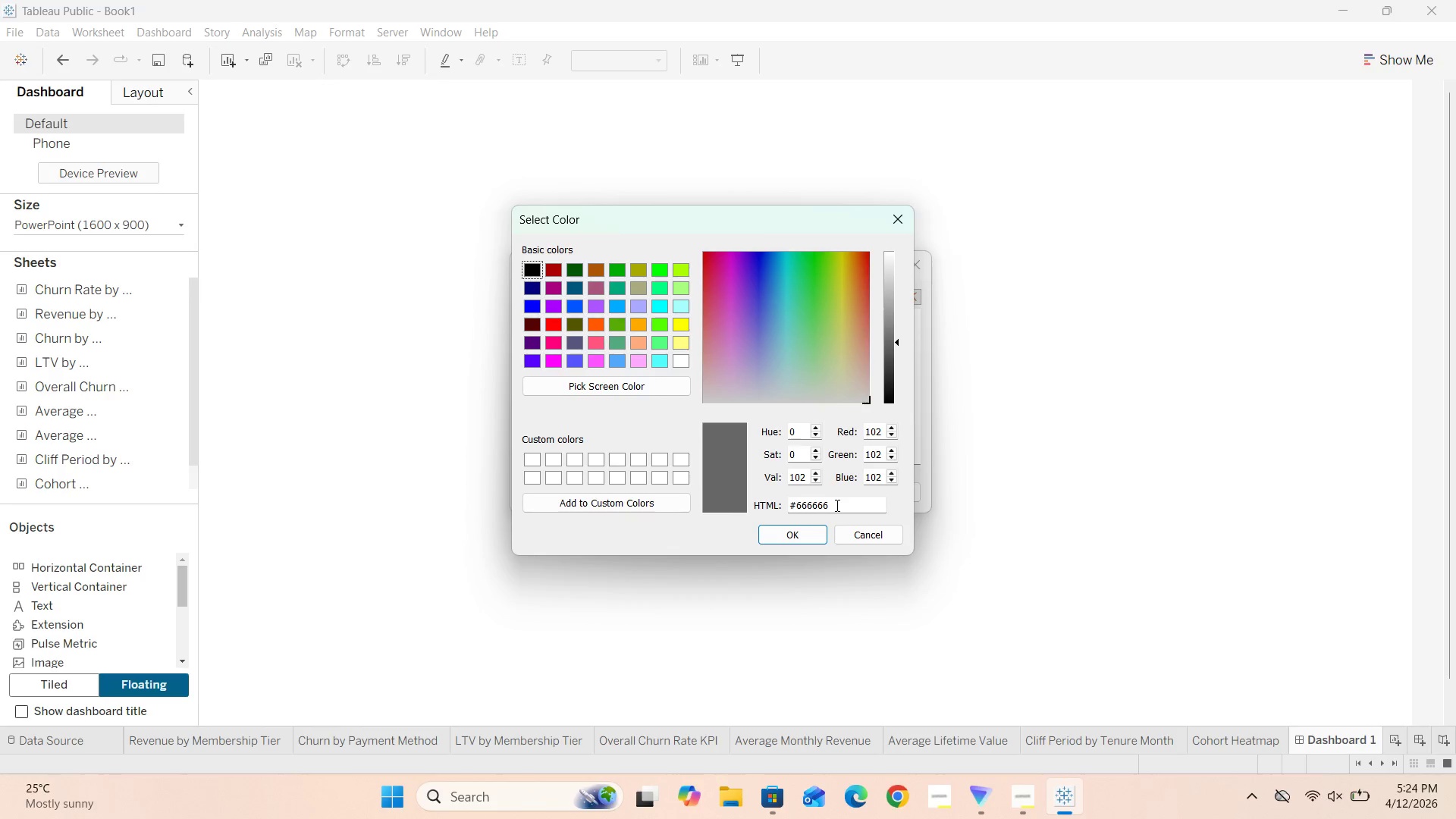 
key(Backspace)
key(Backspace)
key(Backspace)
key(Backspace)
key(Backspace)
key(Backspace)
type(3E4A46)
 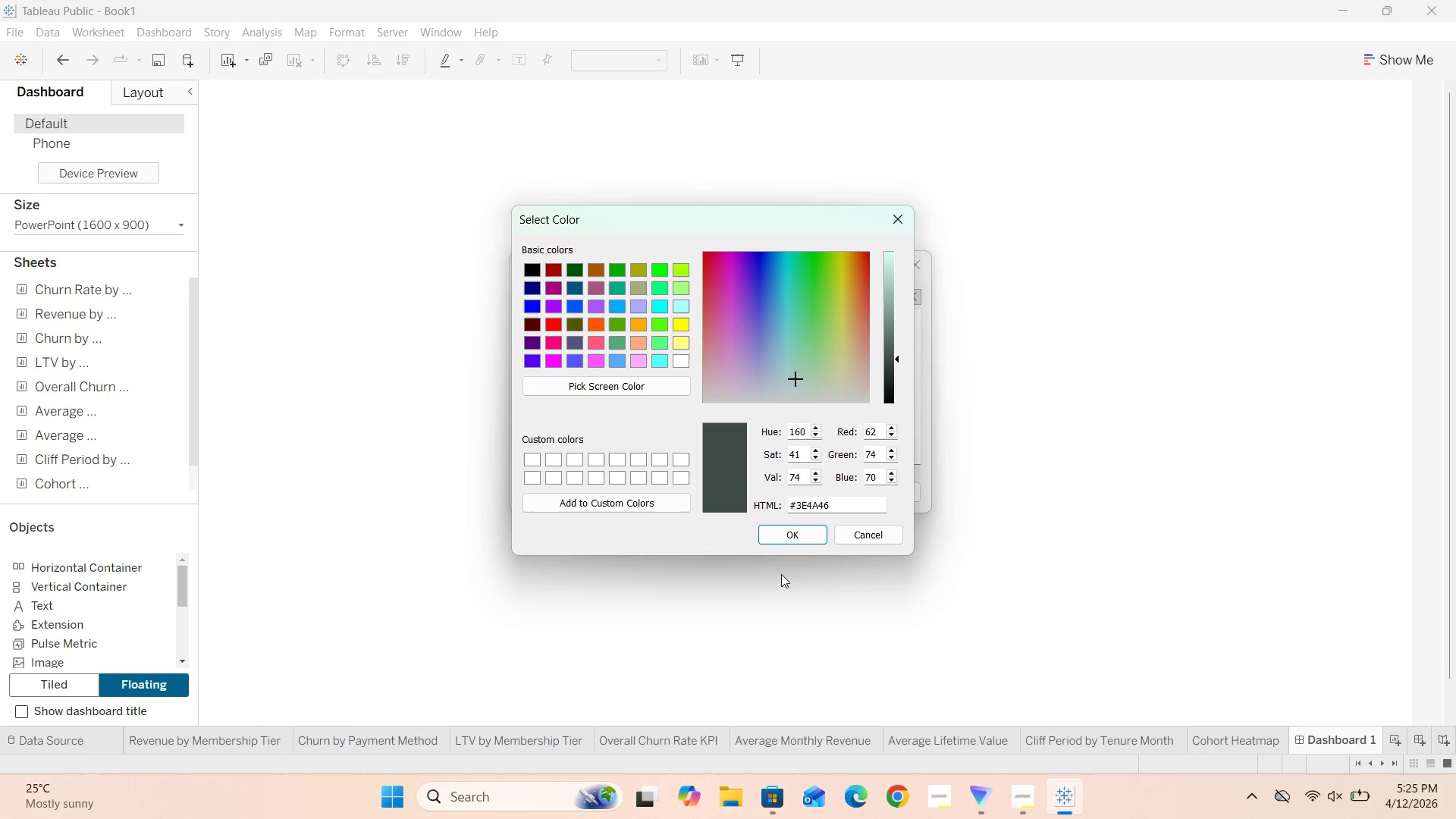 
left_click([795, 533])
 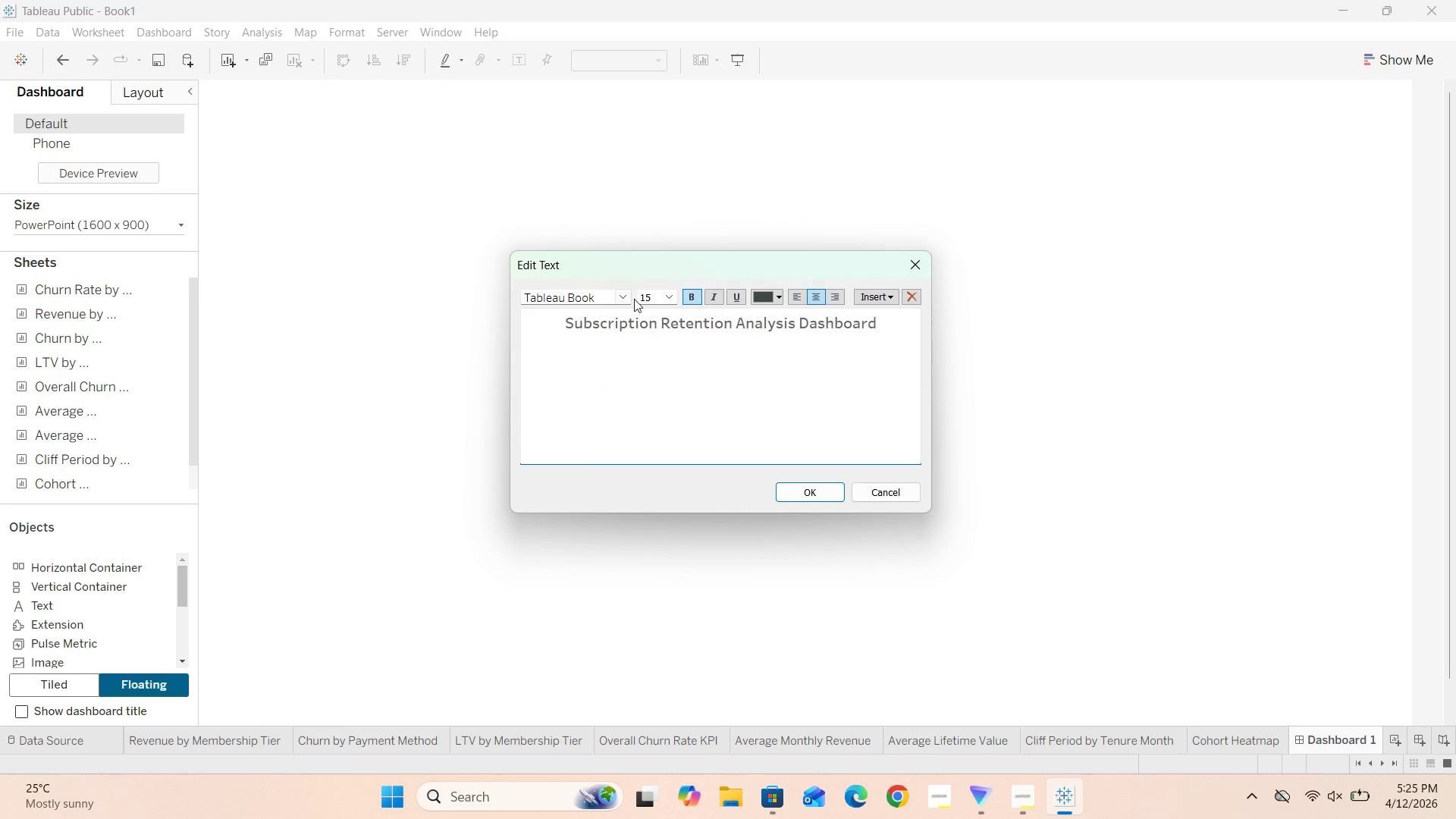 
left_click([667, 295])
 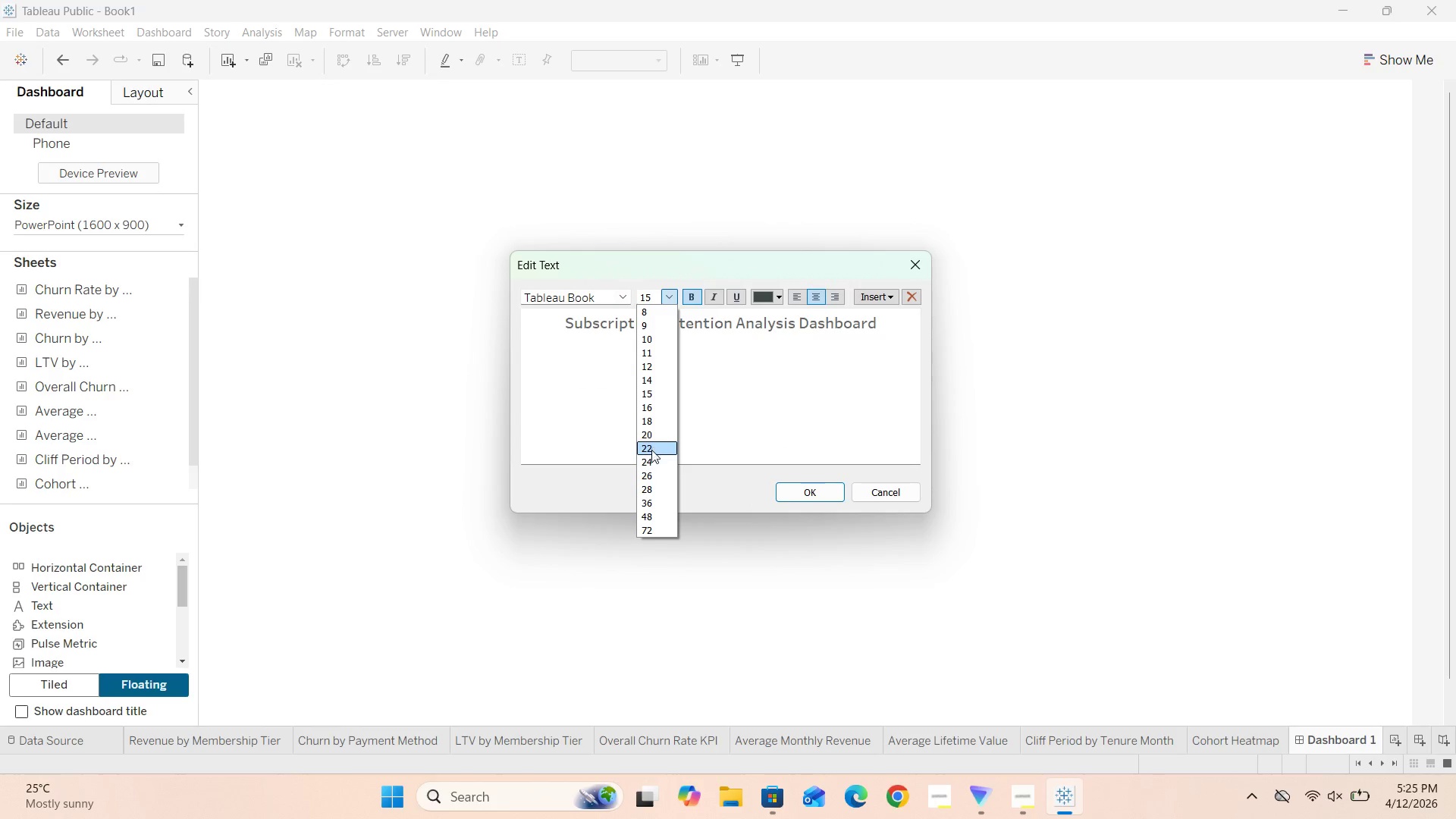 
left_click([650, 452])
 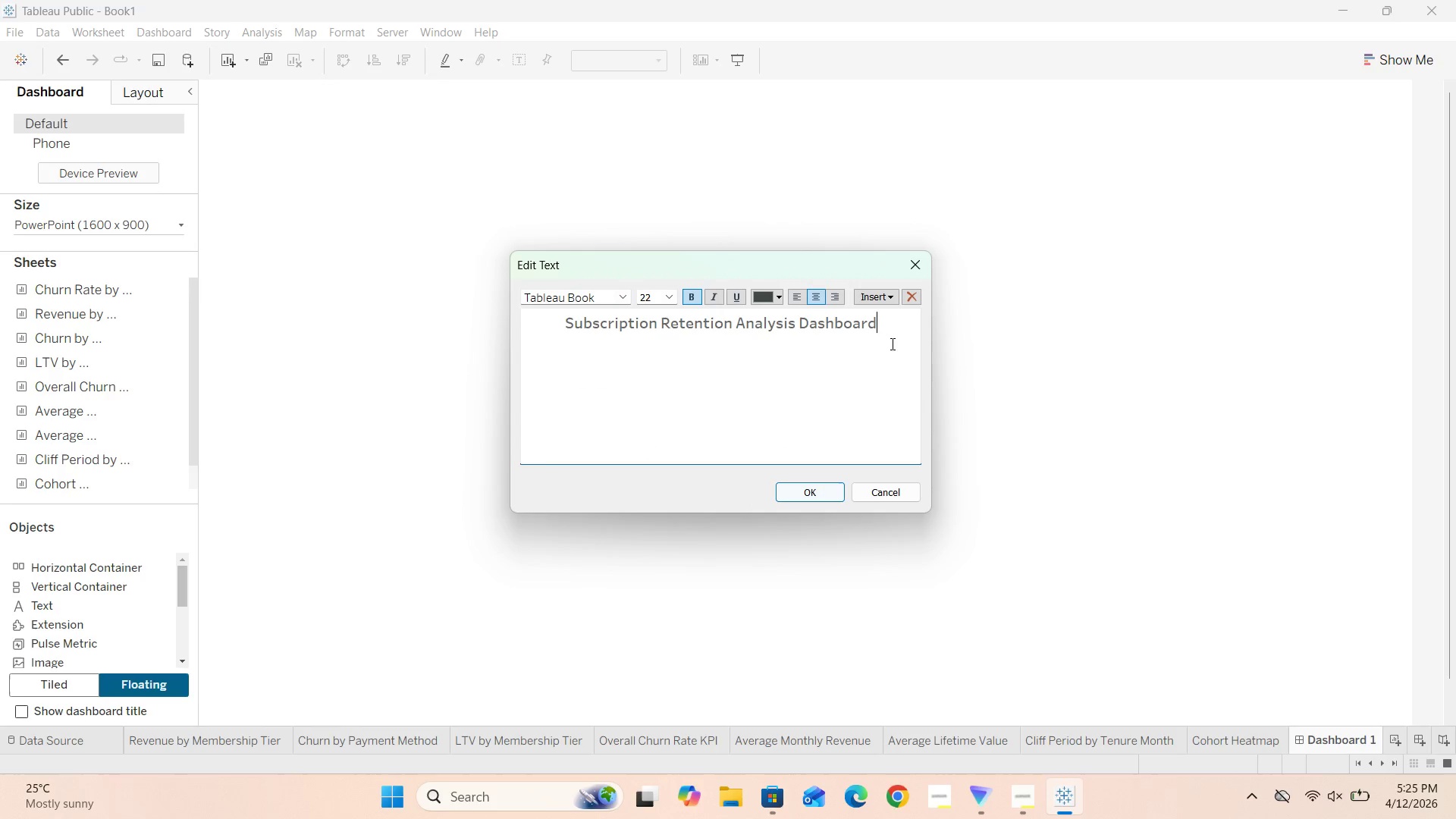 
left_click_drag(start_coordinate=[893, 331], to_coordinate=[551, 328])
 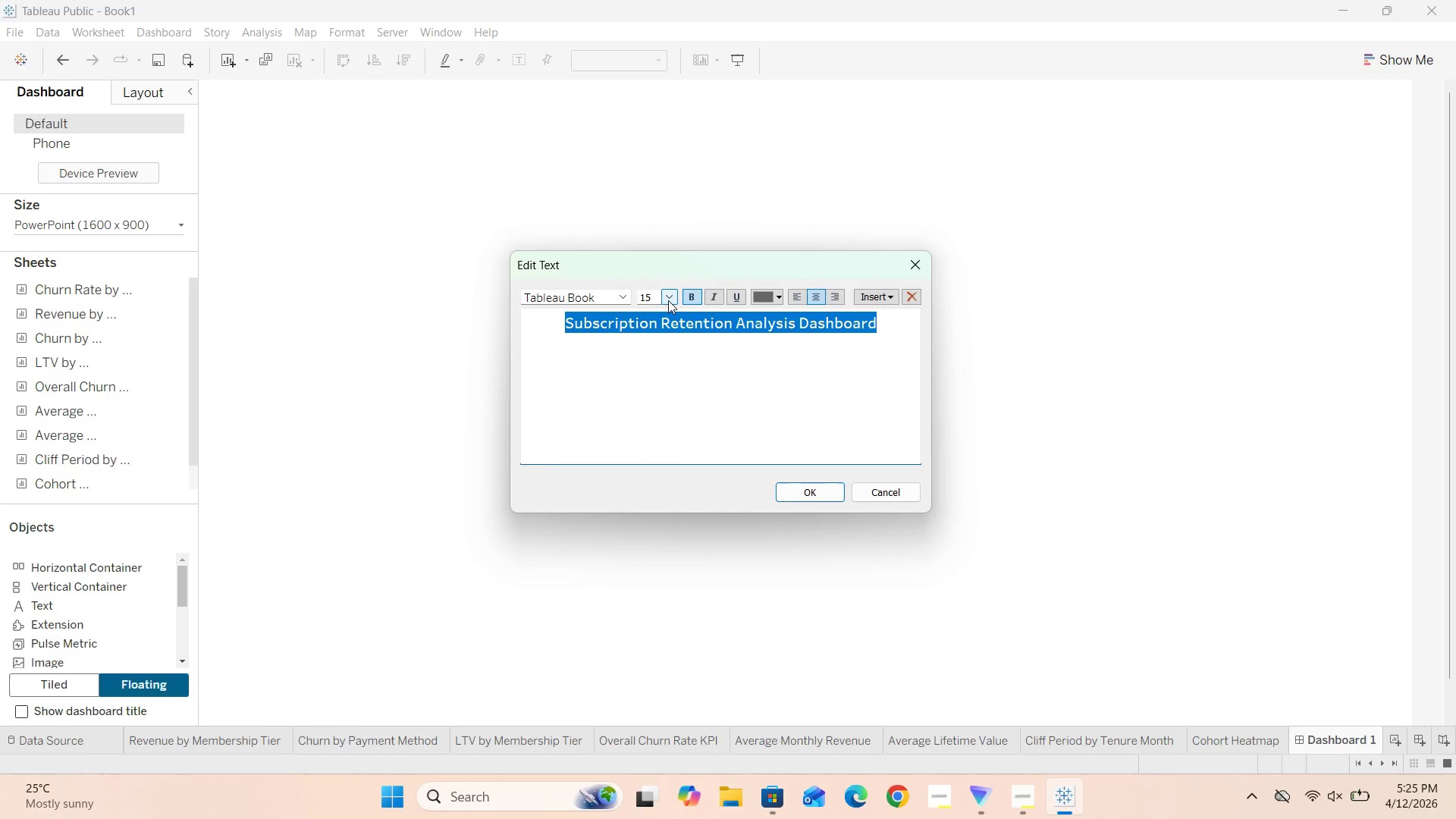 
left_click([668, 300])
 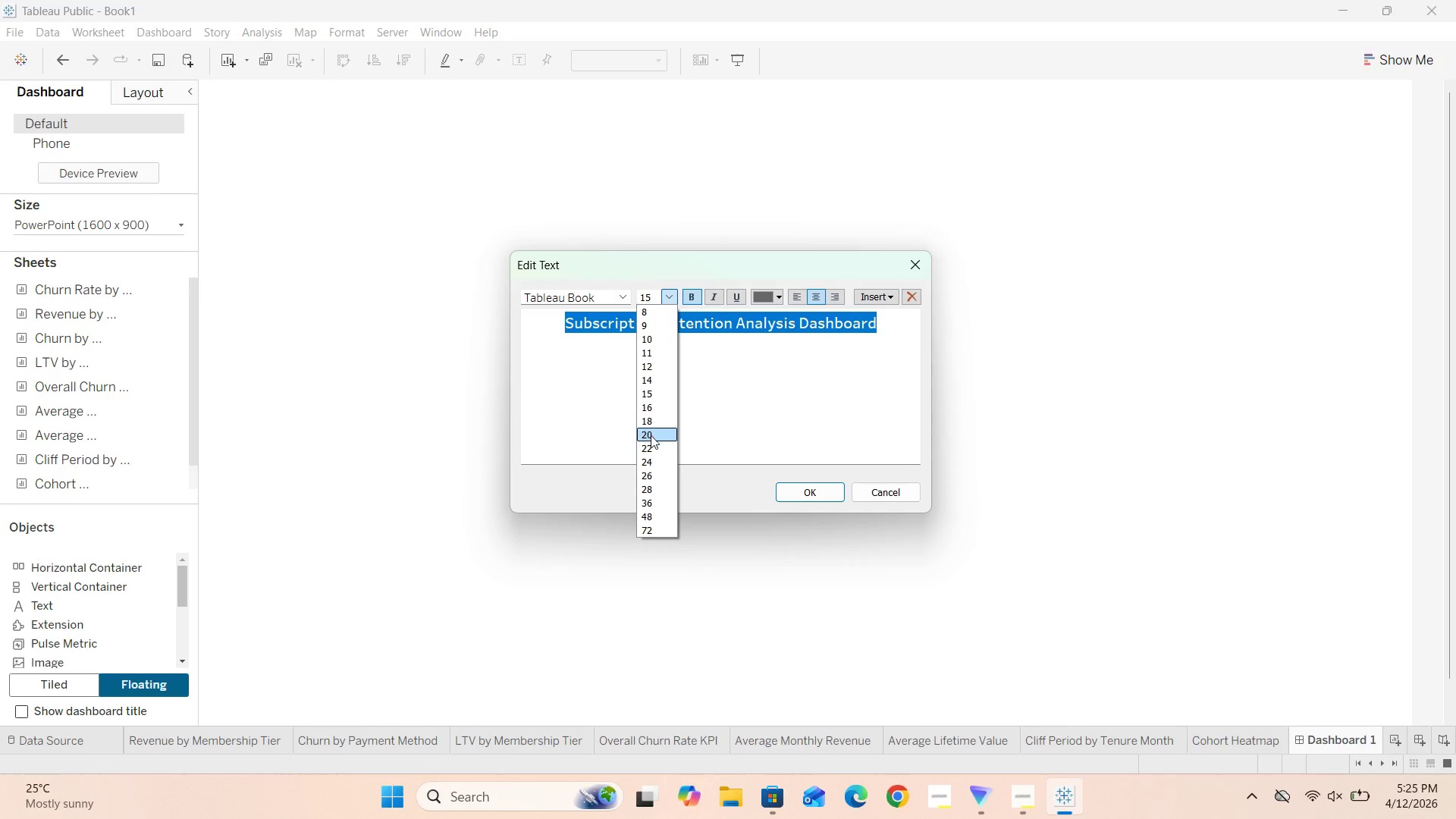 
left_click([651, 445])
 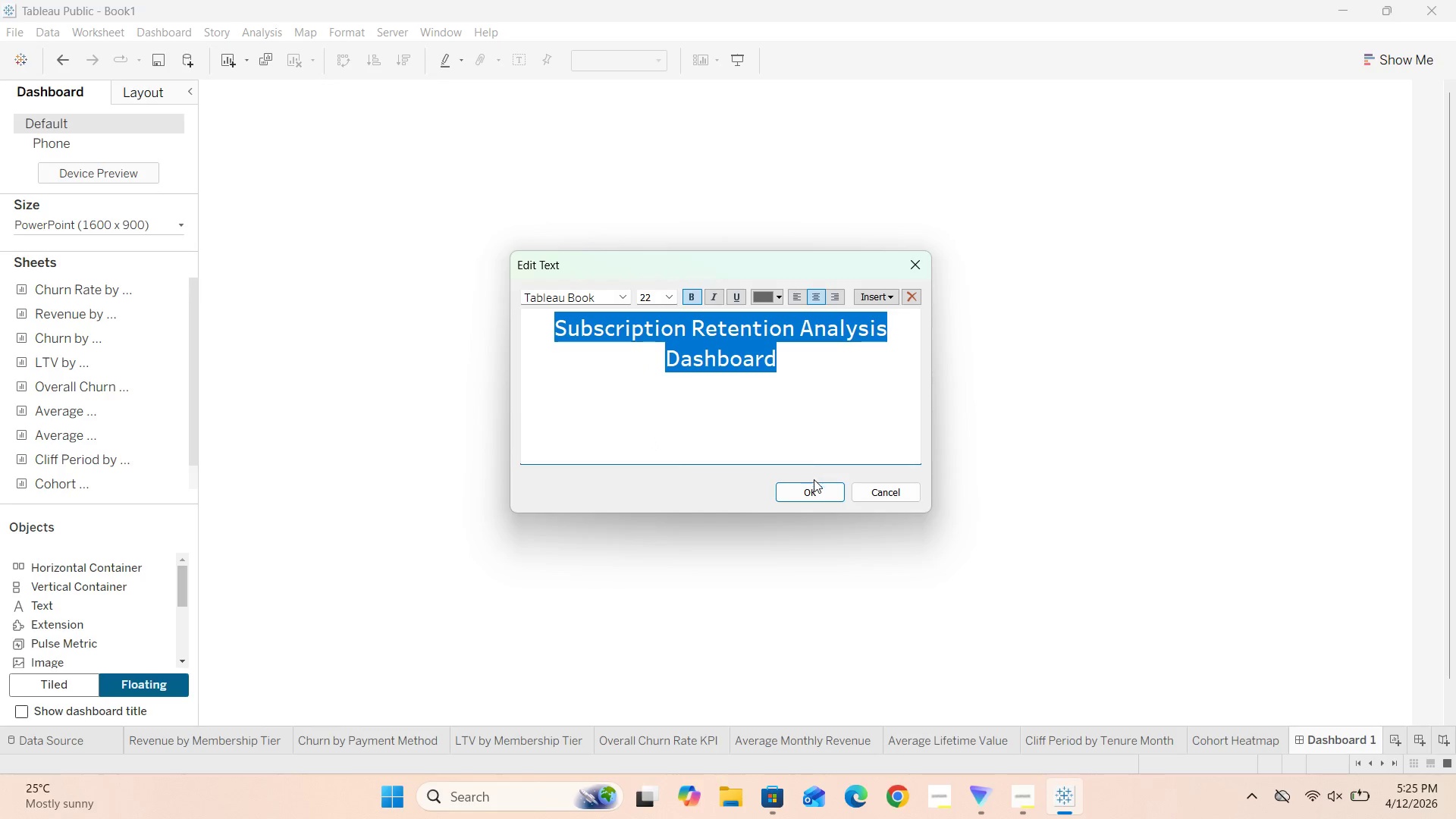 
left_click([812, 491])
 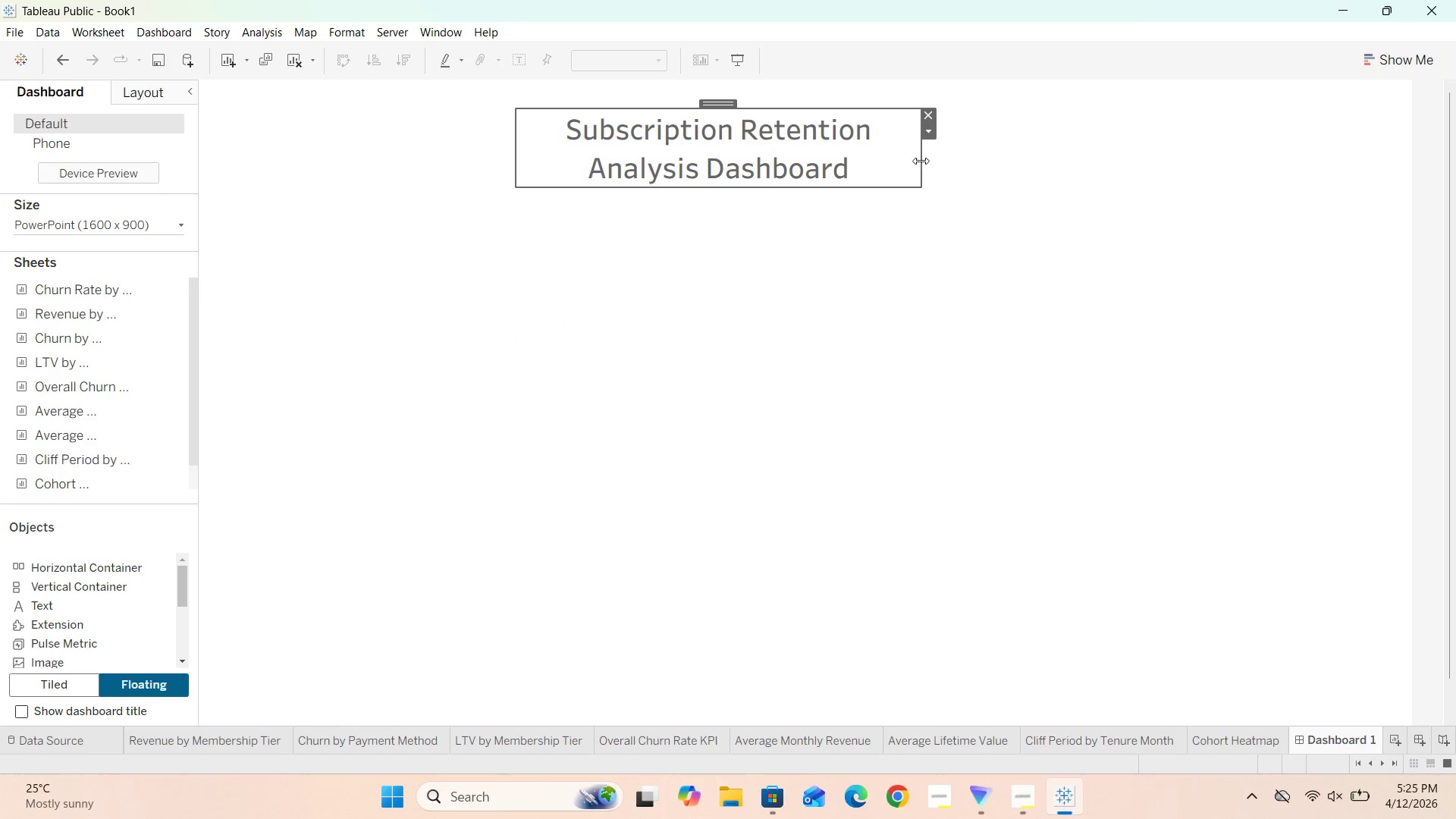 
left_click_drag(start_coordinate=[919, 161], to_coordinate=[1207, 114])
 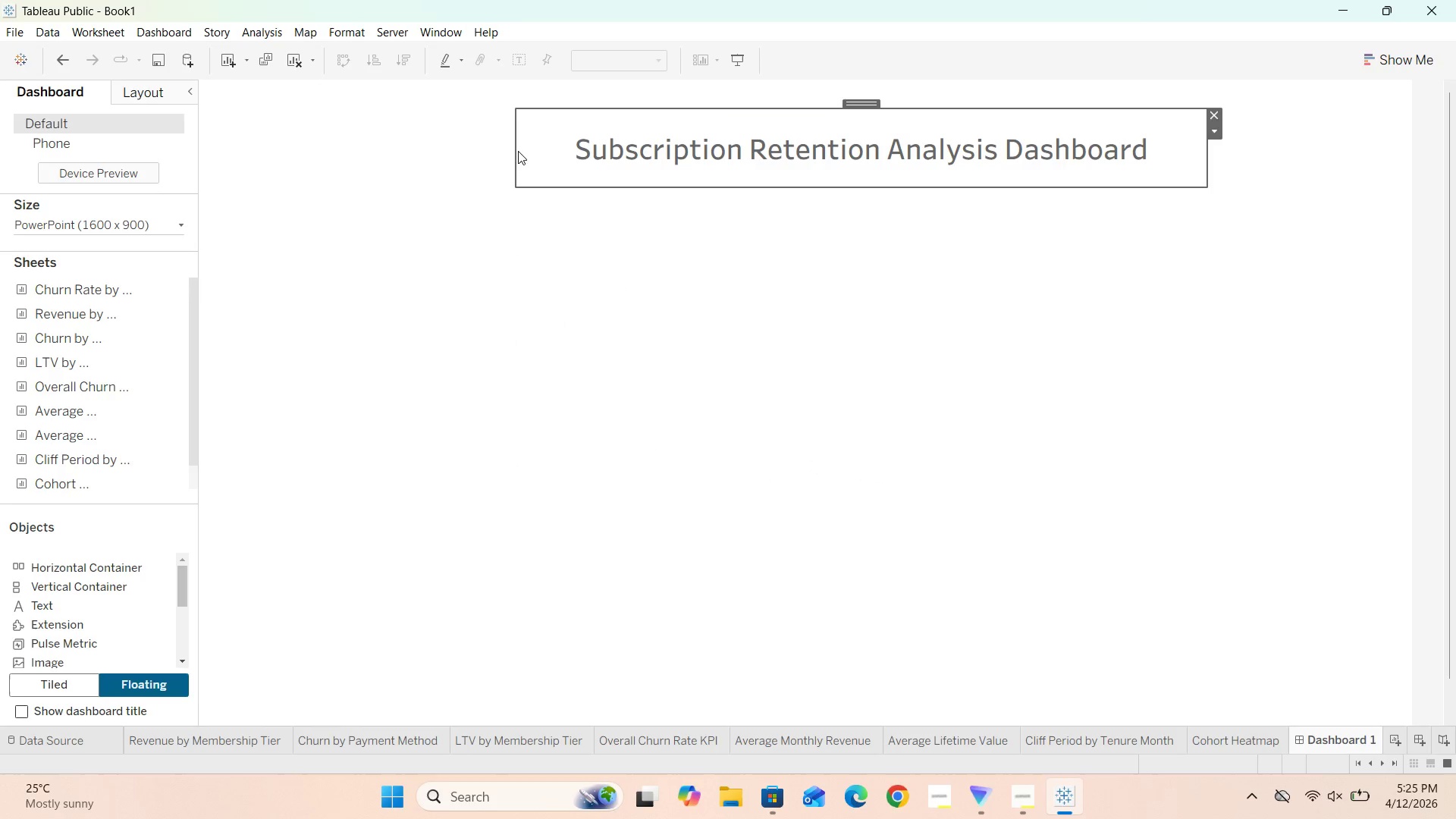 
left_click_drag(start_coordinate=[518, 151], to_coordinate=[457, 154])
 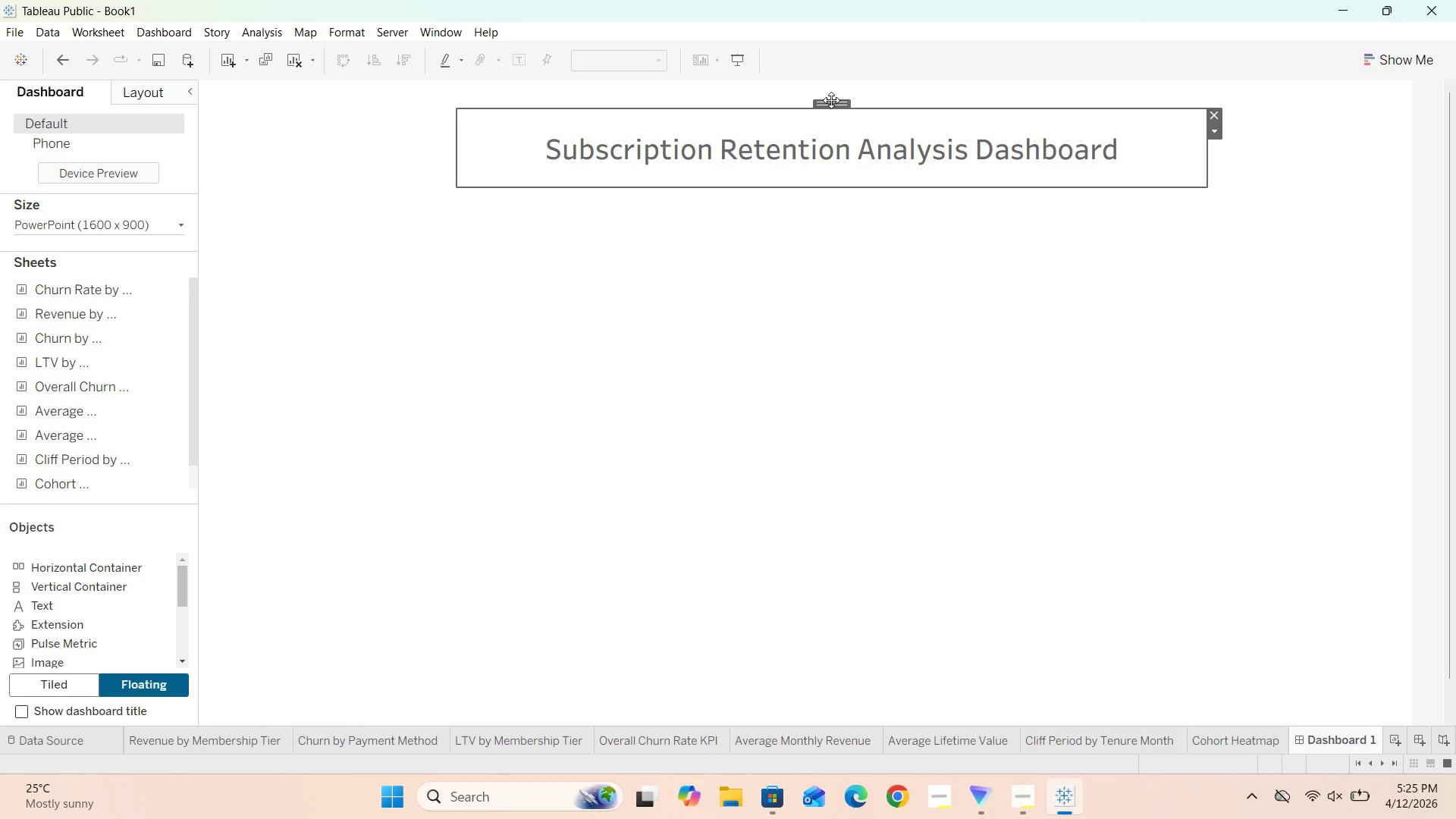 
left_click_drag(start_coordinate=[832, 104], to_coordinate=[786, 82])
 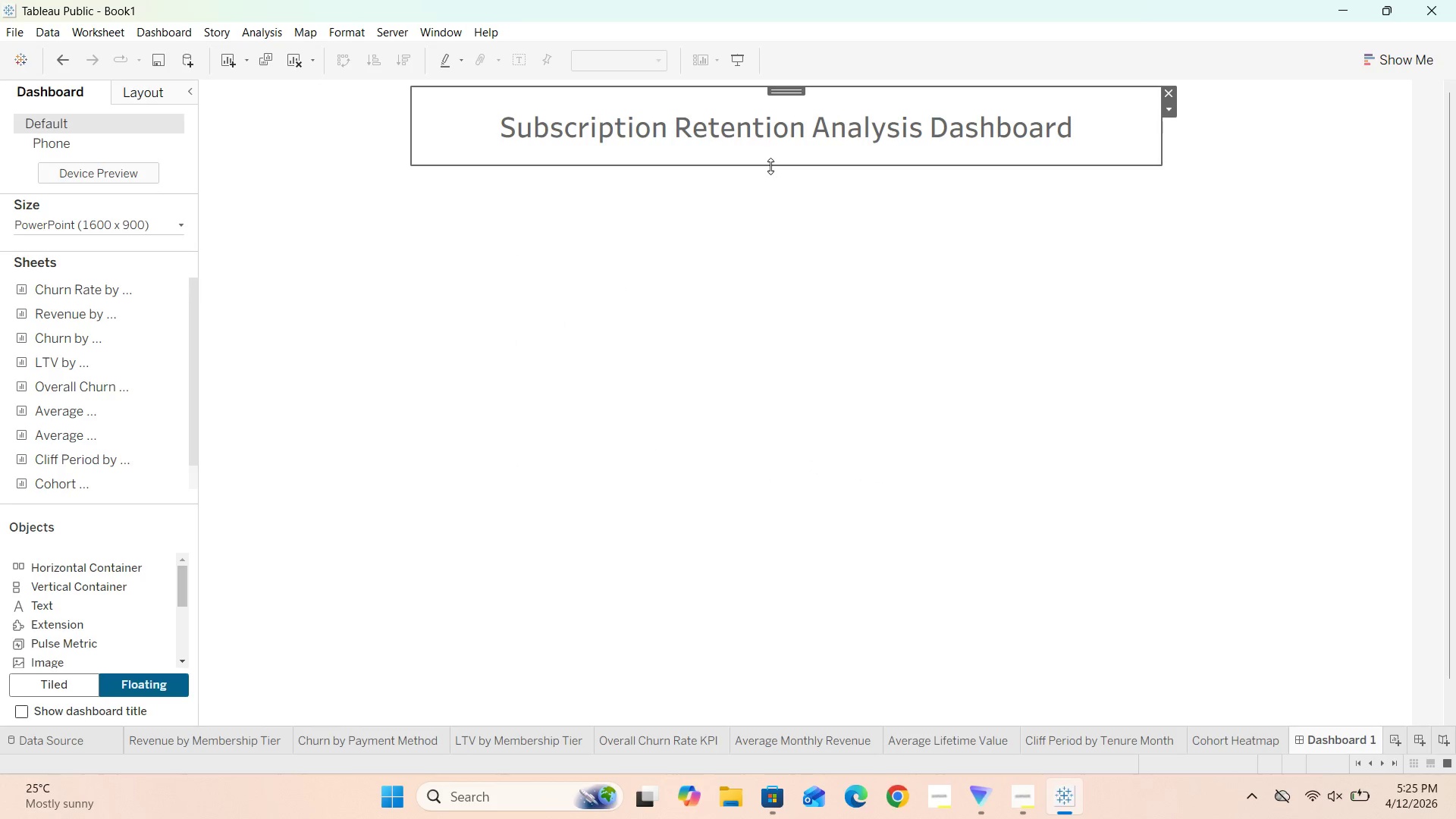 
left_click_drag(start_coordinate=[770, 165], to_coordinate=[769, 148])
 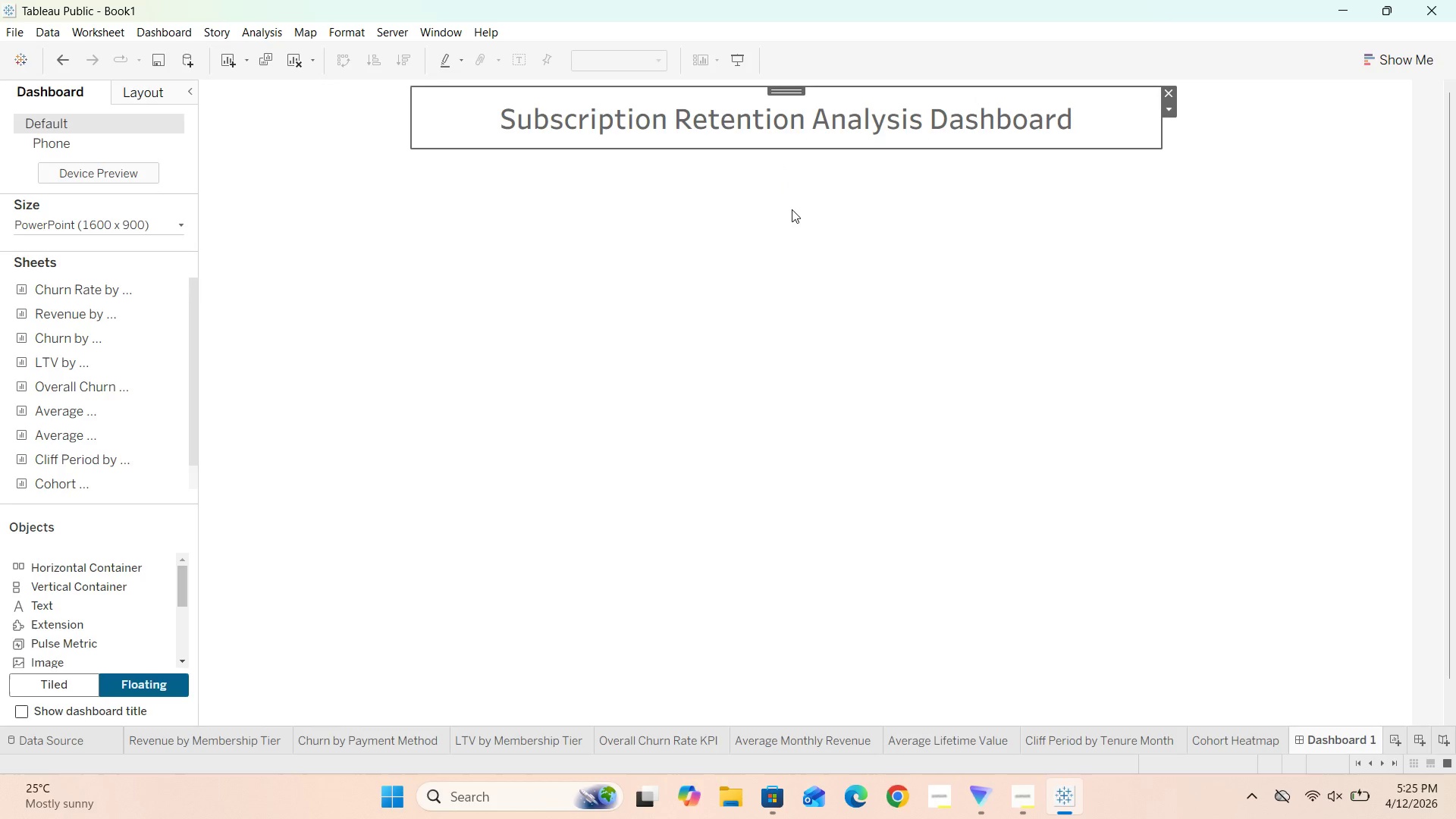 
left_click([792, 211])
 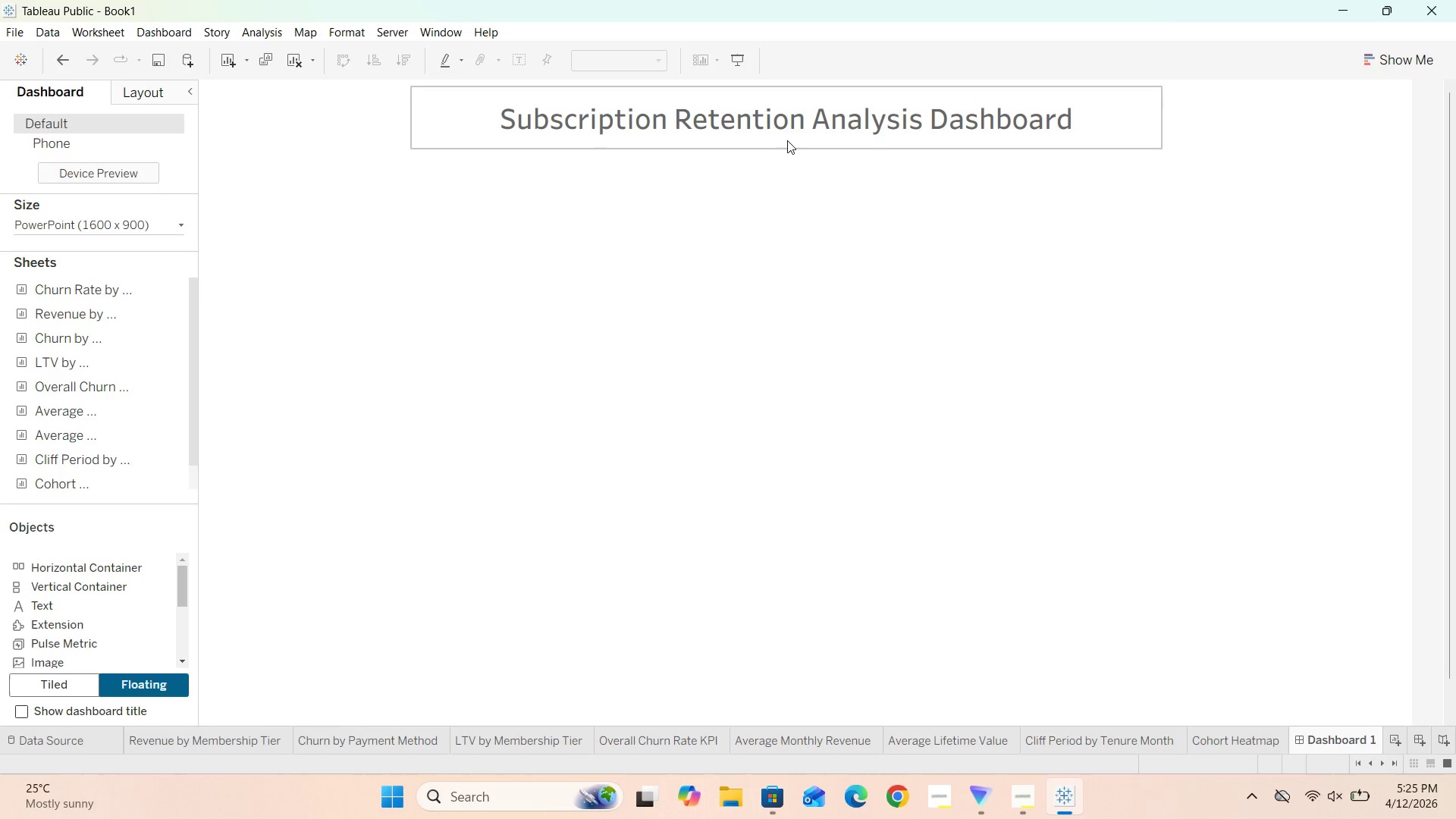 
left_click([787, 133])
 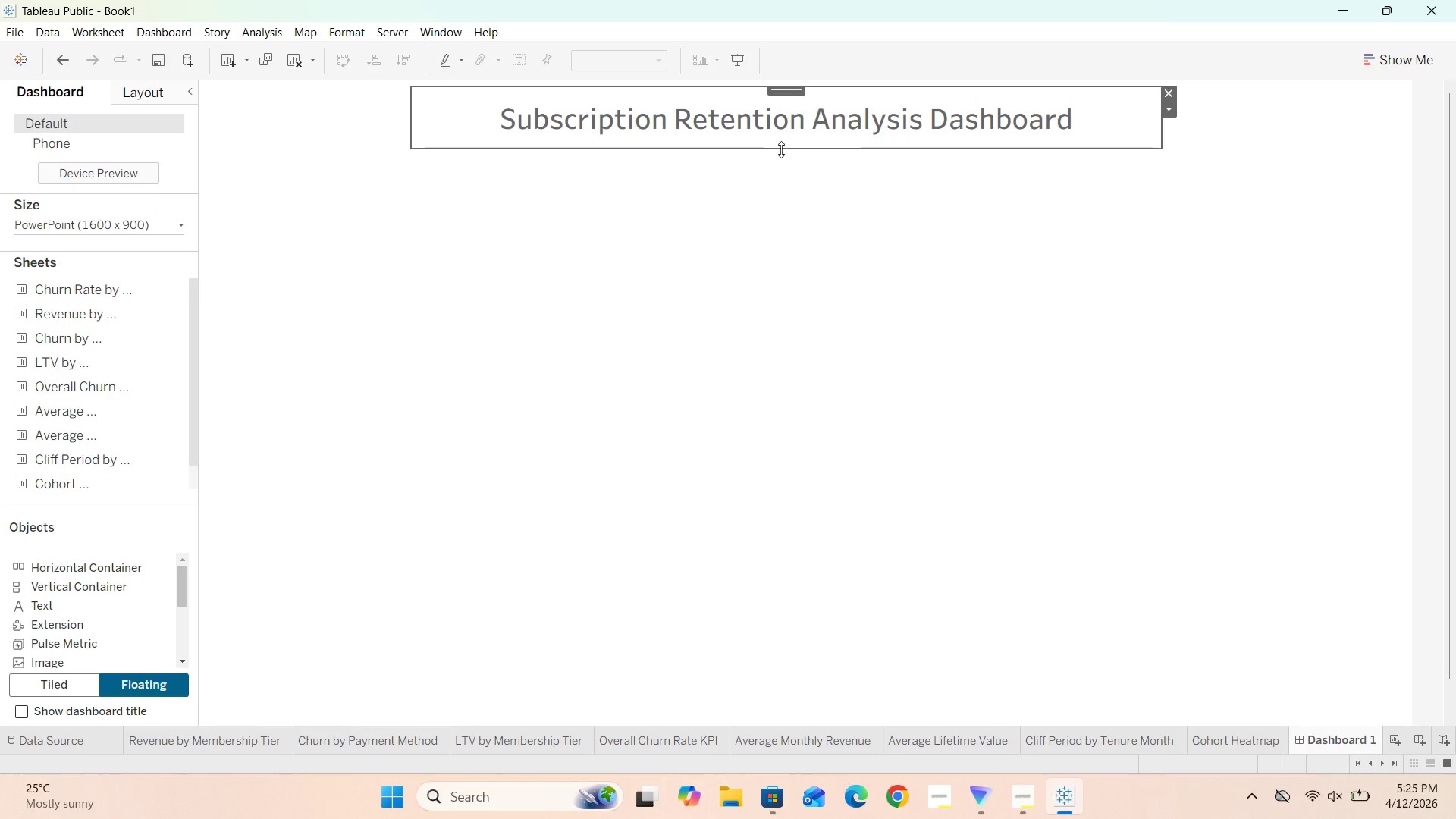 
left_click_drag(start_coordinate=[782, 149], to_coordinate=[783, 134])
 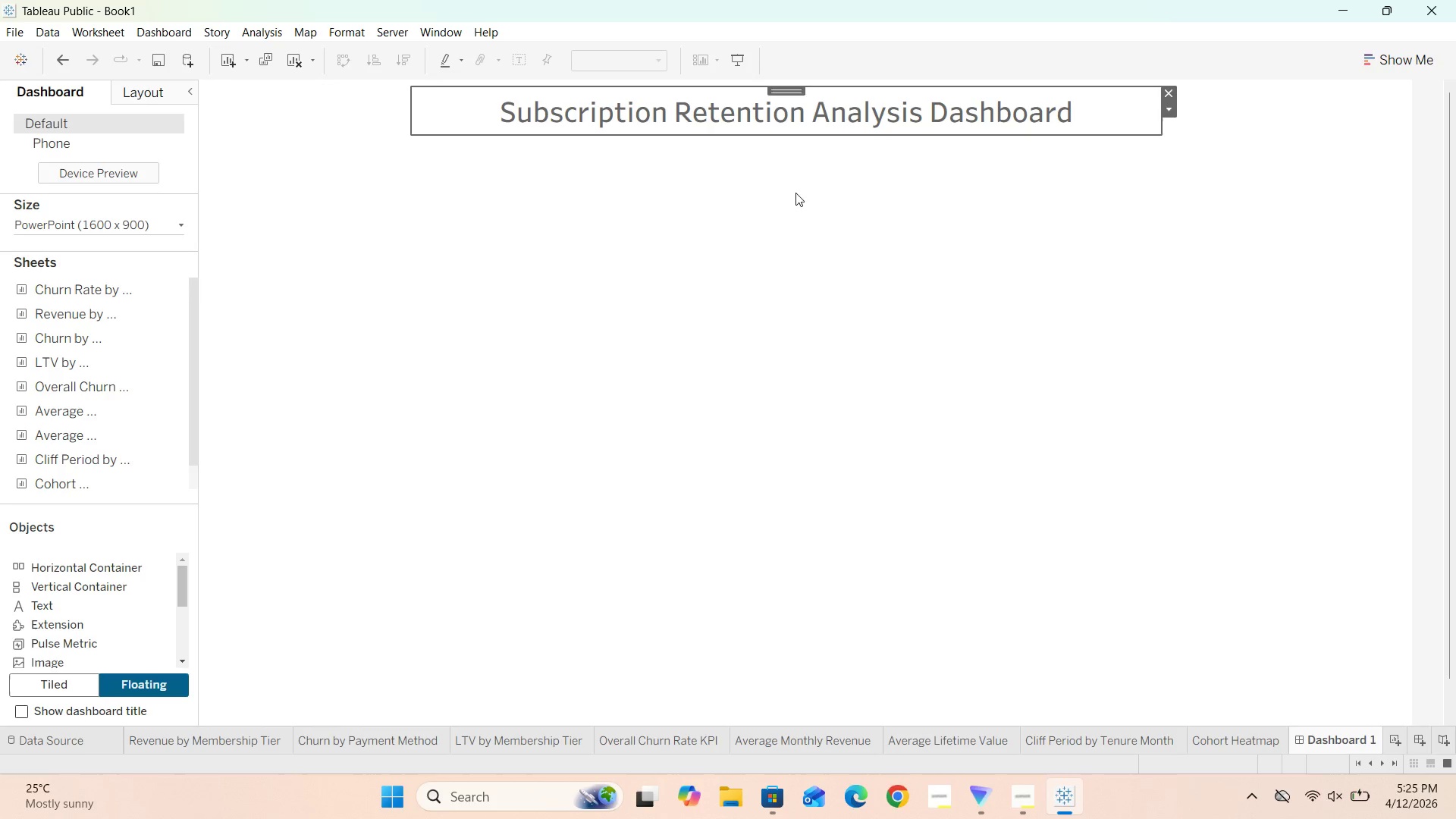 
left_click([795, 193])
 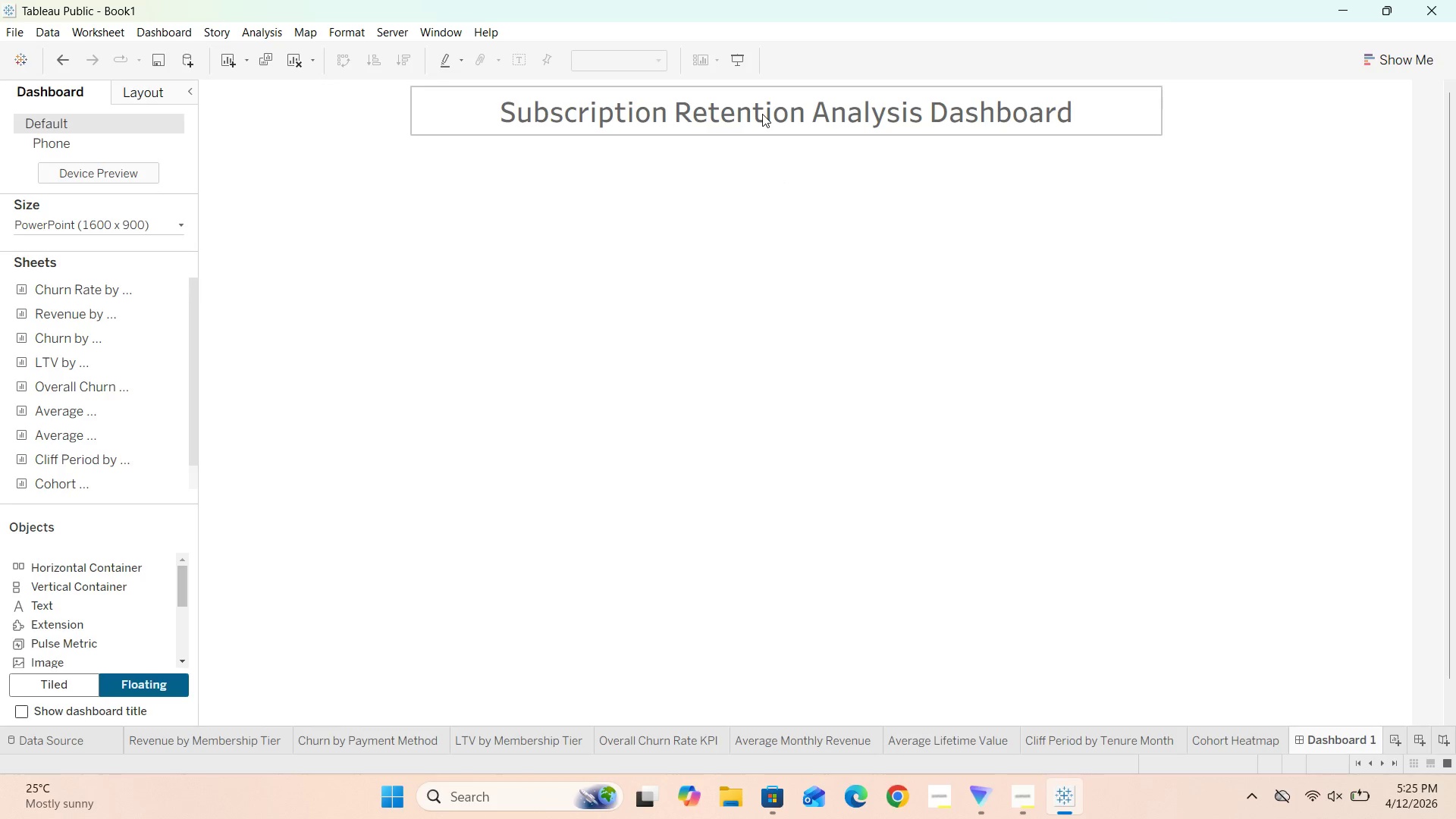 
left_click([762, 114])
 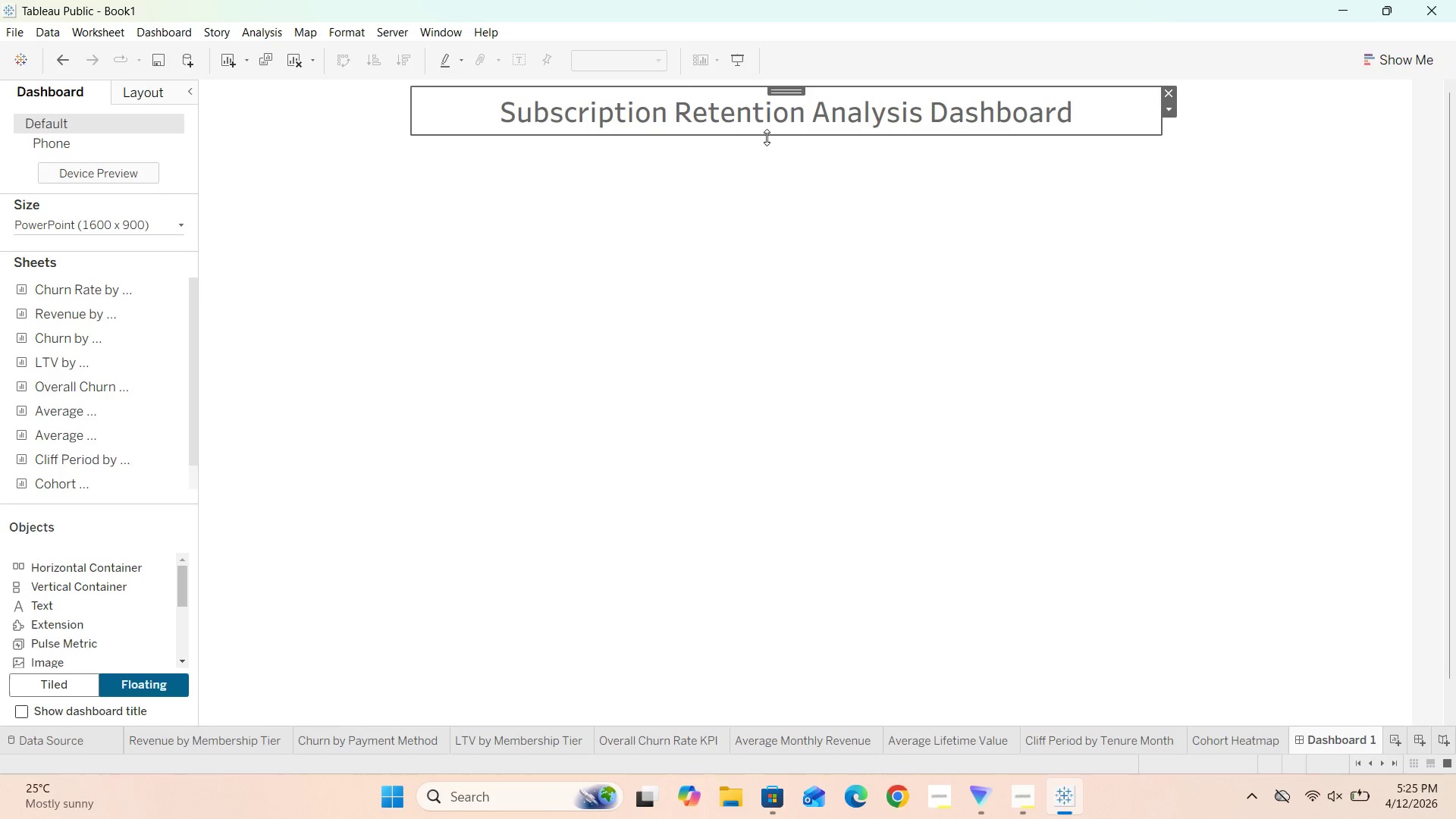 
left_click_drag(start_coordinate=[767, 137], to_coordinate=[765, 122])
 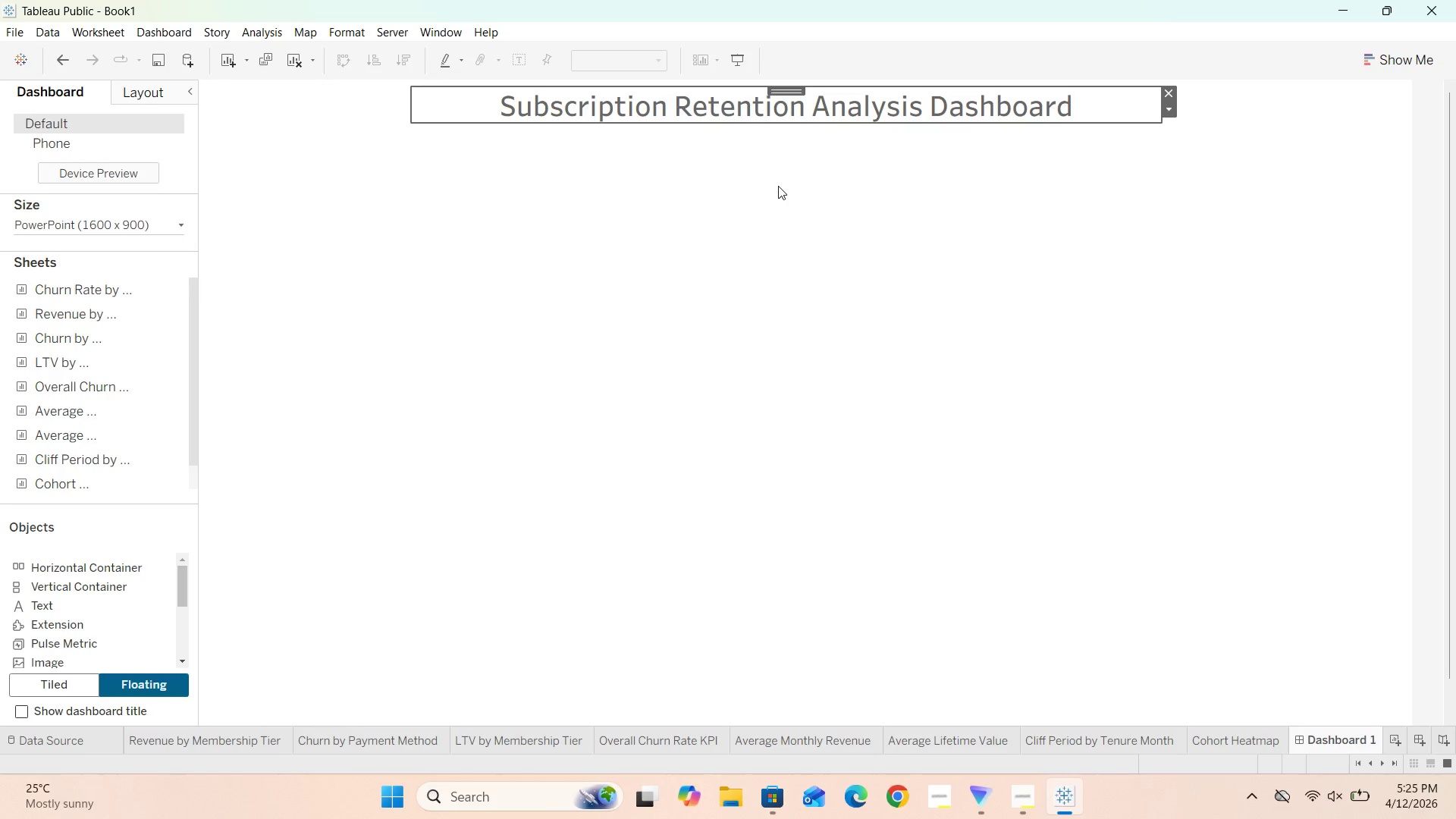 
left_click([779, 188])
 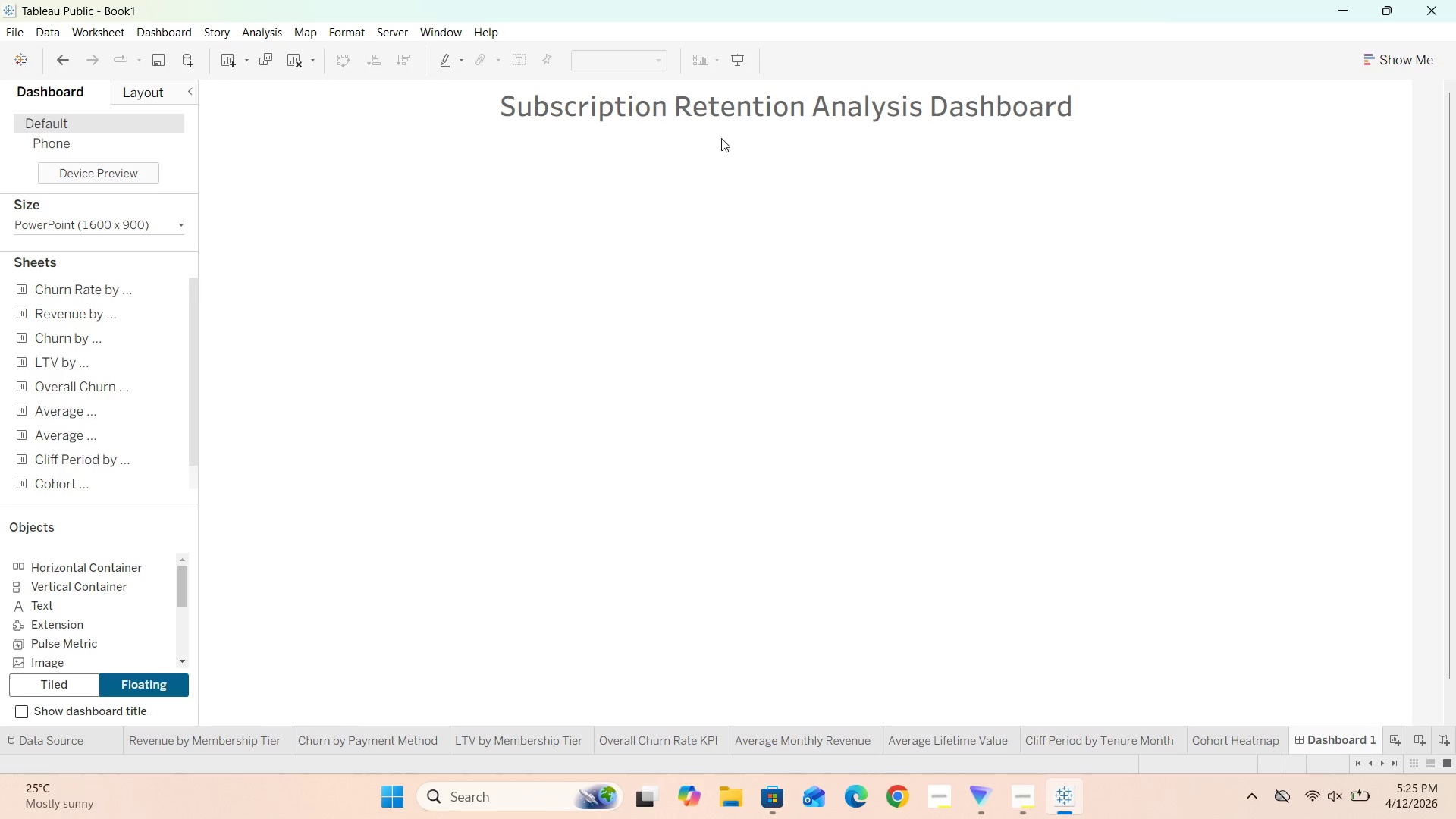 
left_click([730, 118])
 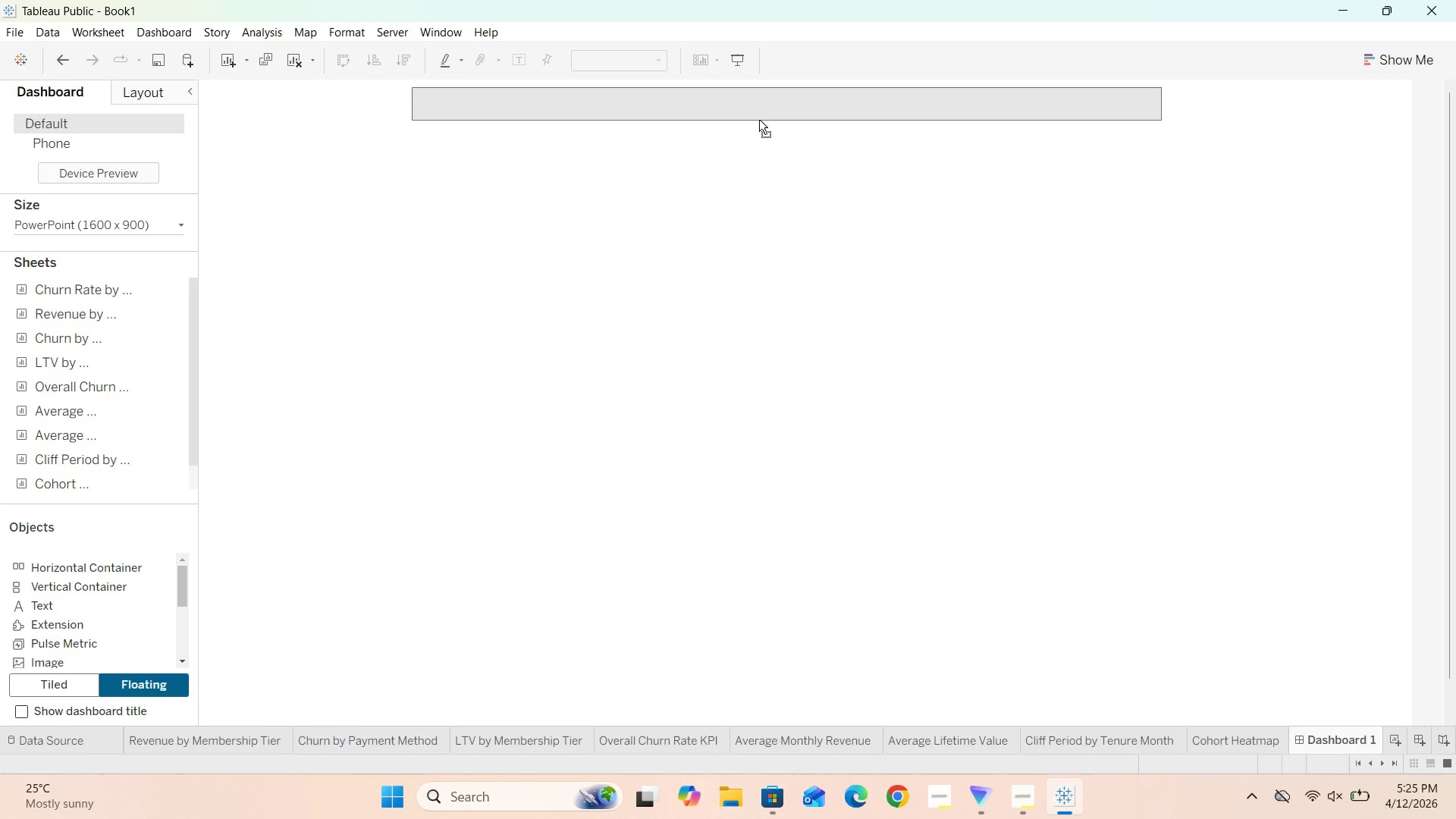 
left_click([754, 185])
 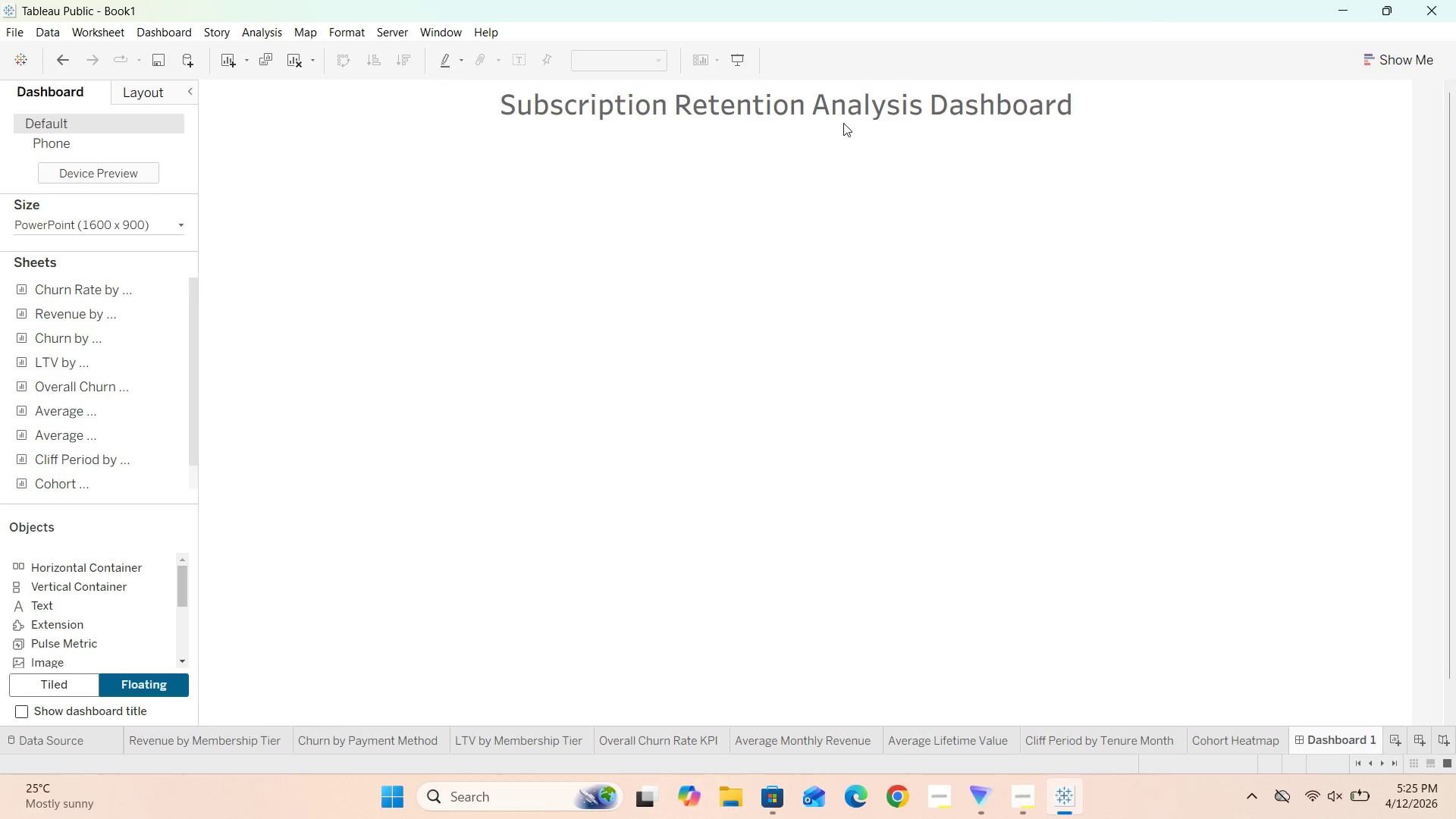 
double_click([819, 105])
 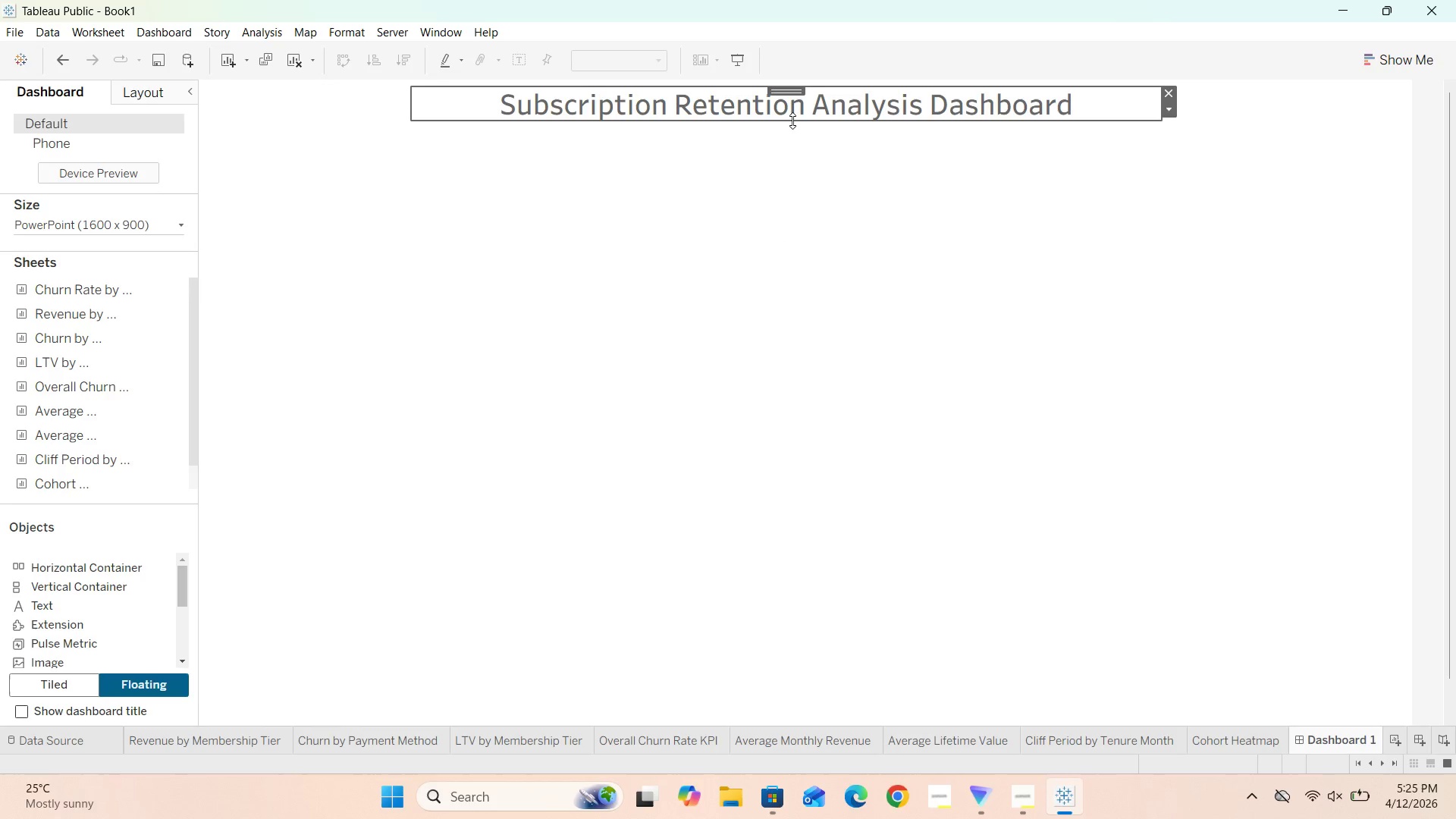 
left_click_drag(start_coordinate=[792, 120], to_coordinate=[794, 114])
 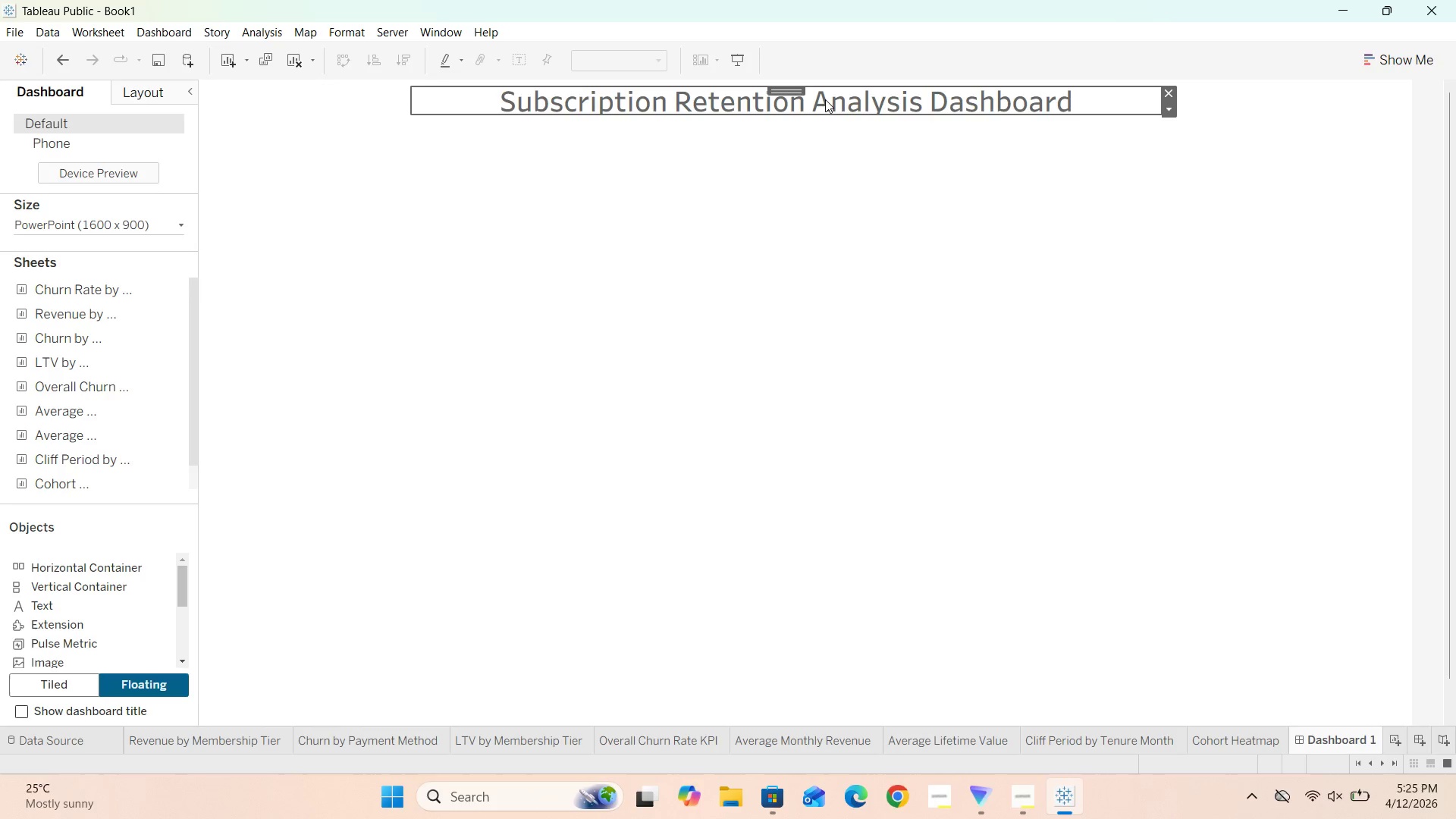 
left_click_drag(start_coordinate=[811, 113], to_coordinate=[811, 128])
 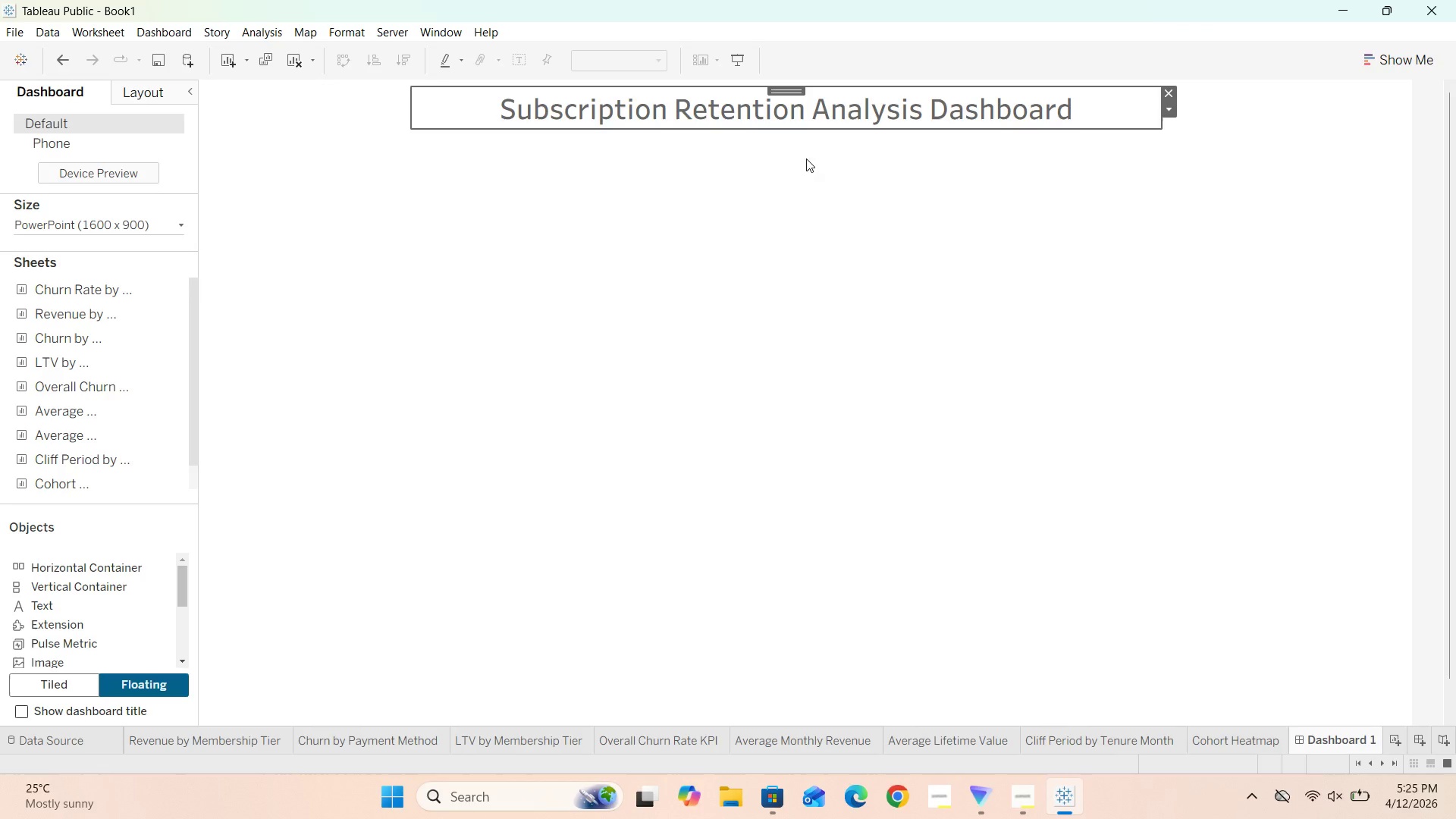 
left_click([797, 190])
 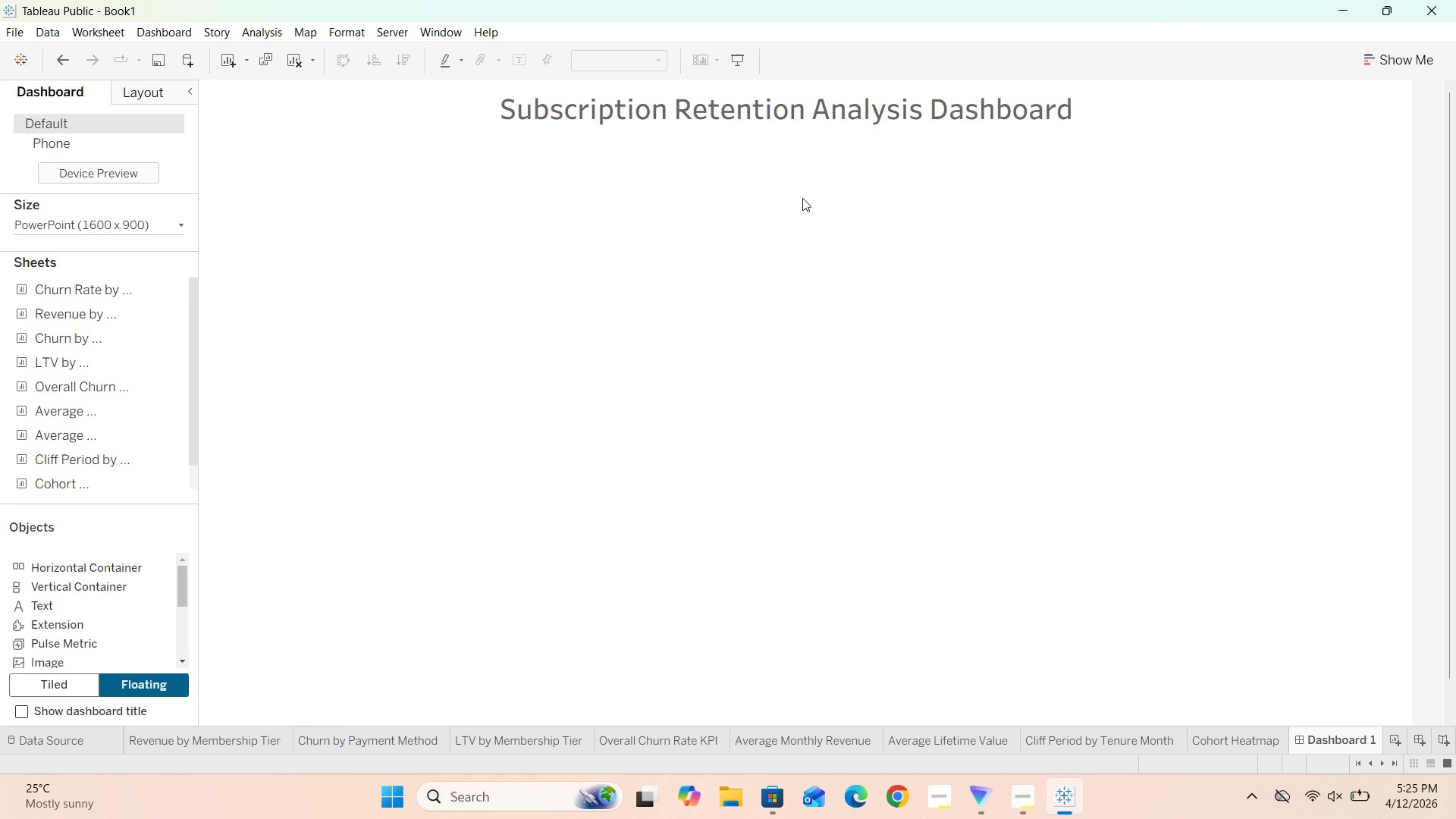 
left_click([775, 100])
 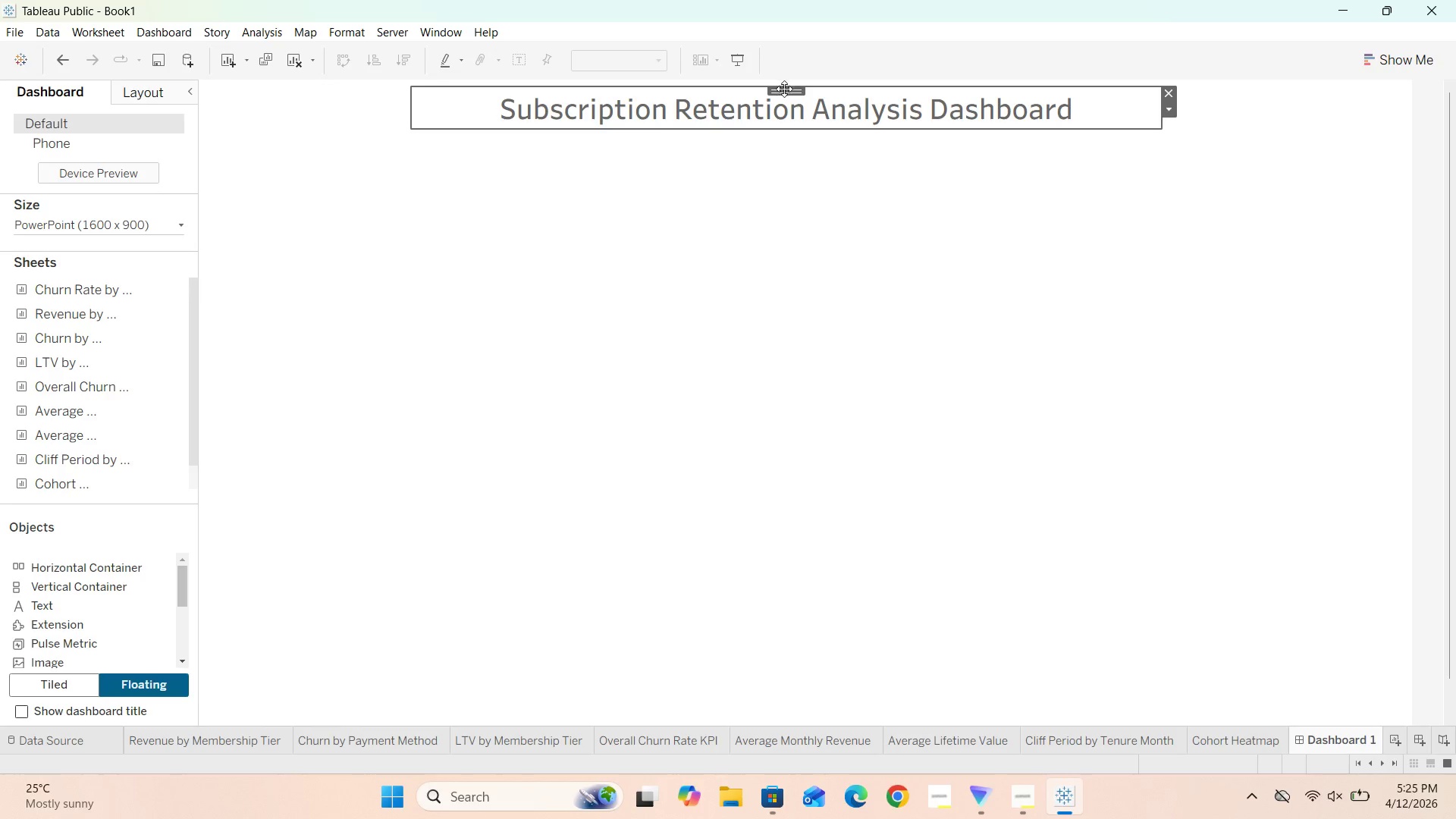 
left_click_drag(start_coordinate=[784, 89], to_coordinate=[788, 84])
 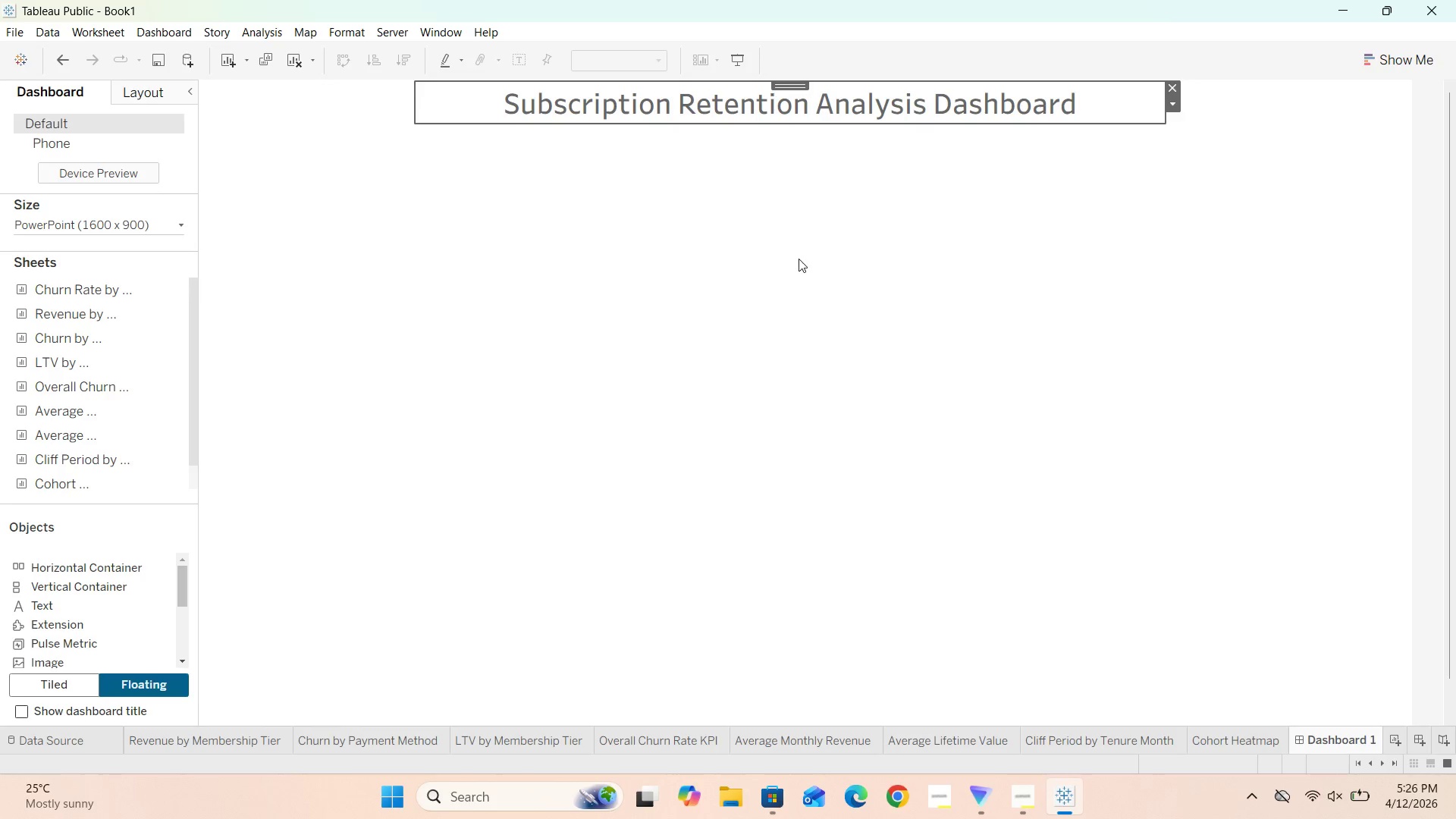 
left_click([799, 259])
 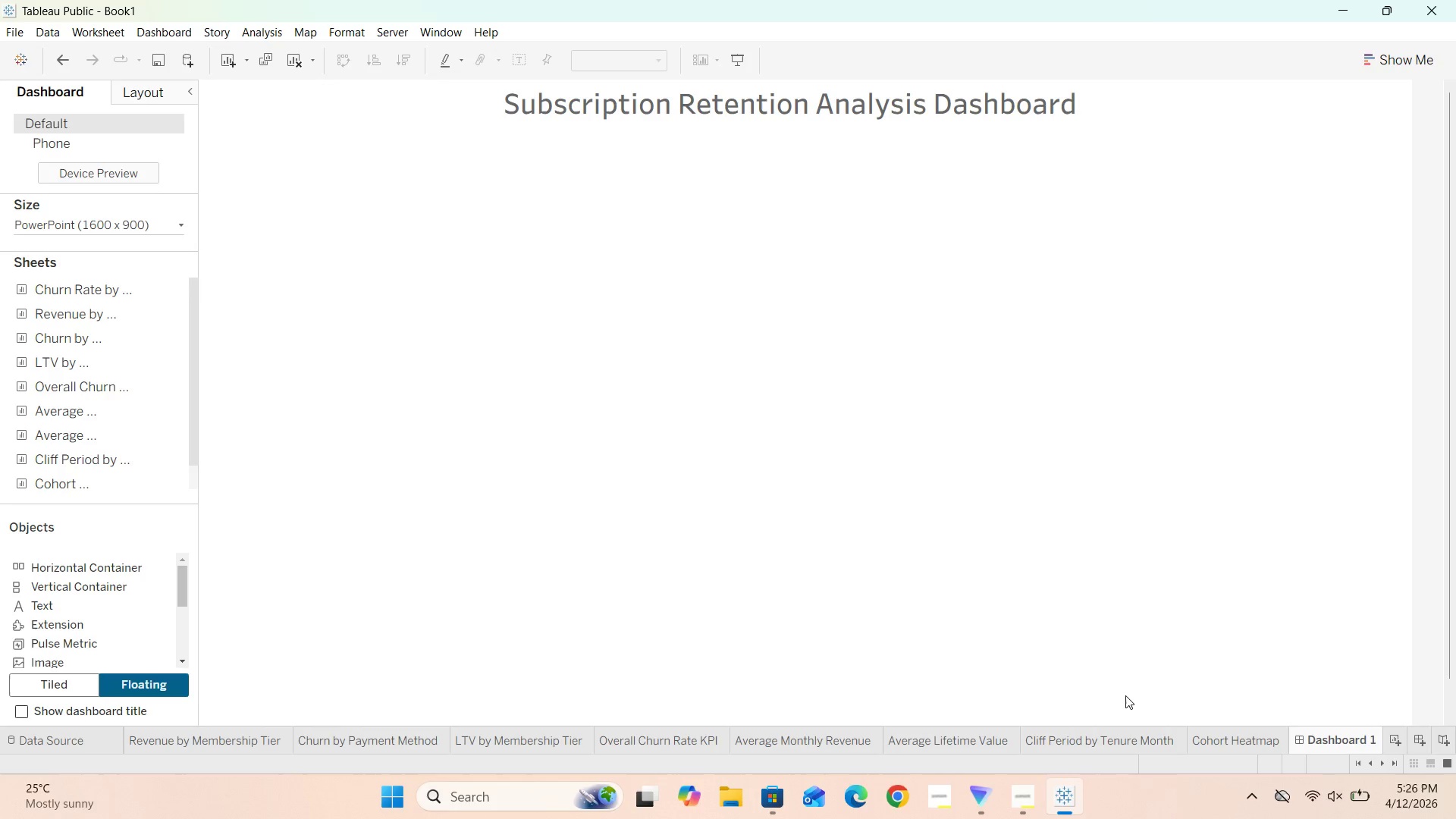 
wait(6.91)
 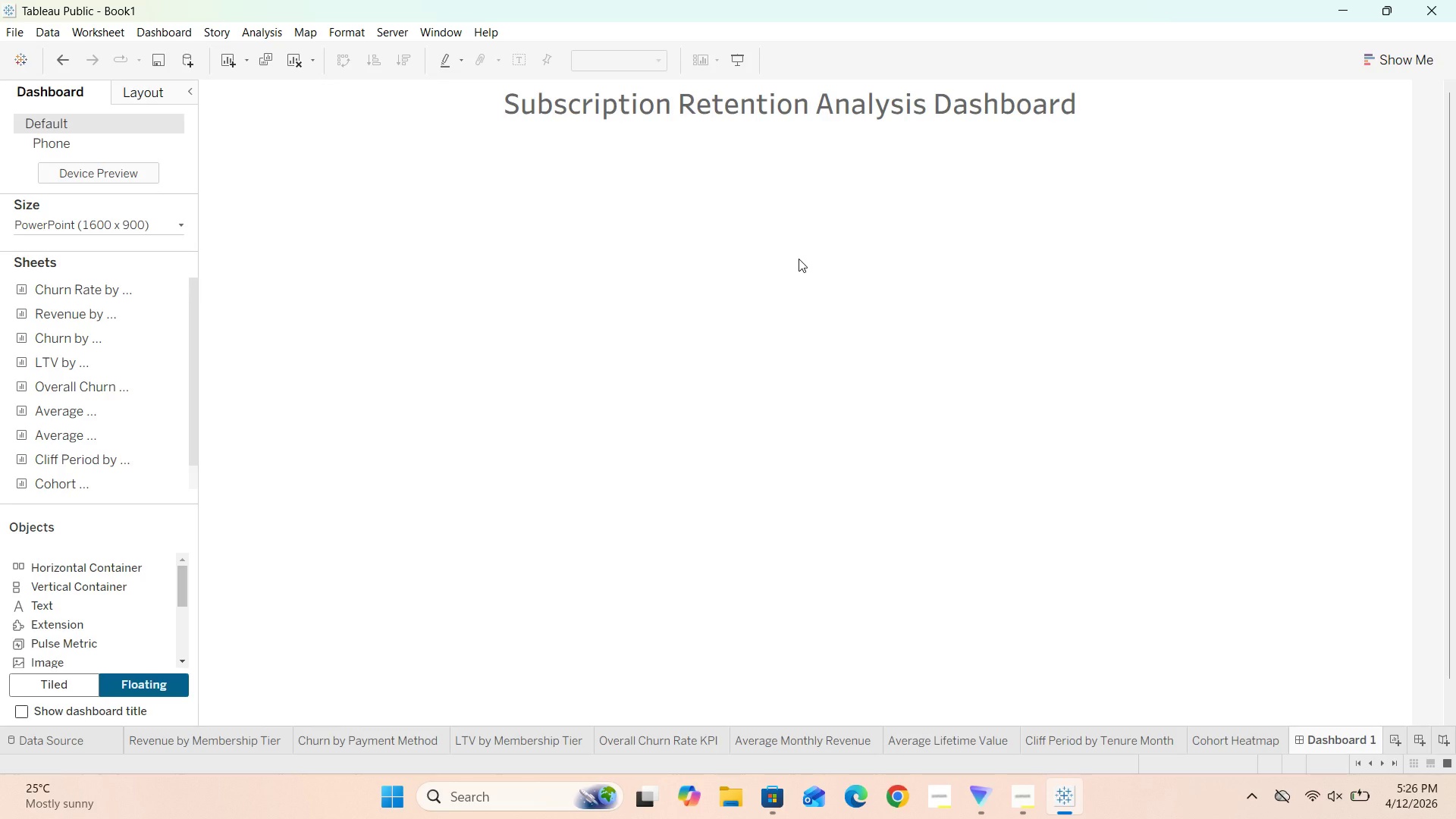 
scroll: coordinate [1124, 467], scroll_direction: down, amount: 17.0
 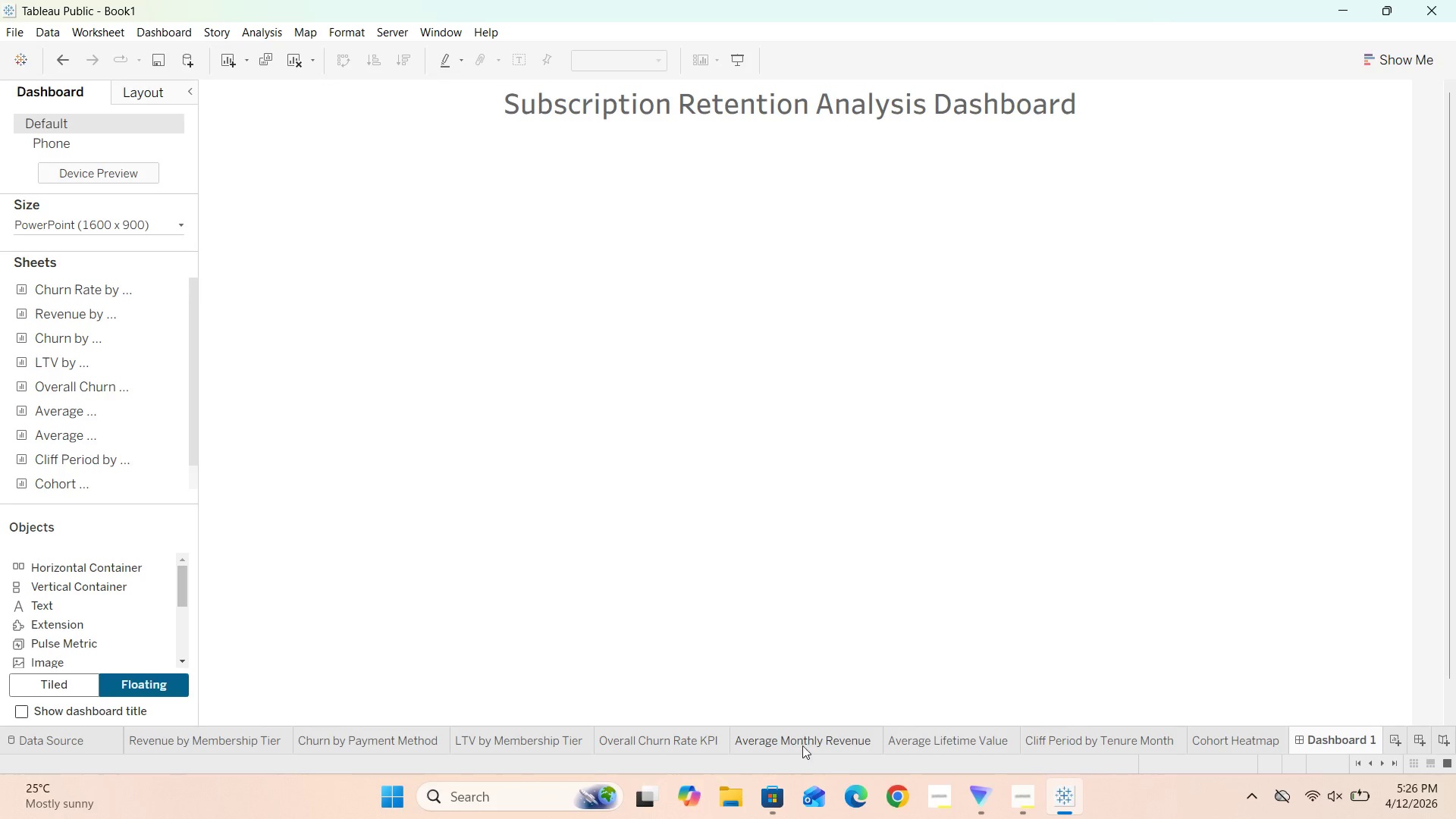 
wait(8.46)
 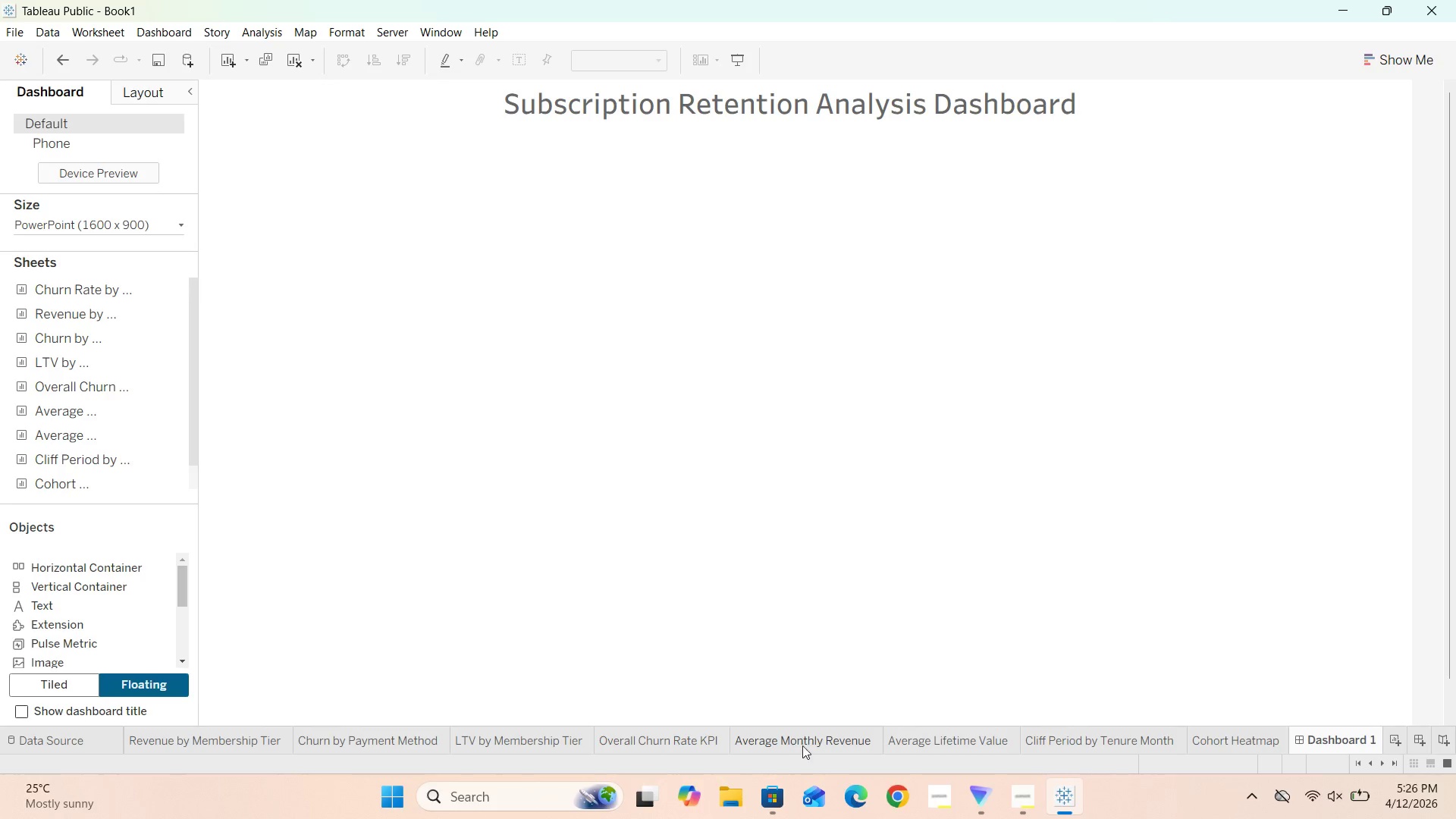 
left_click_drag(start_coordinate=[668, 742], to_coordinate=[664, 735])
 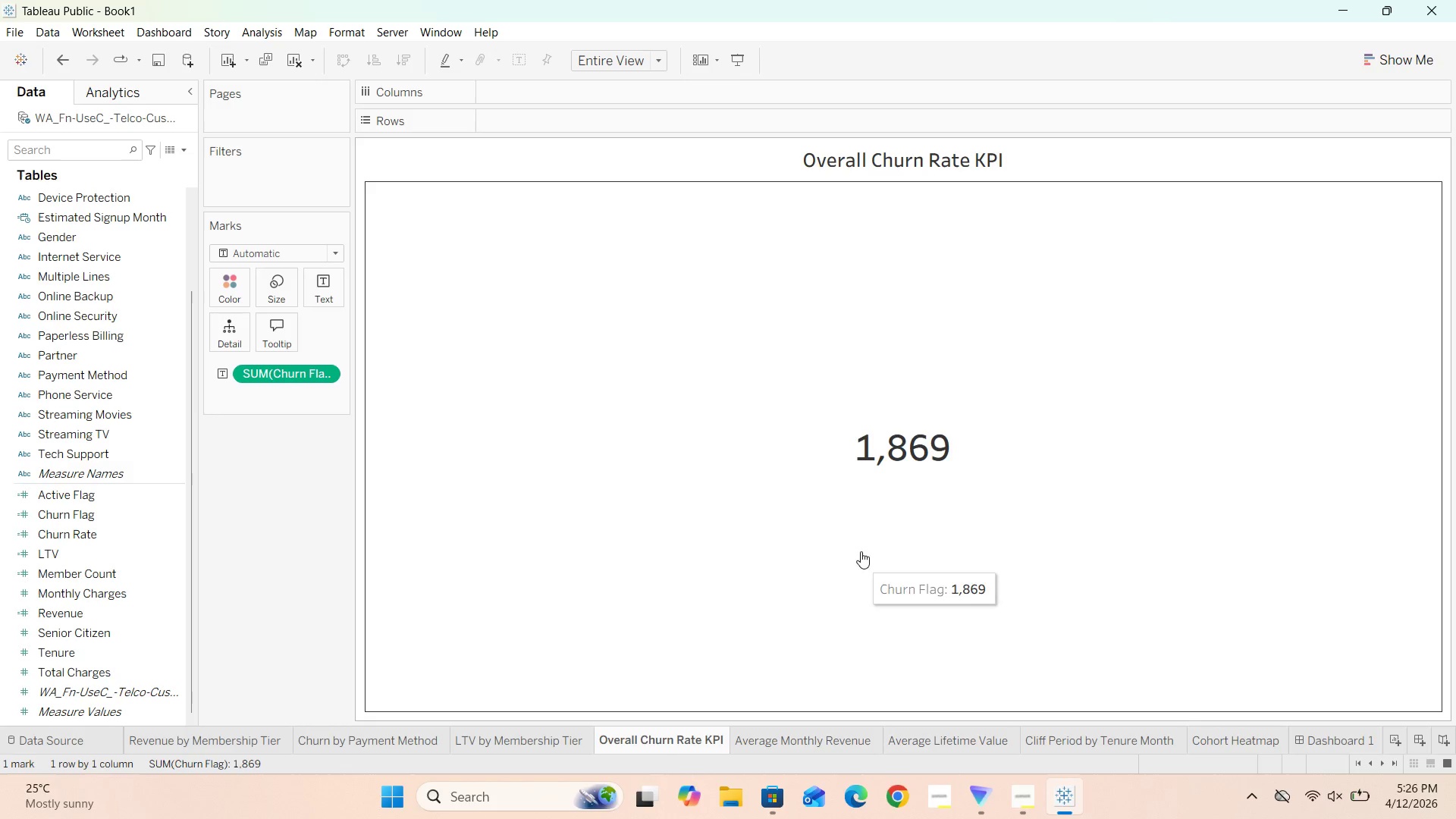 
mouse_move([885, 453])
 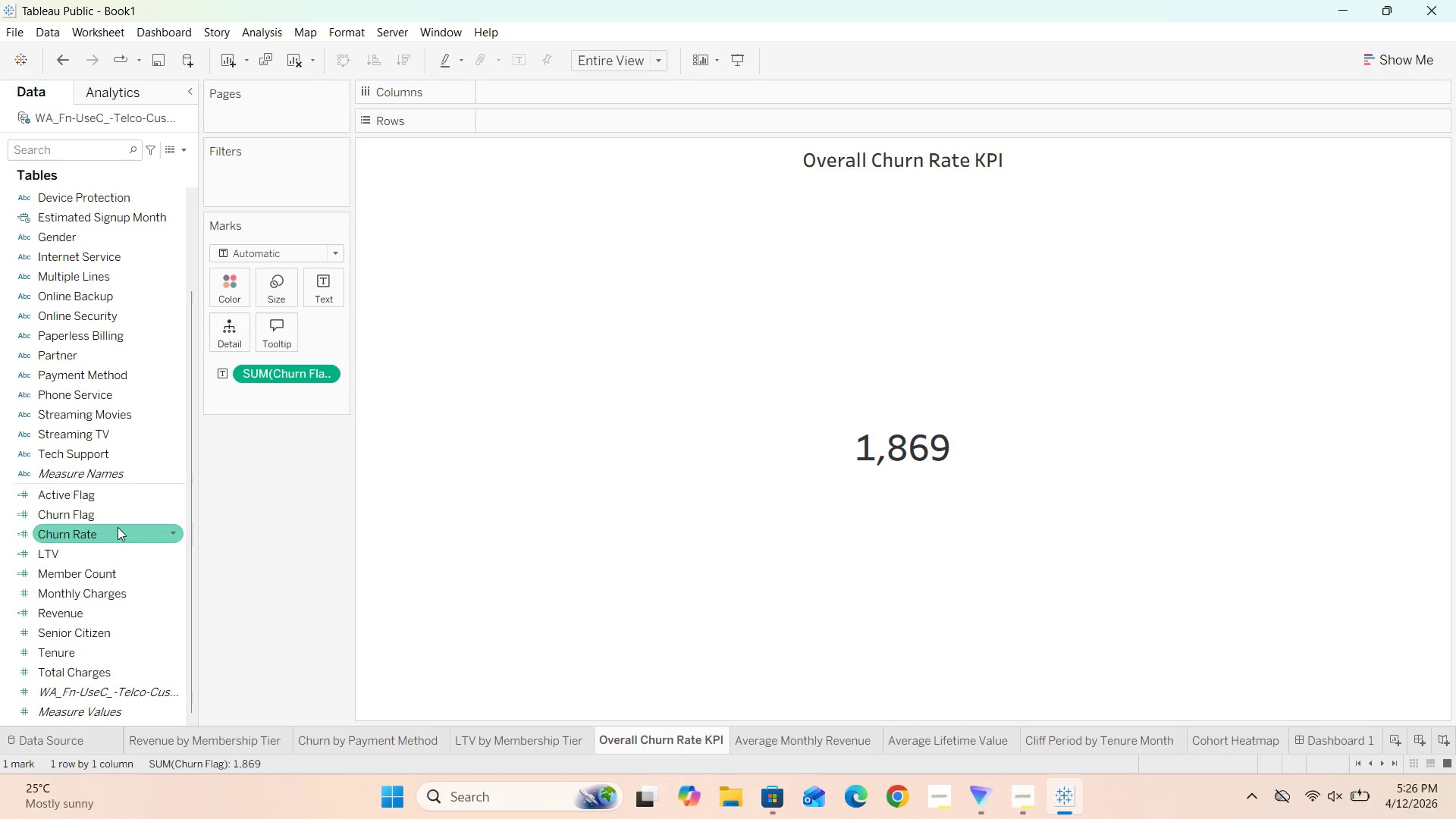 
left_click([168, 535])
 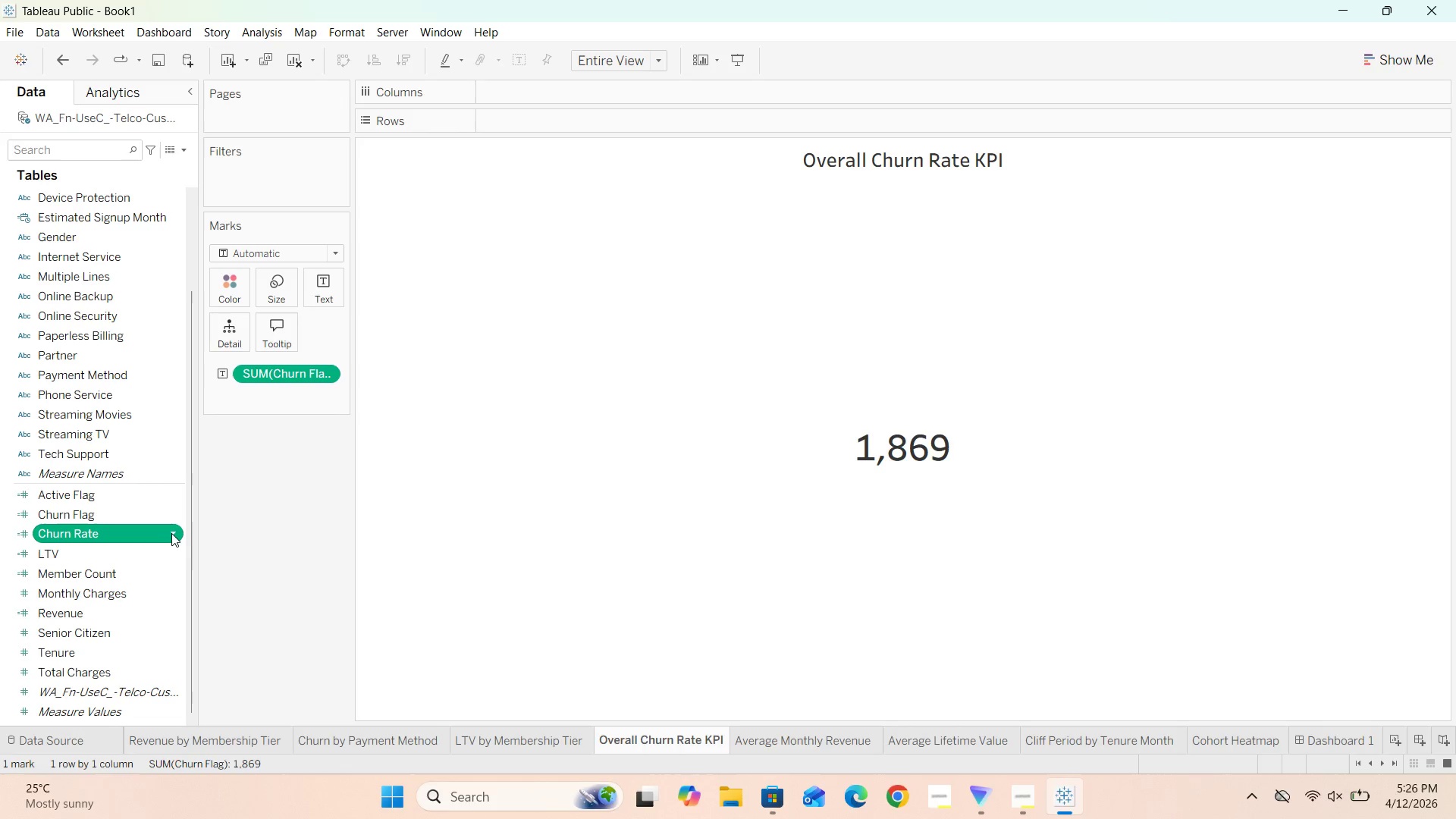 
left_click([173, 531])
 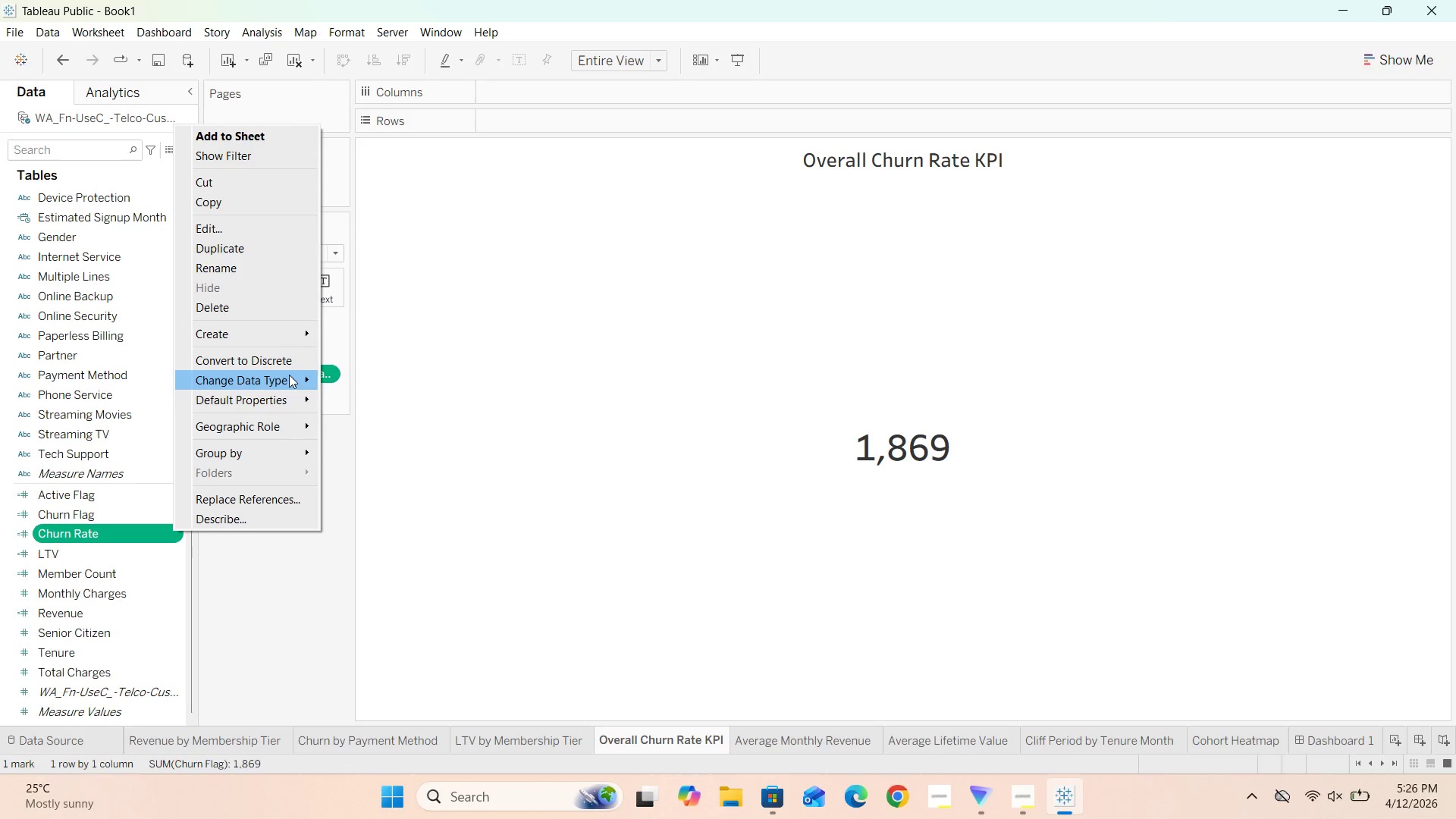 
left_click([284, 397])
 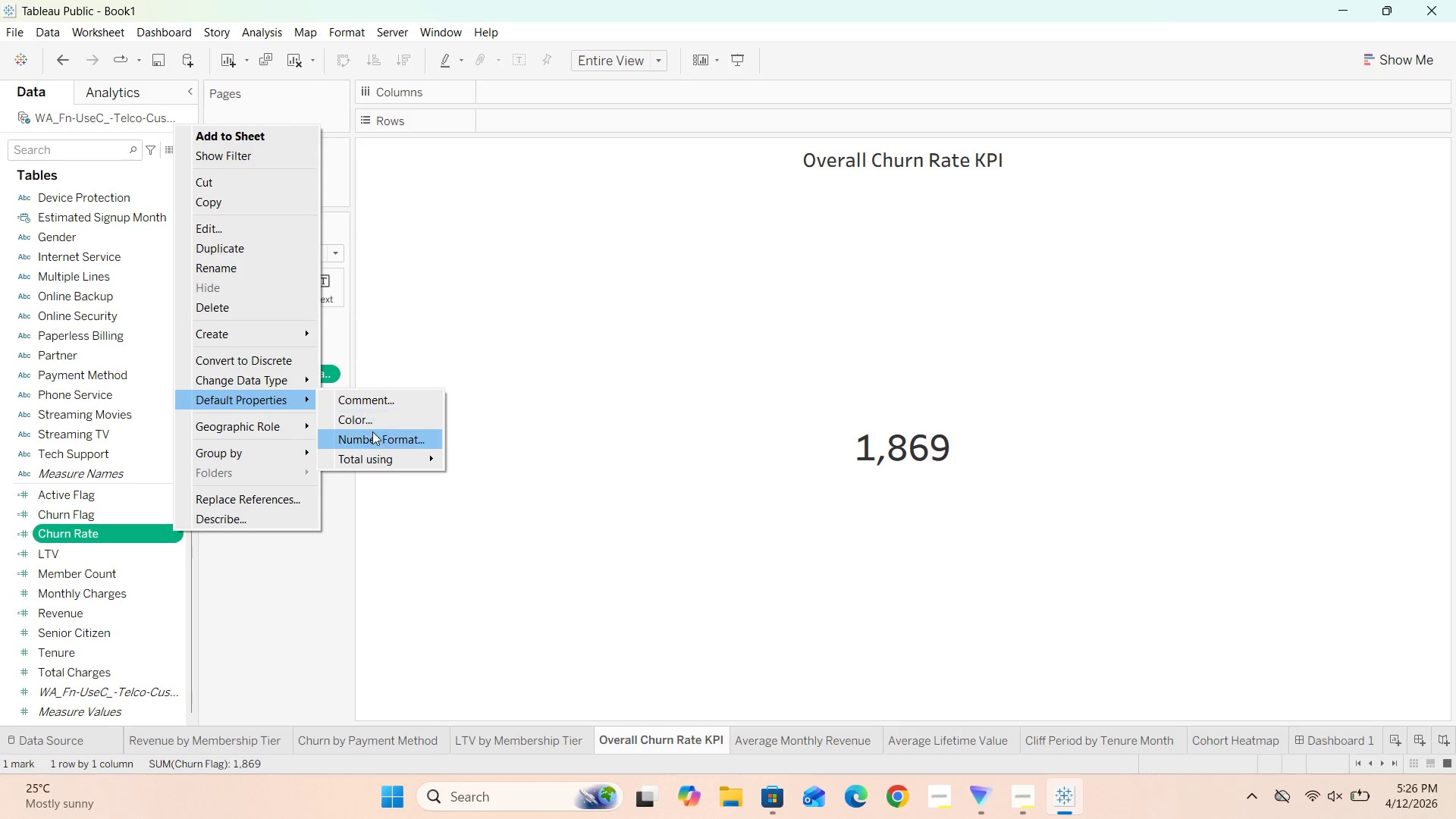 
left_click([375, 438])
 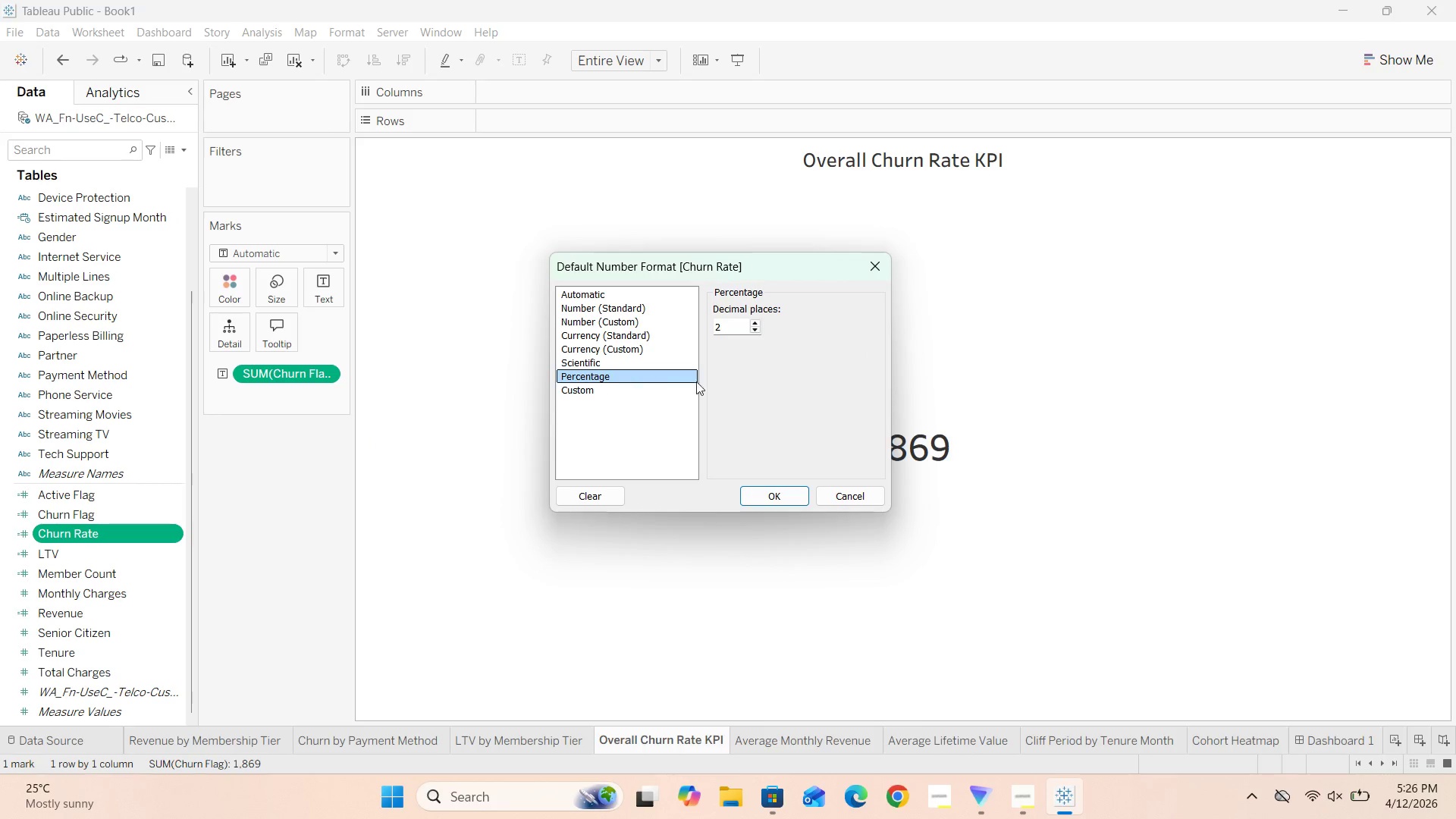 
left_click([769, 494])
 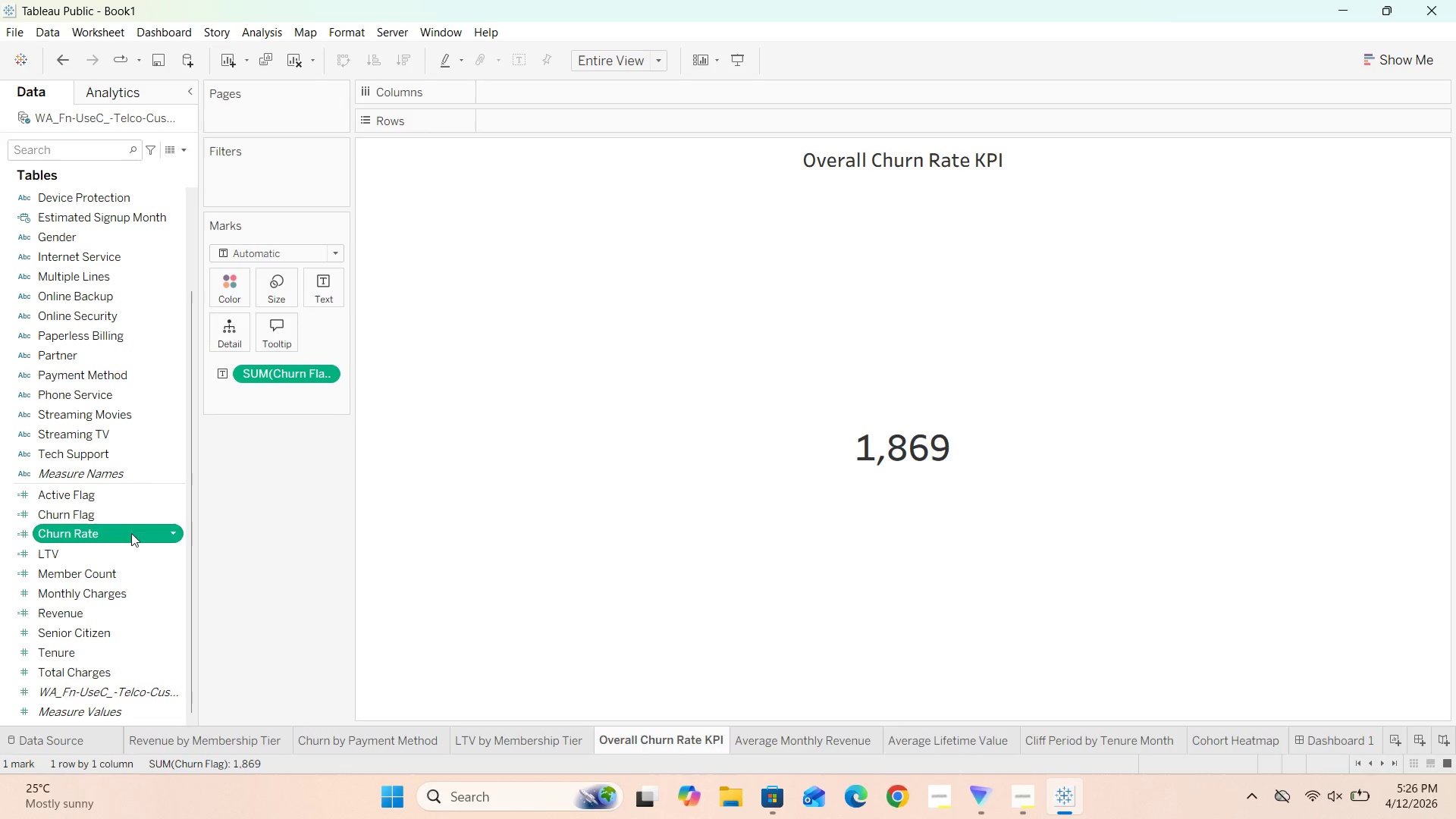 
wait(5.34)
 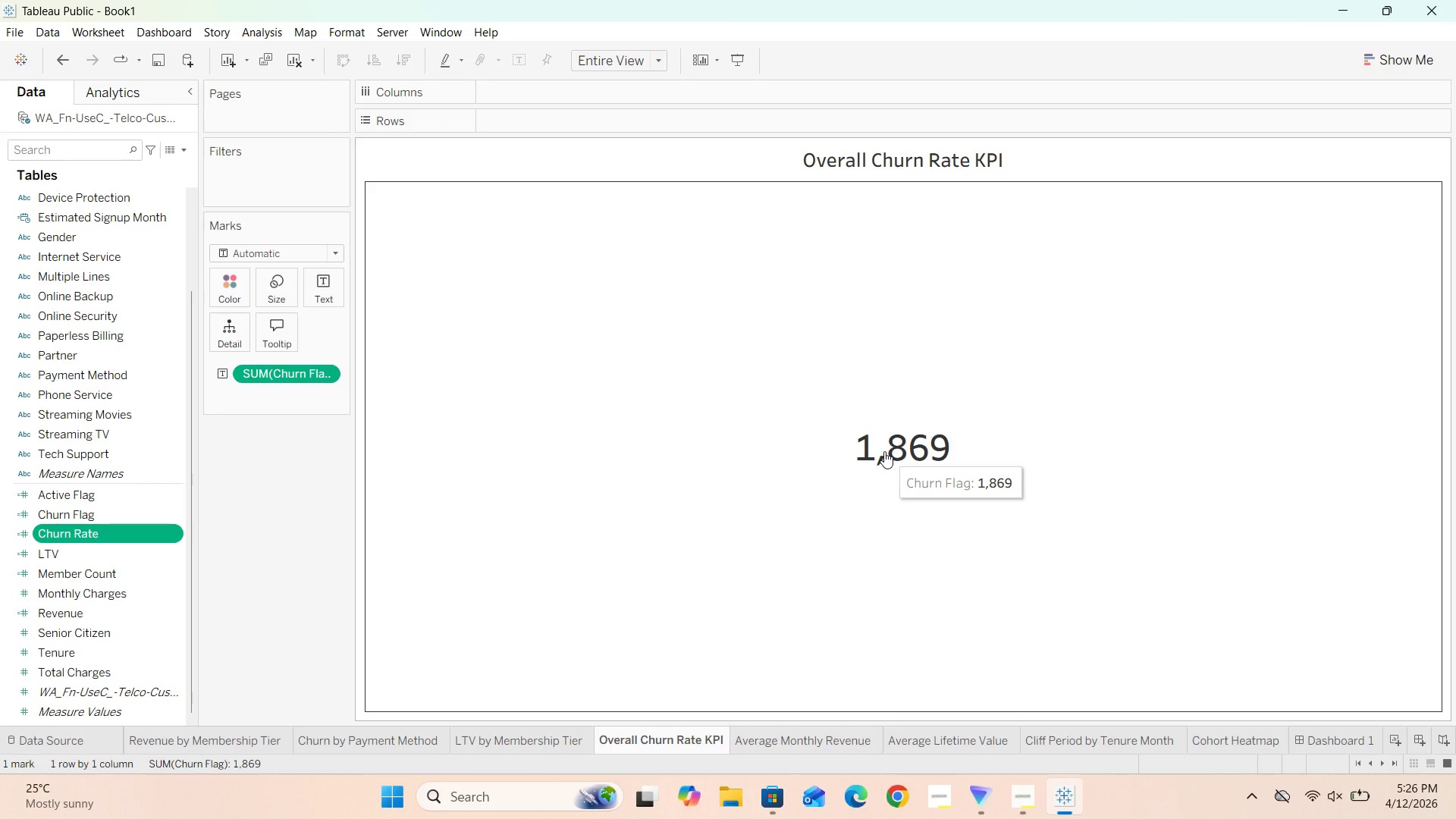 
left_click([330, 375])
 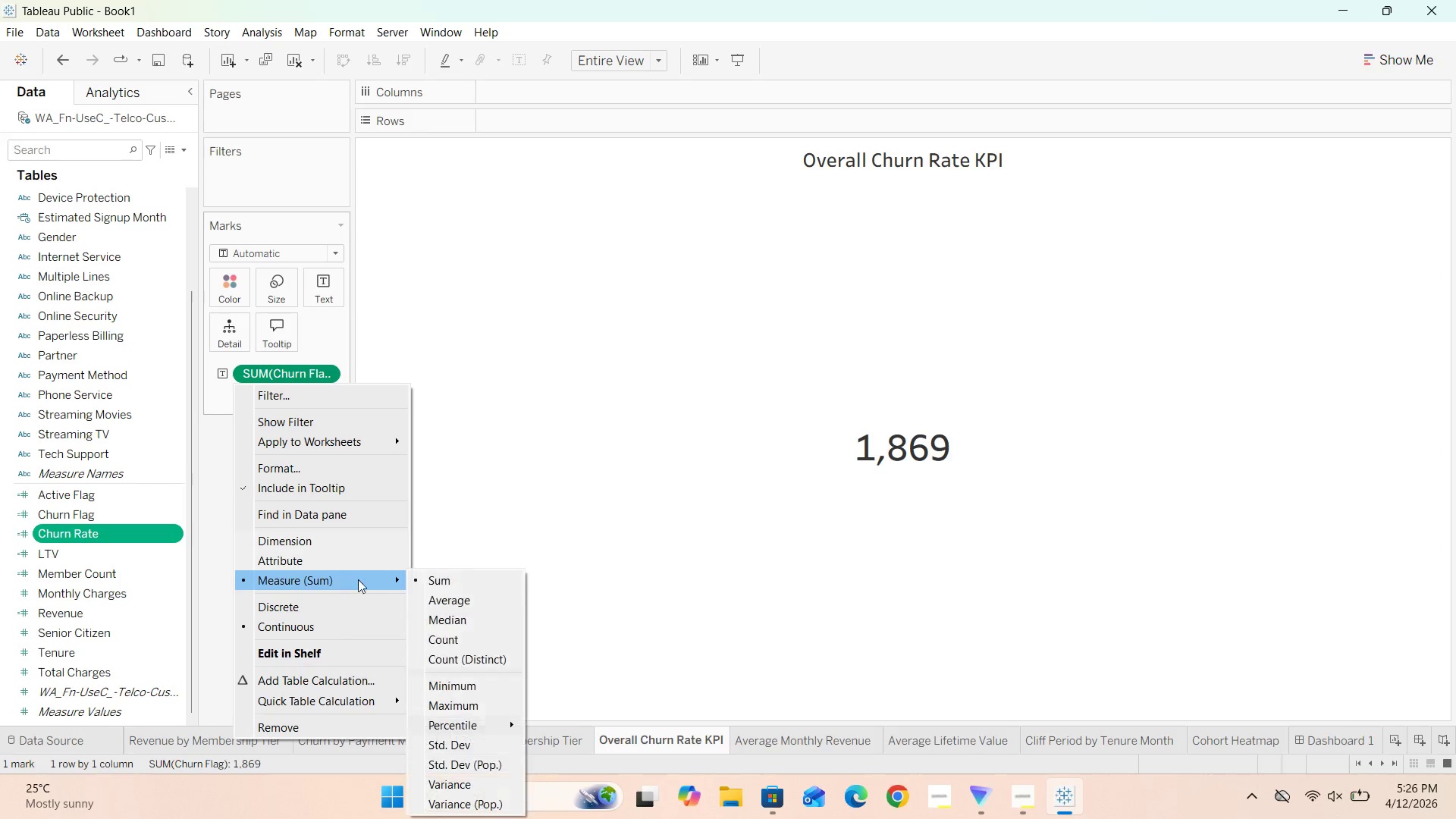 
left_click([445, 598])
 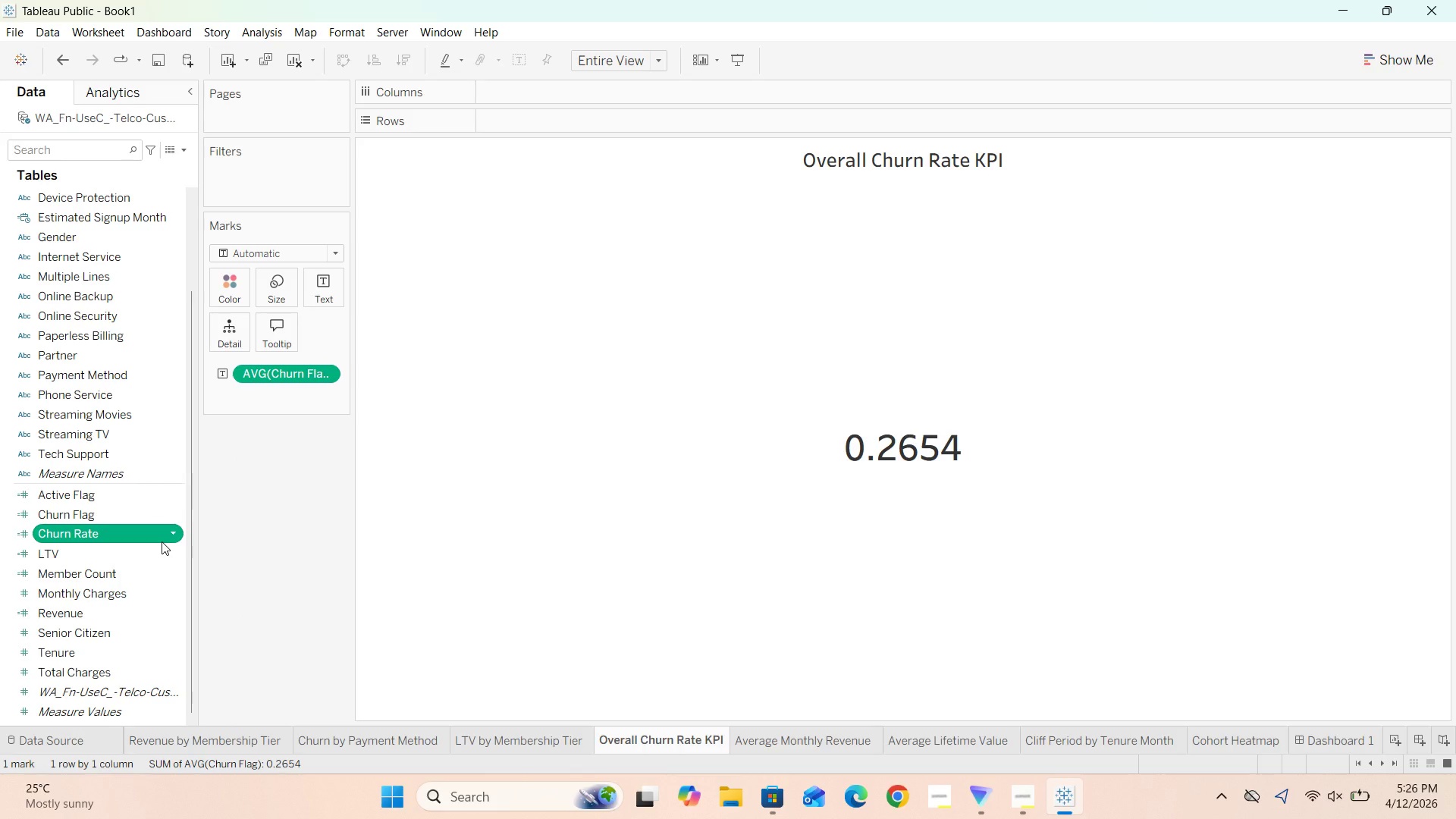 
left_click([170, 538])
 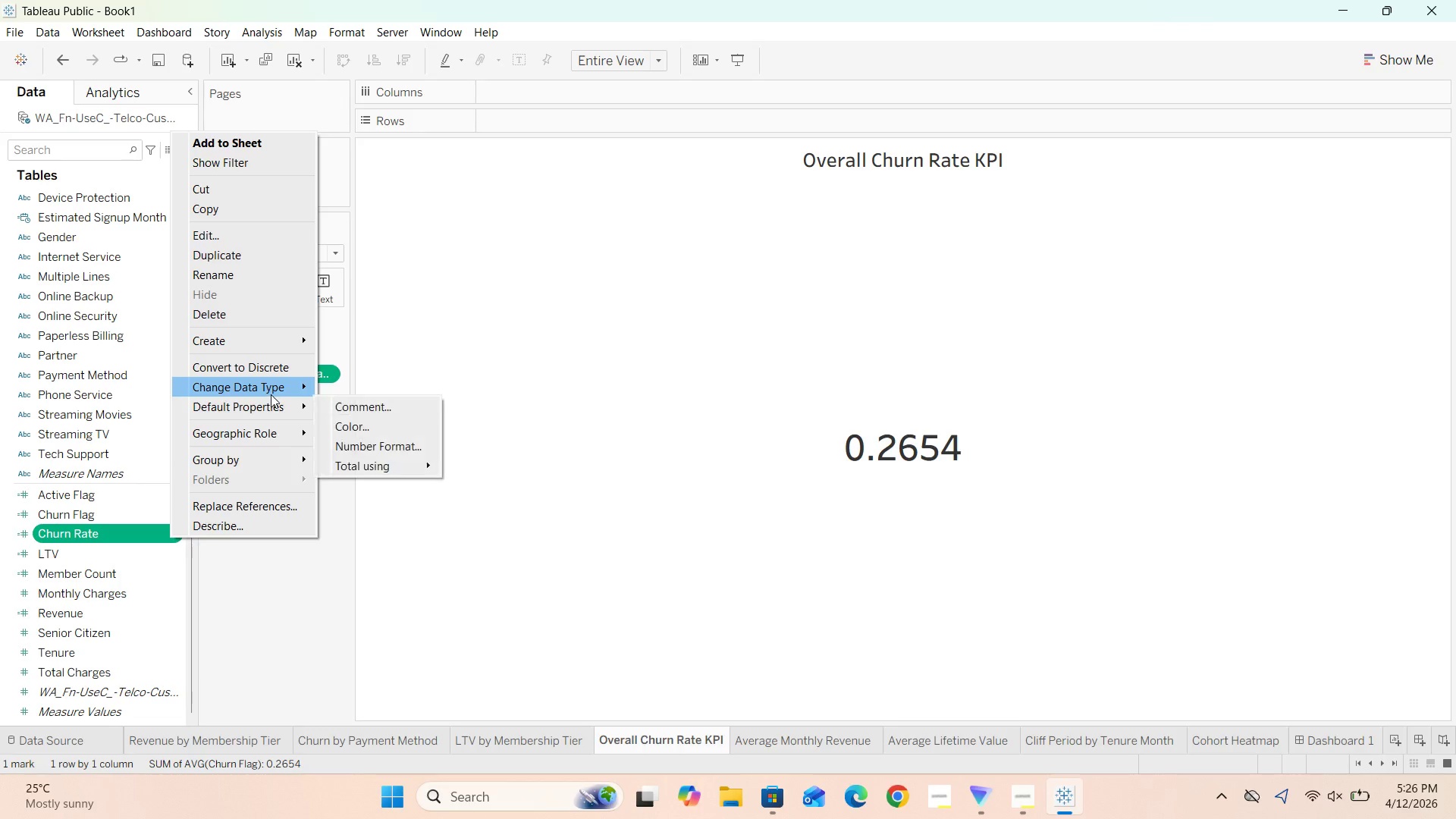 
mouse_move([295, 413])
 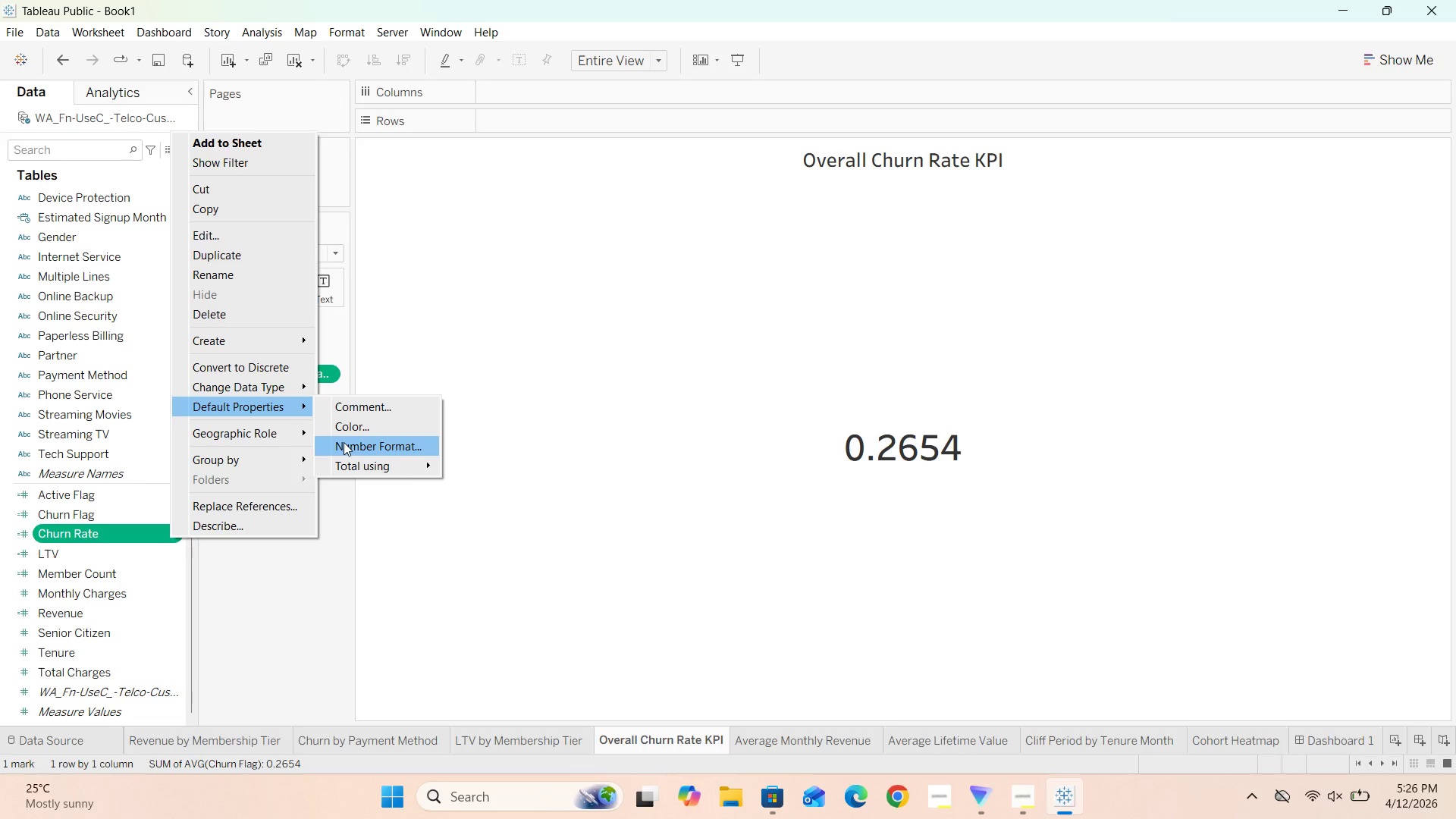 
left_click([344, 442])
 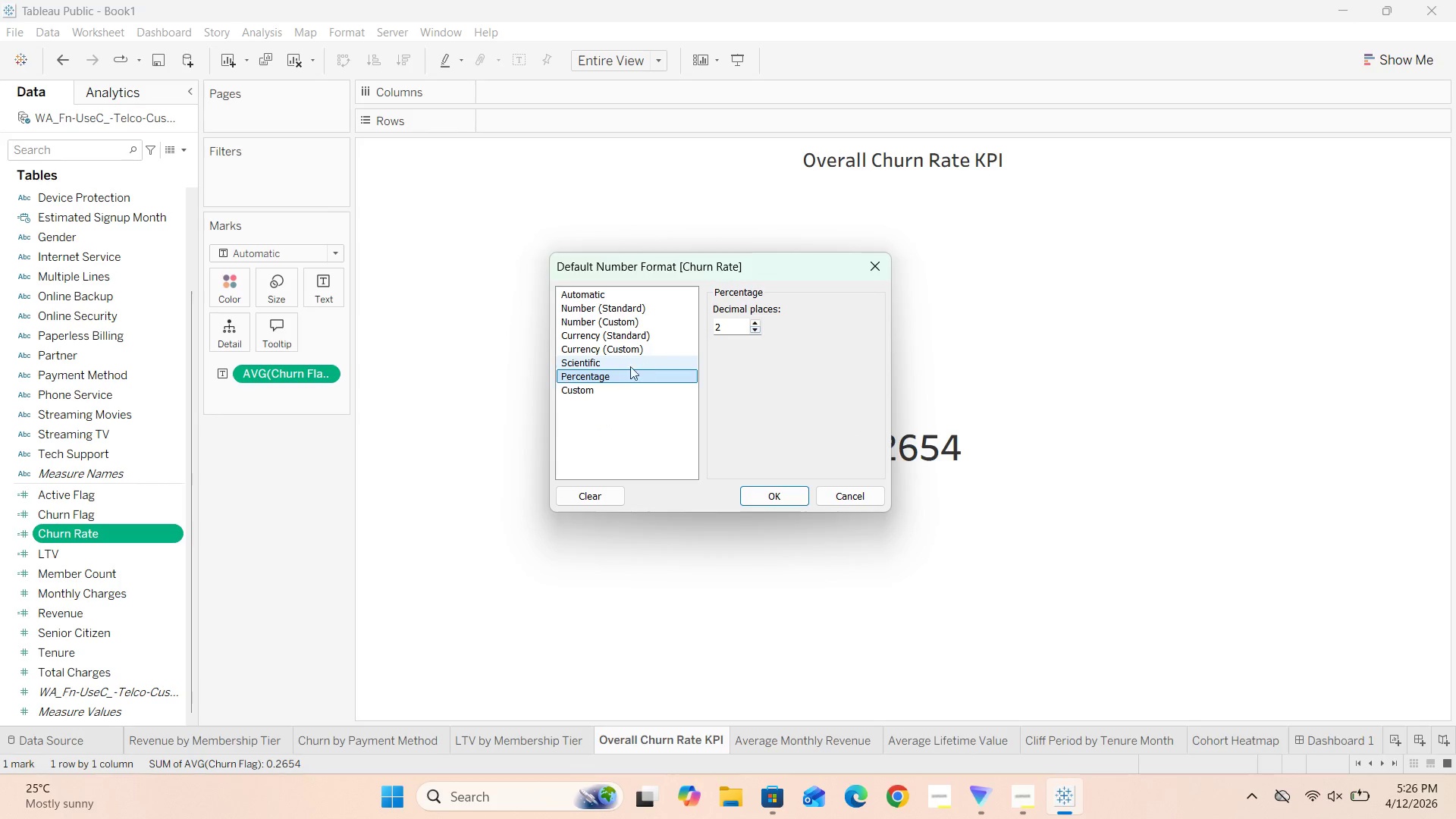 
left_click([613, 363])
 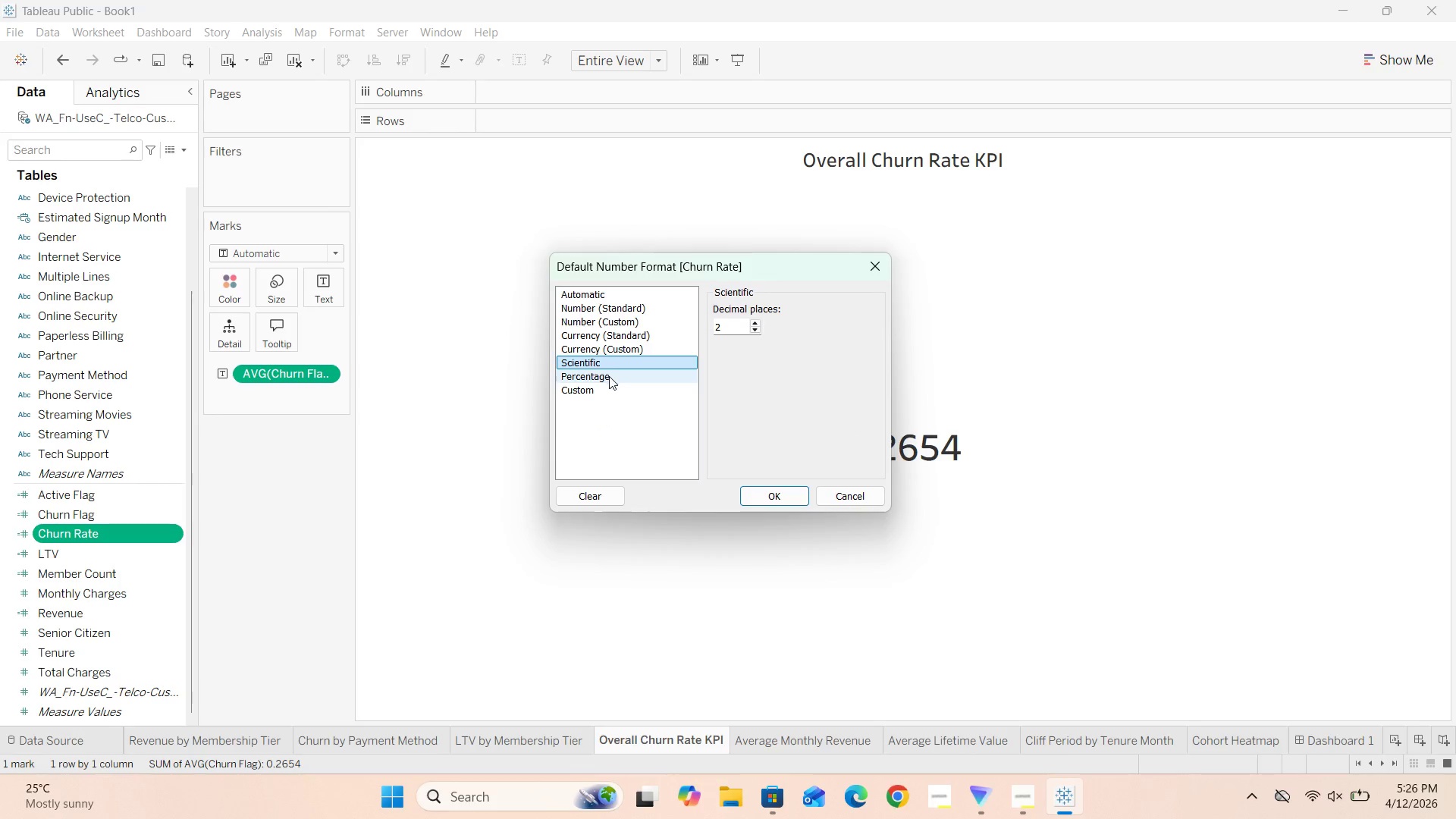 
left_click([609, 376])
 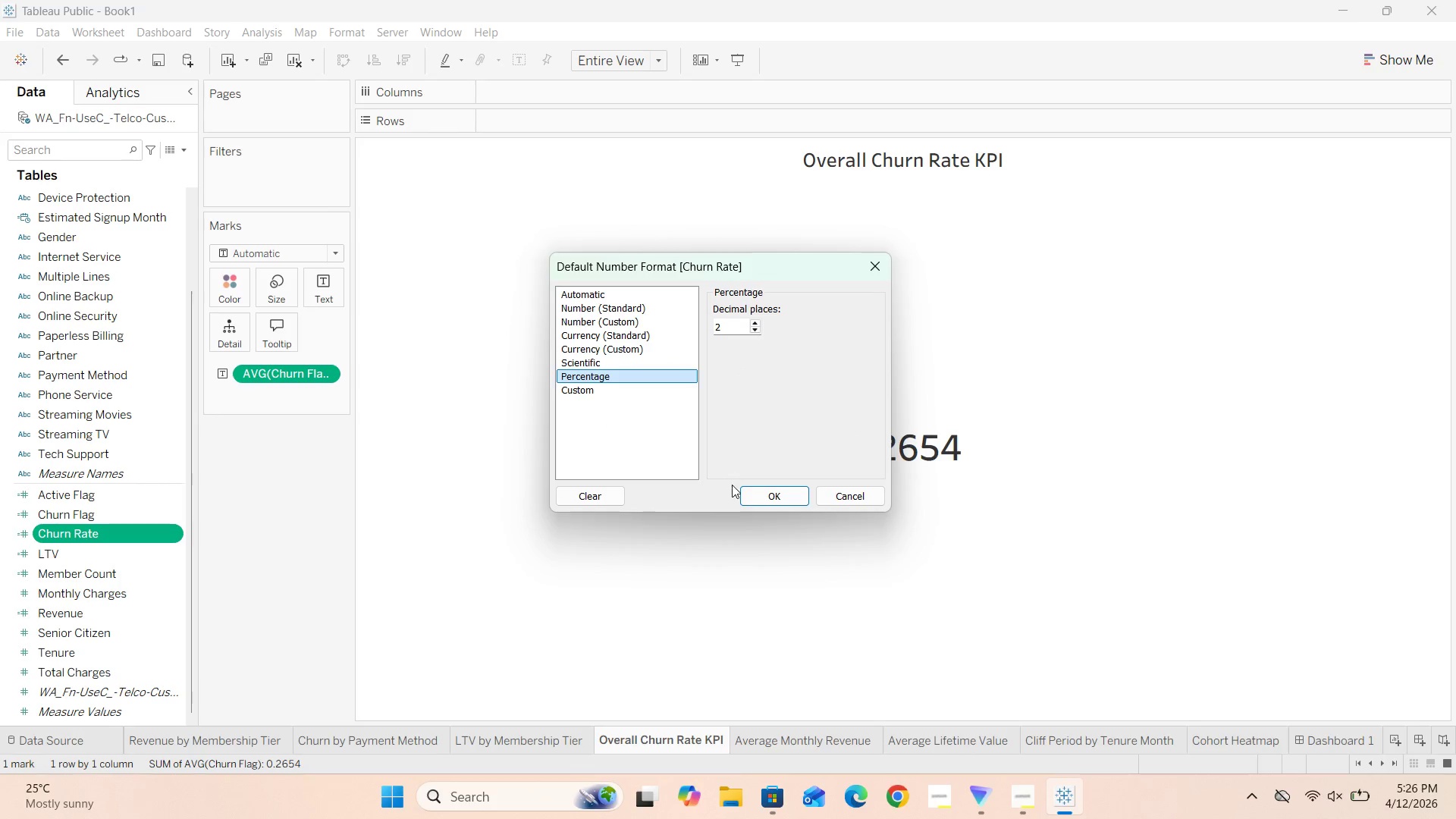 
left_click([761, 491])
 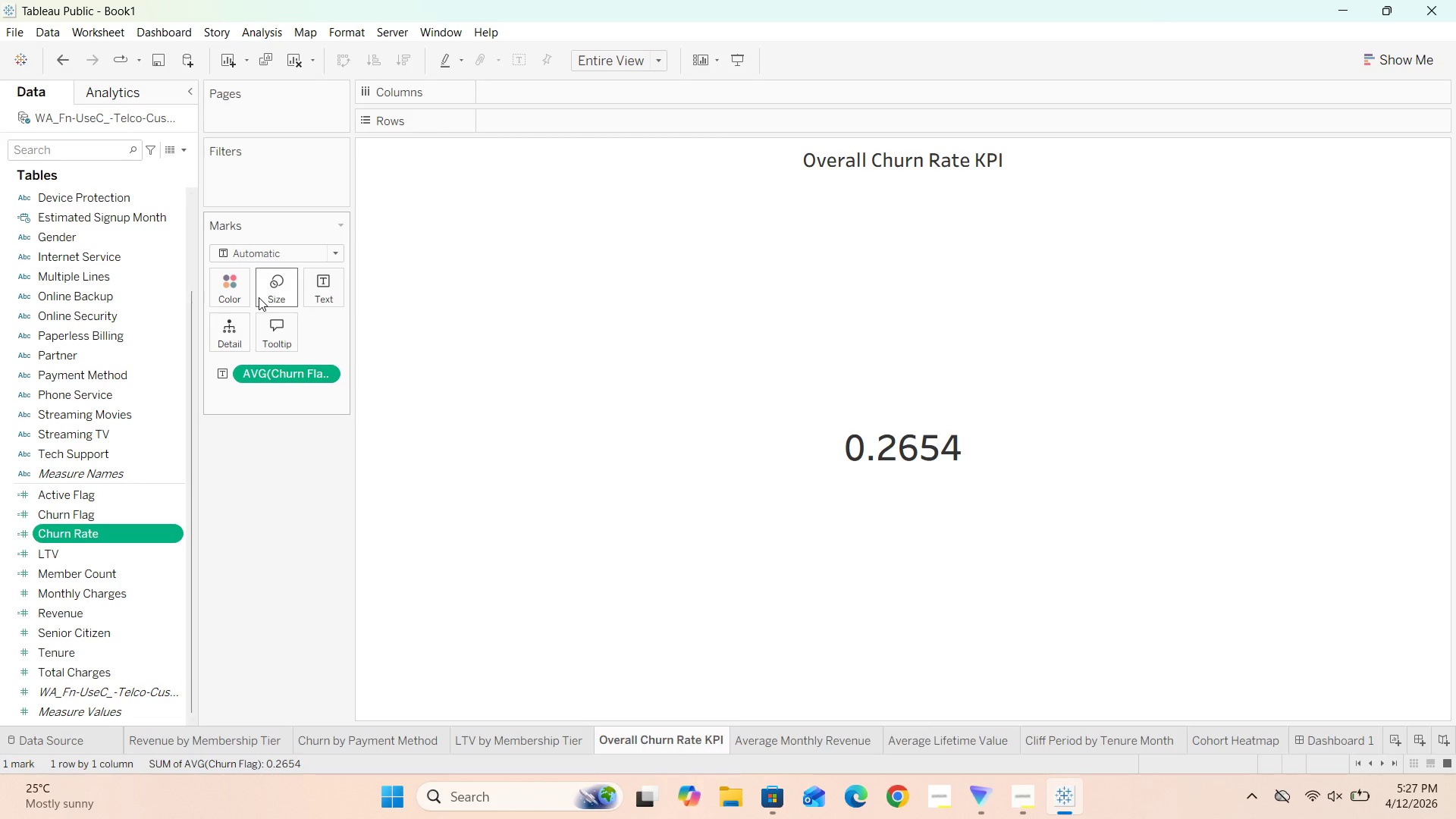 
wait(6.86)
 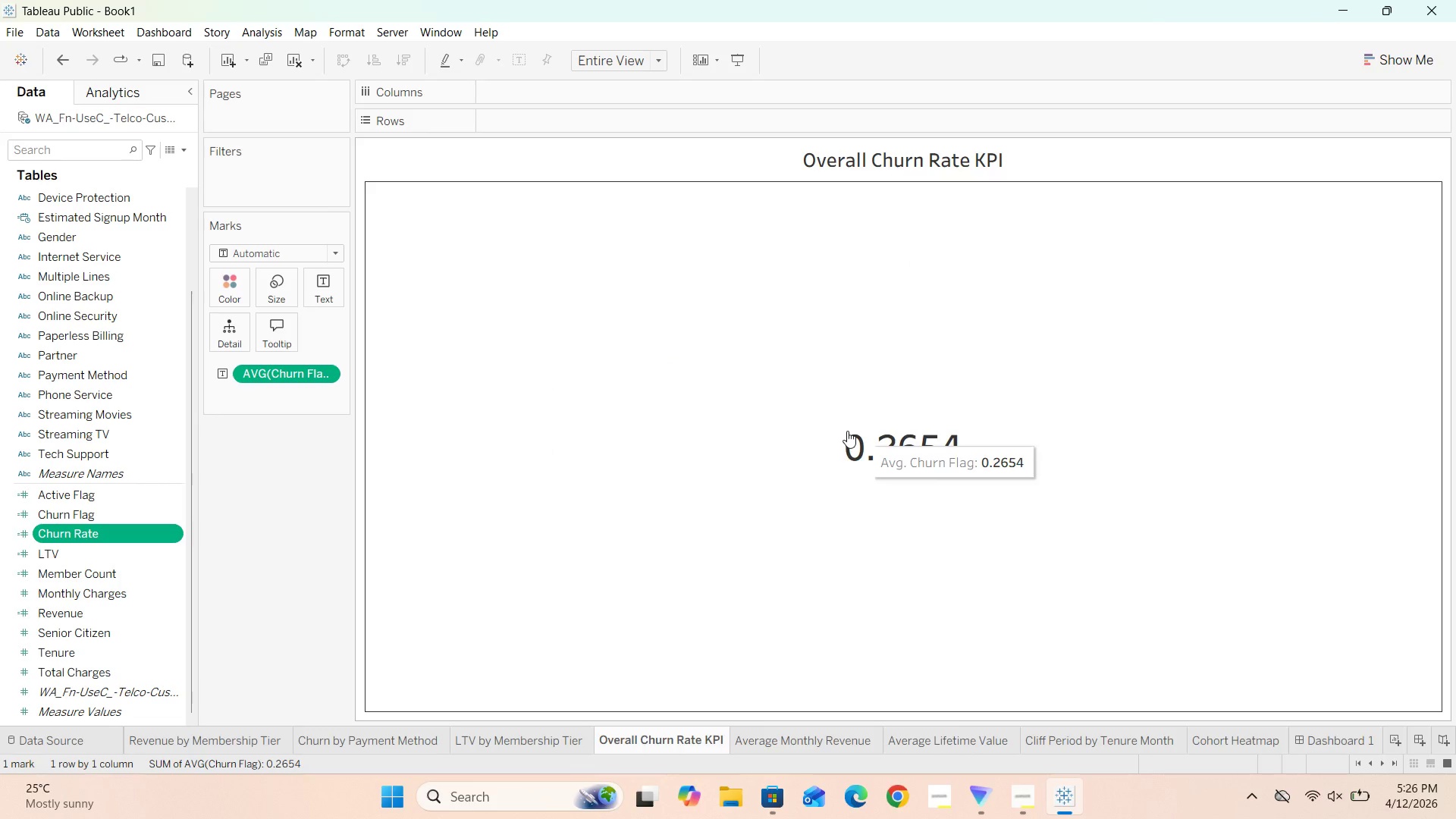 
left_click([65, 66])
 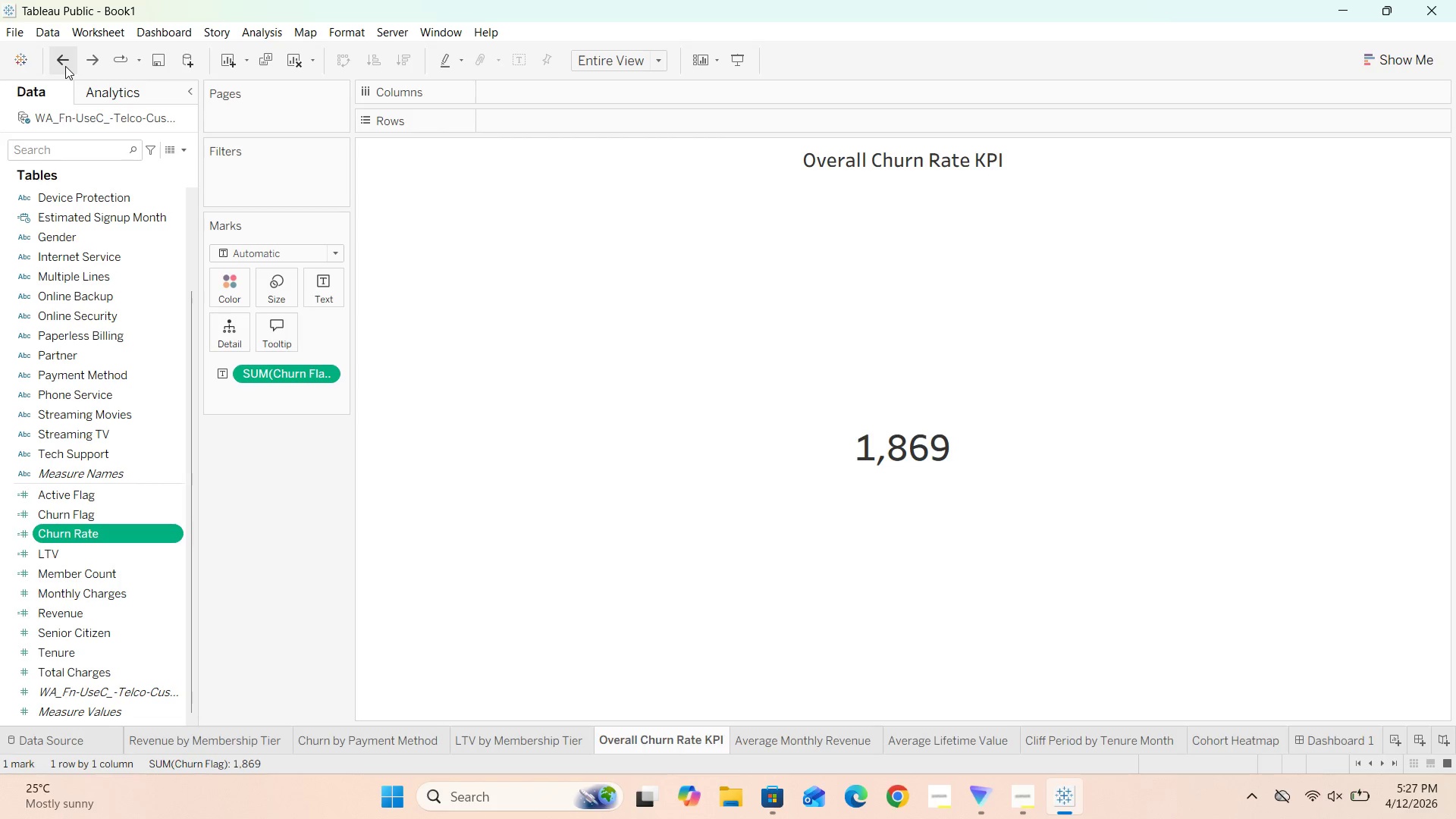 
left_click([65, 66])
 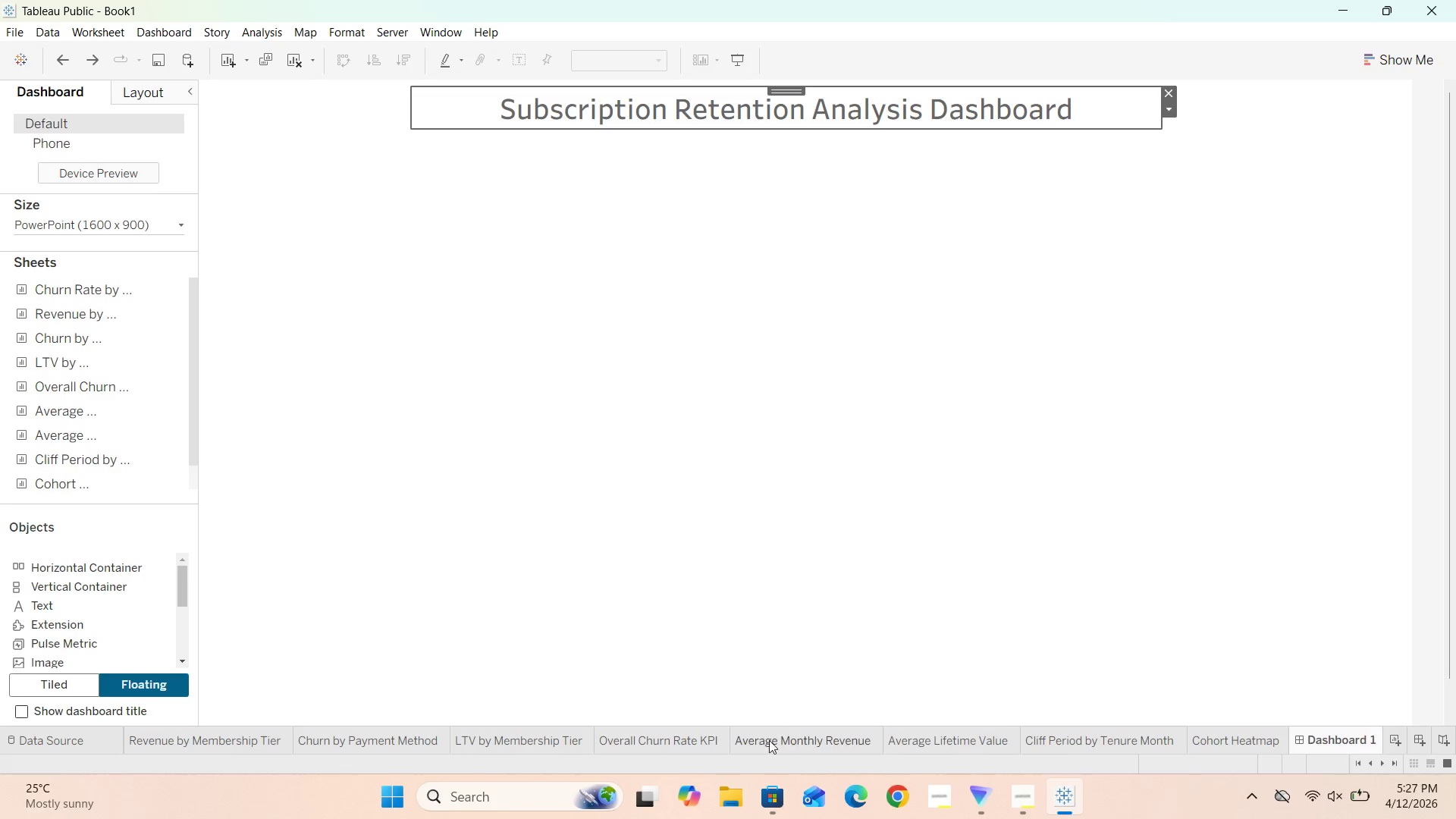 
left_click([669, 739])
 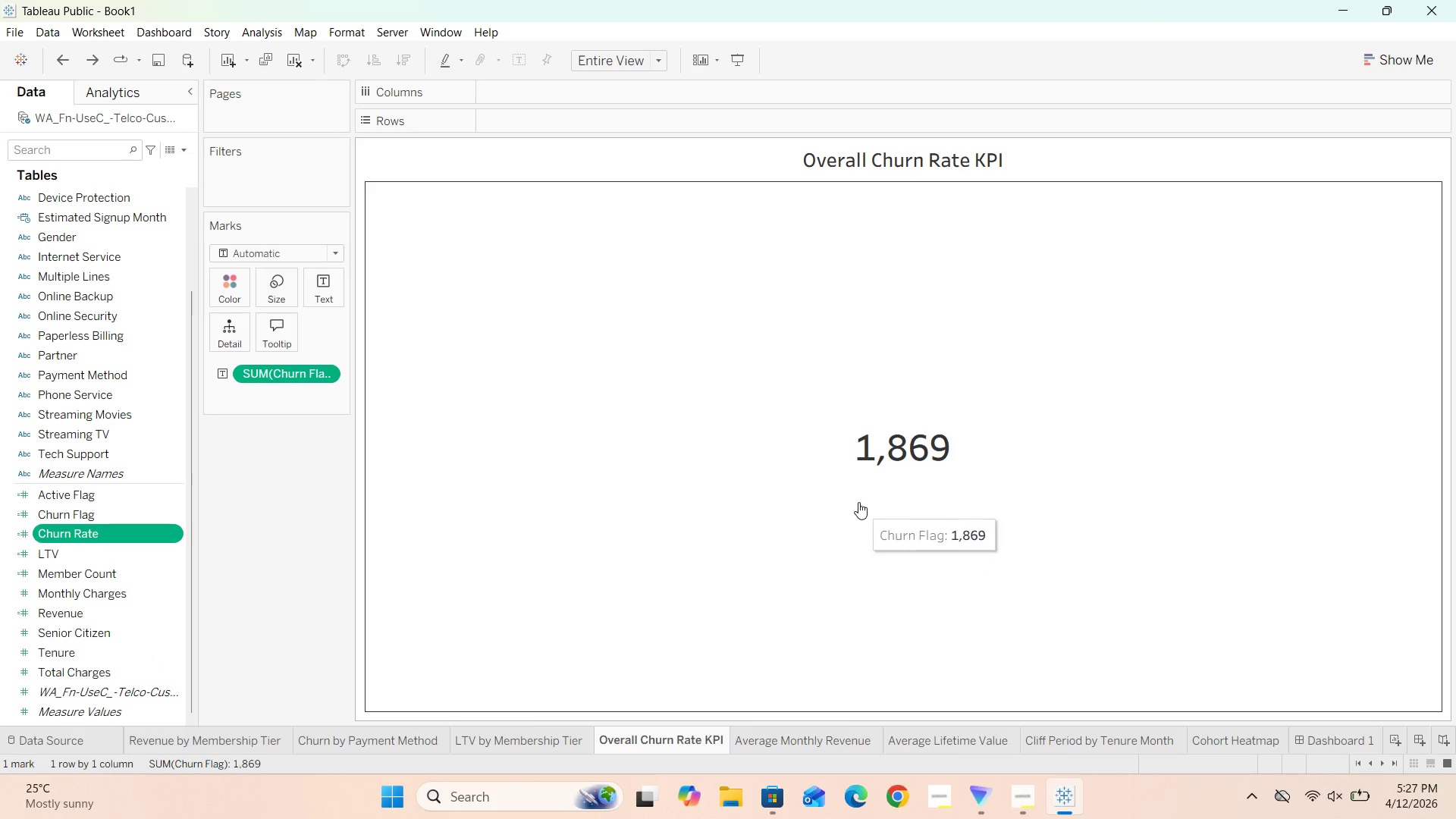 
left_click([871, 482])
 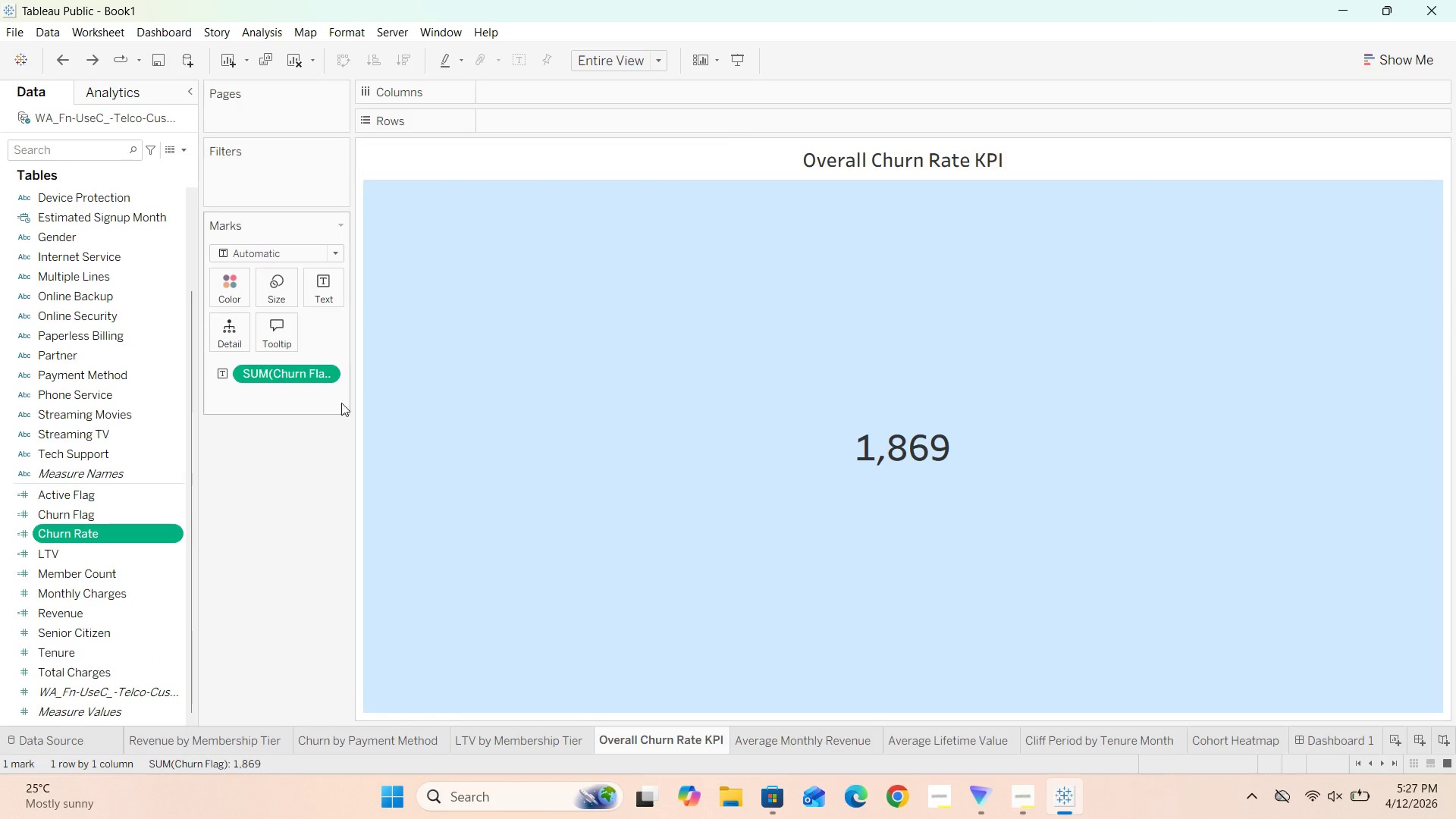 
left_click_drag(start_coordinate=[289, 377], to_coordinate=[299, 495])
 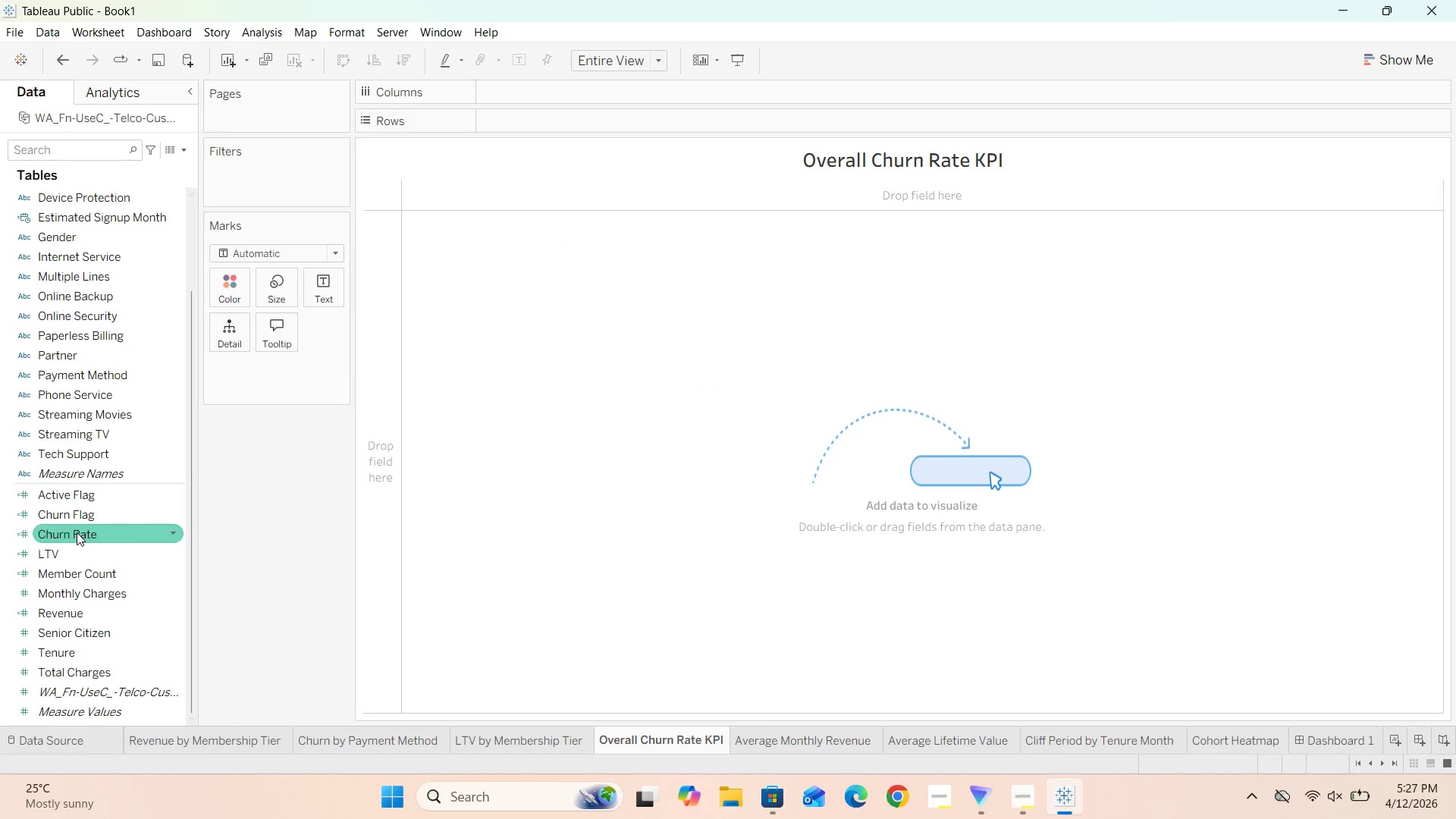 
left_click_drag(start_coordinate=[77, 532], to_coordinate=[246, 372])
 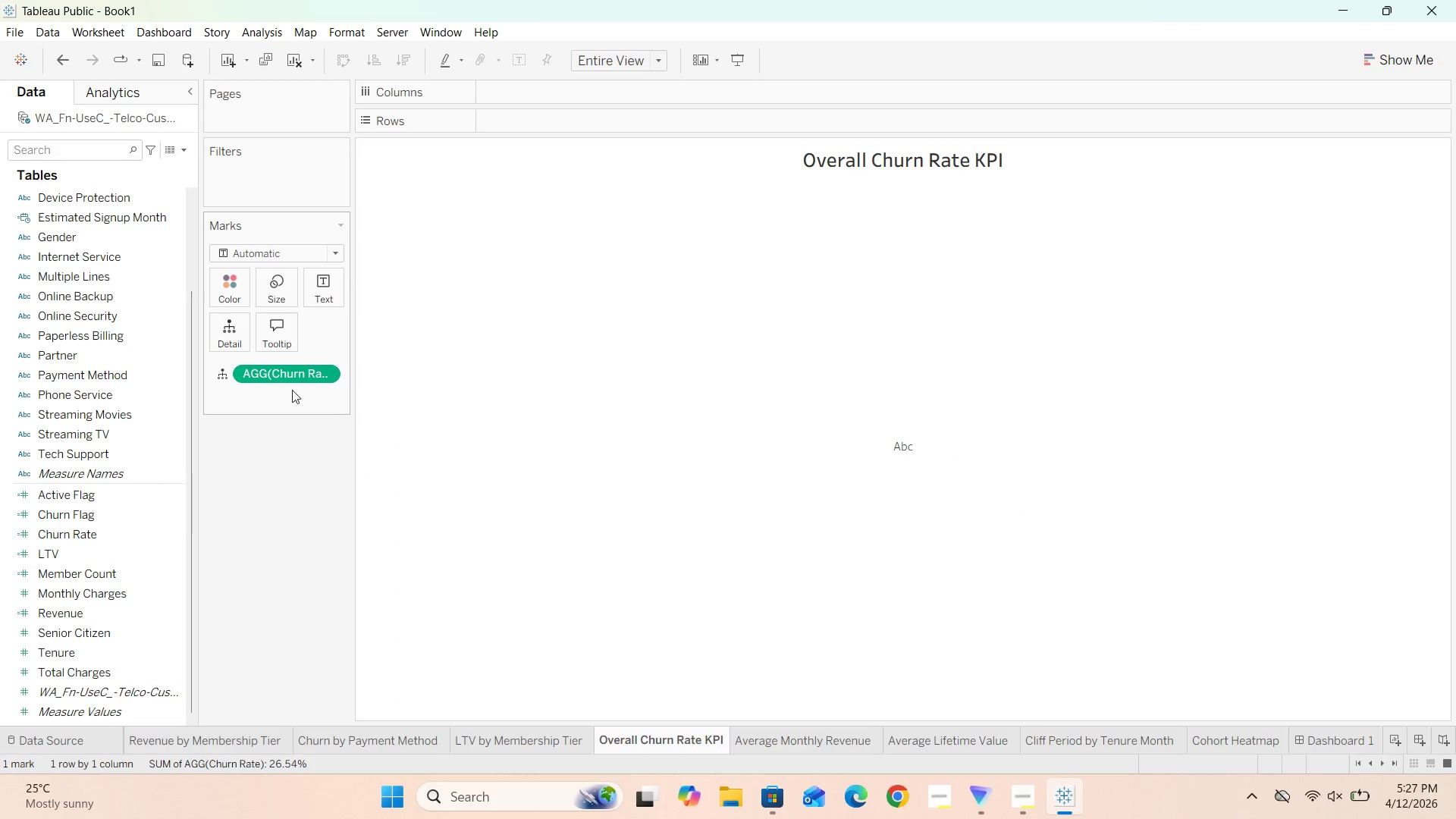 
mouse_move([298, 378])
 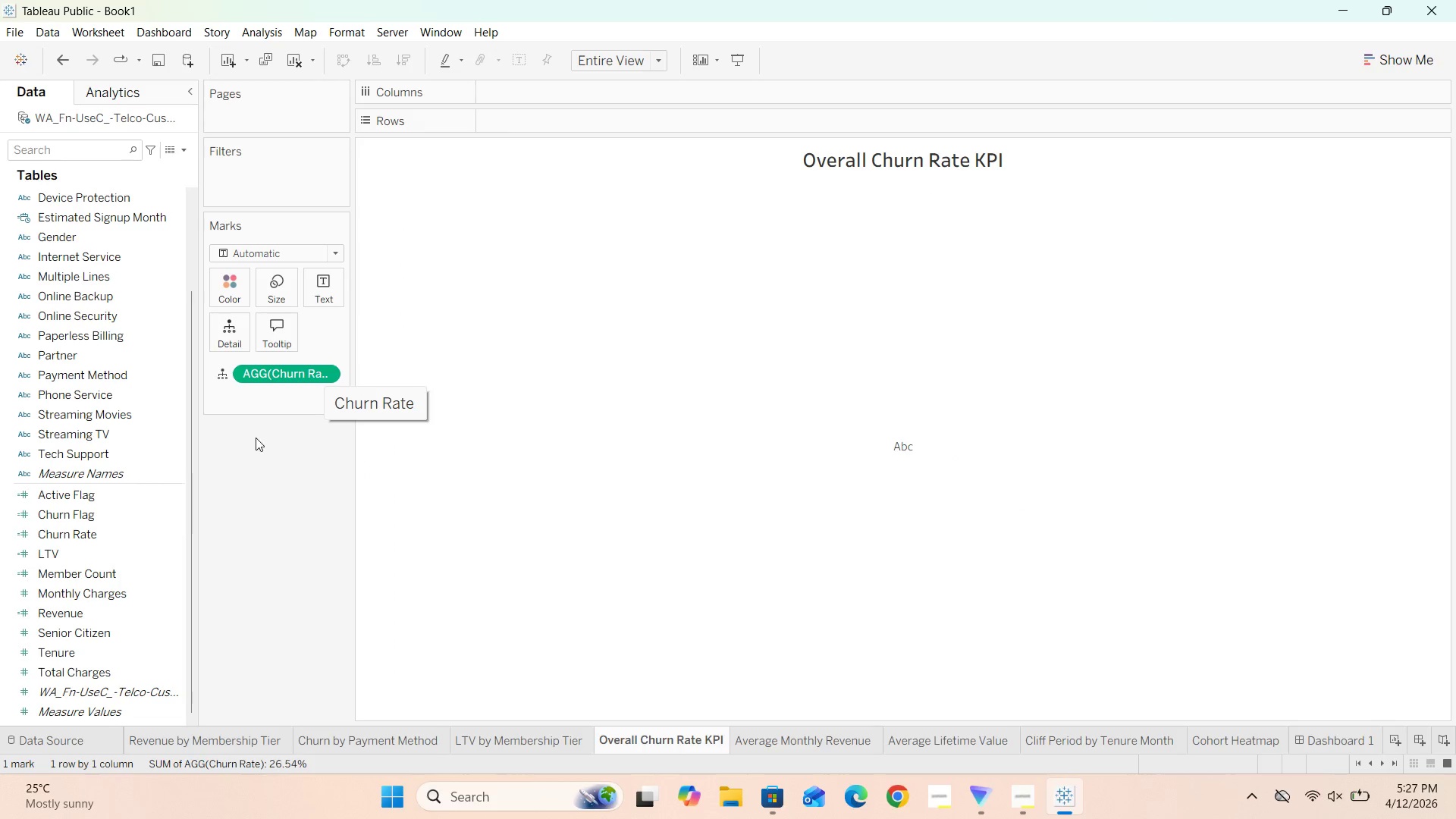 
left_click([256, 438])
 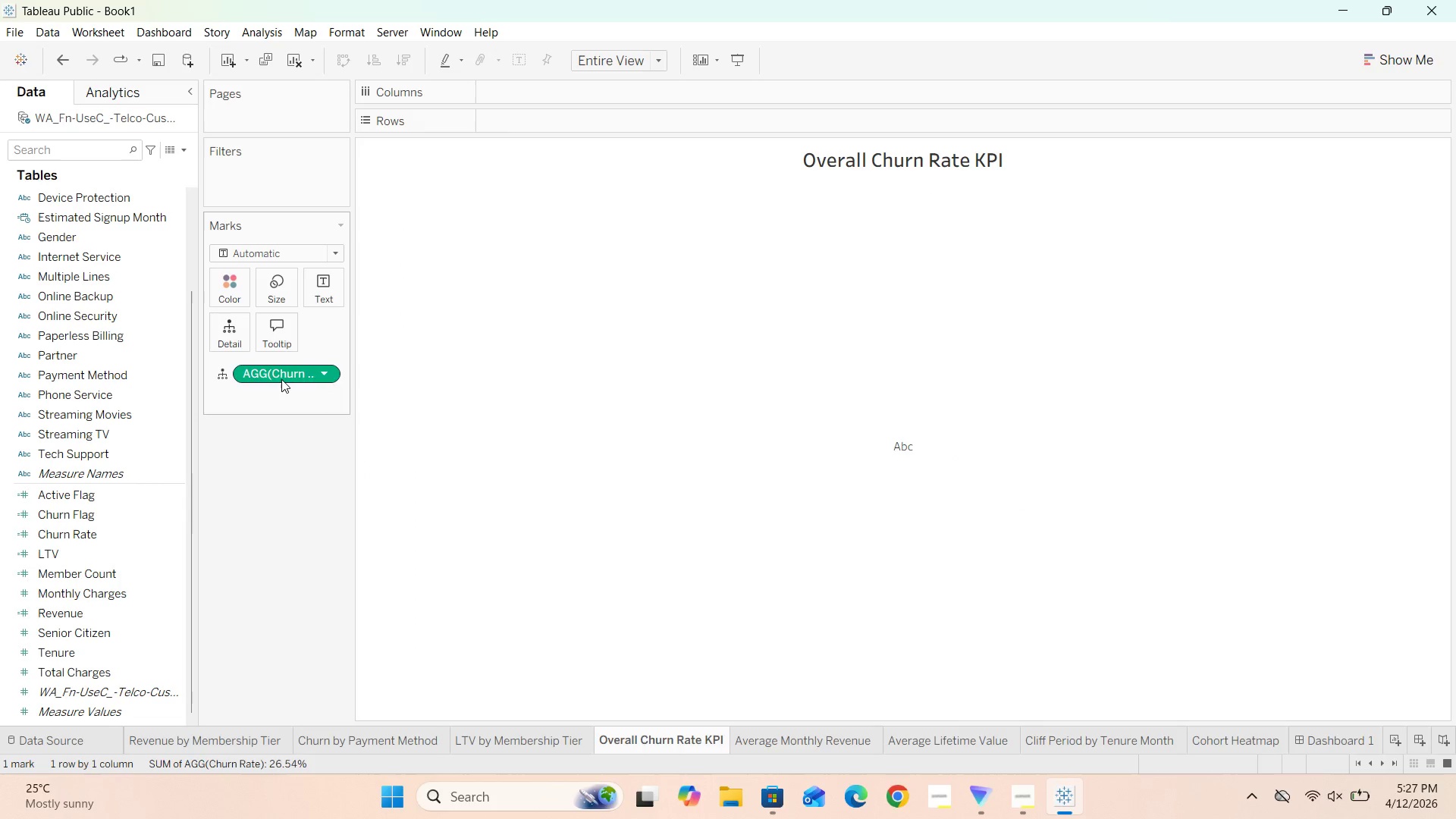 
left_click_drag(start_coordinate=[281, 379], to_coordinate=[287, 500])
 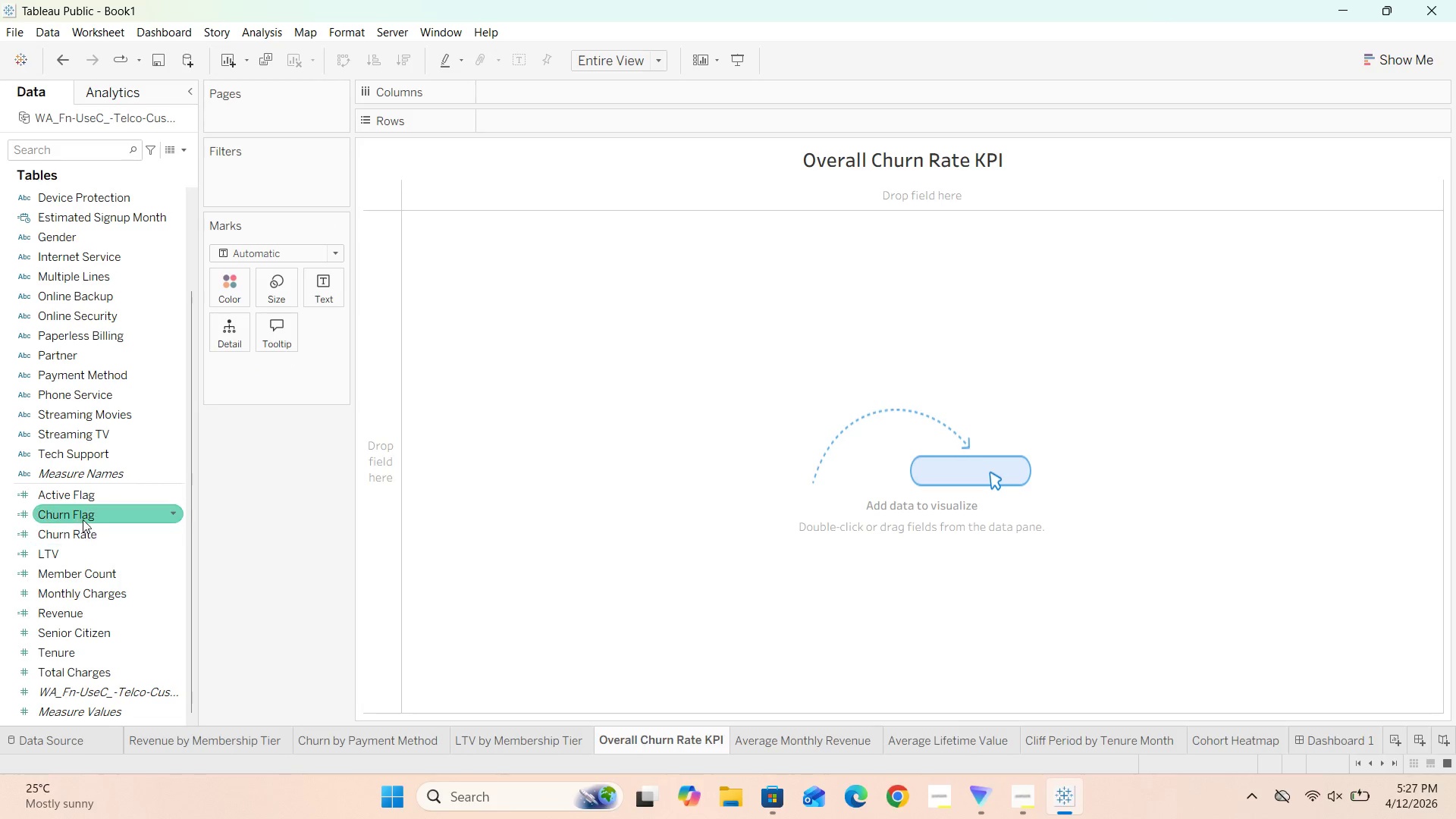 
left_click_drag(start_coordinate=[83, 529], to_coordinate=[320, 283])
 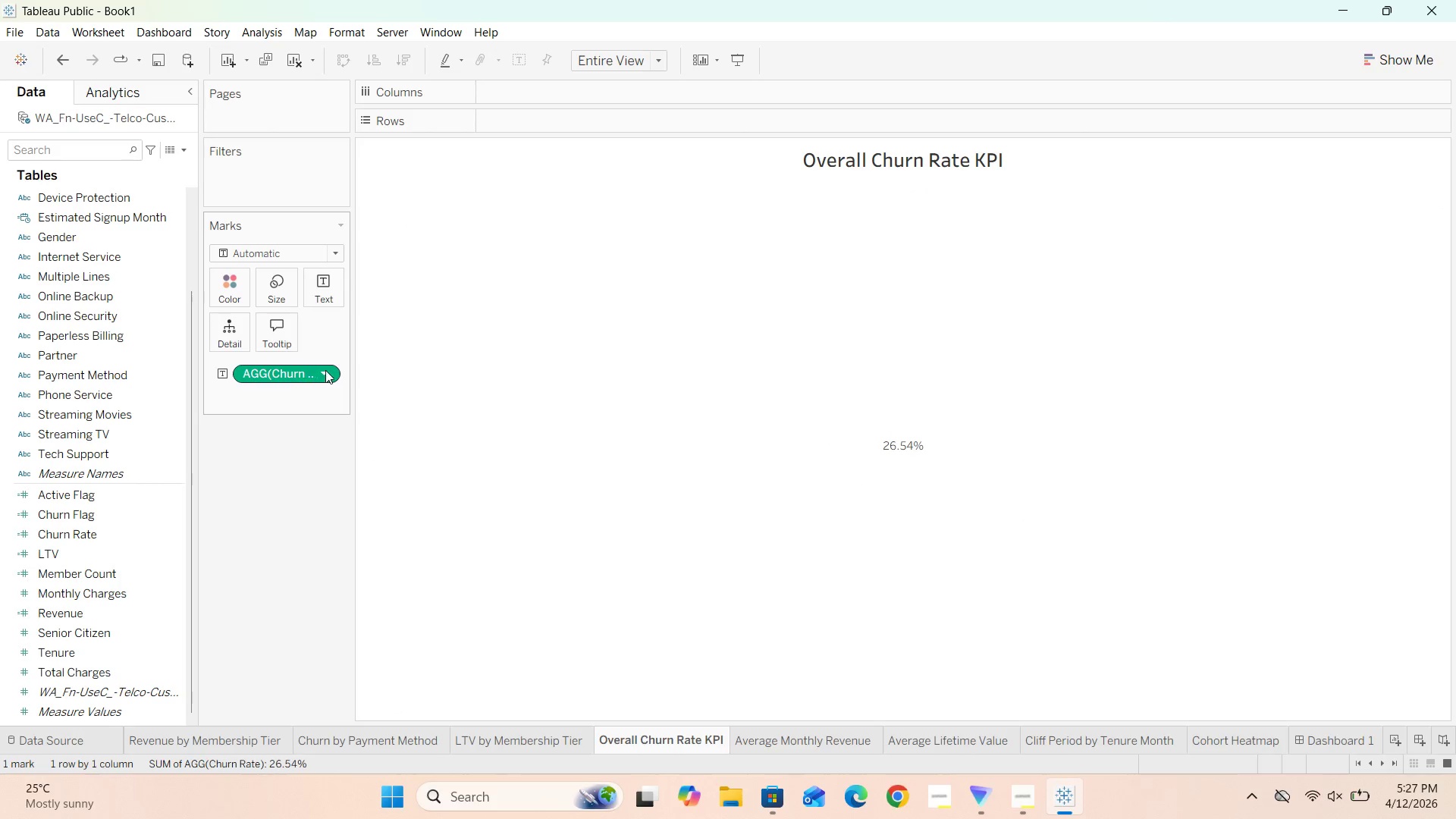 
left_click([326, 370])
 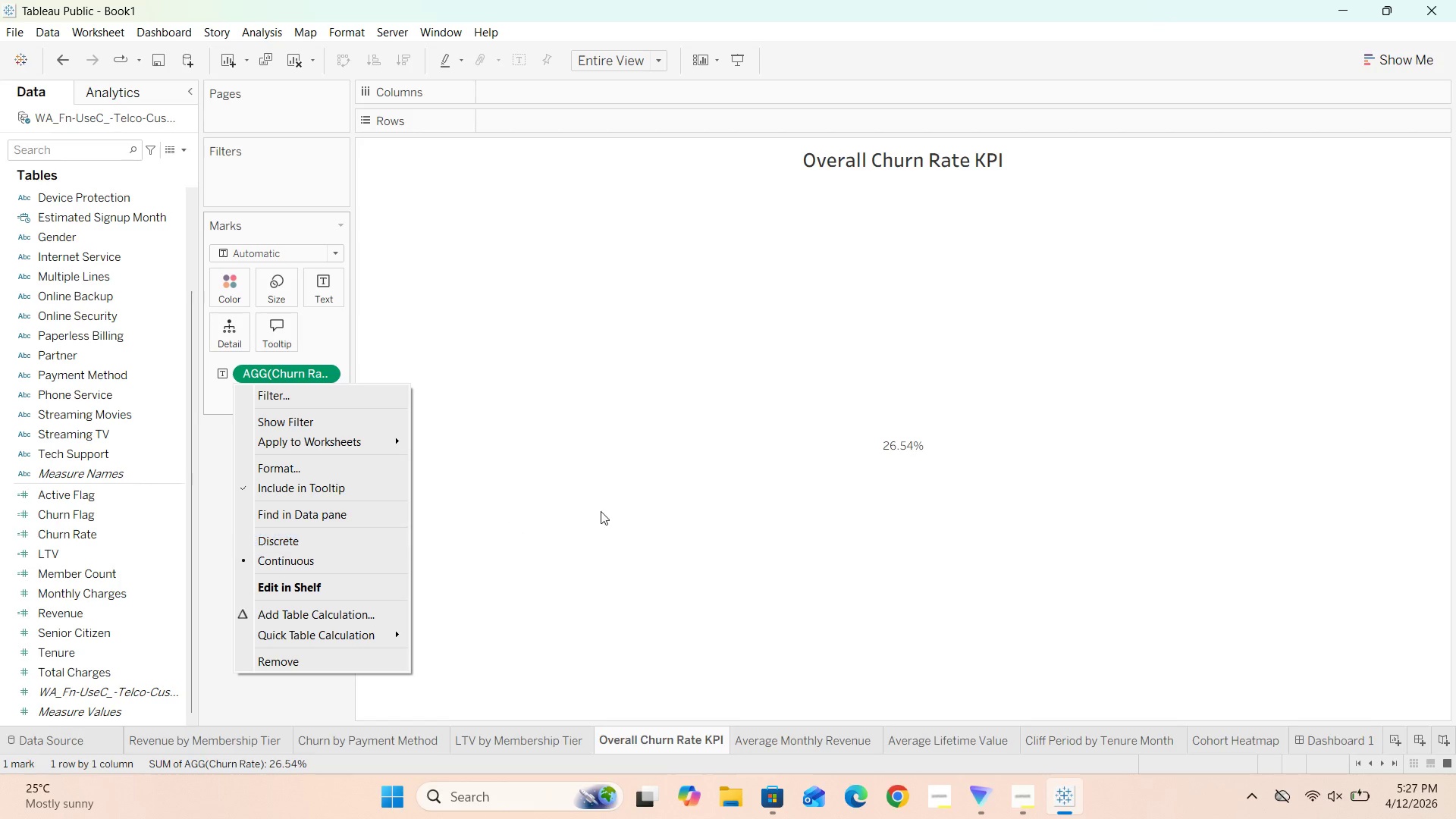 
left_click([873, 495])
 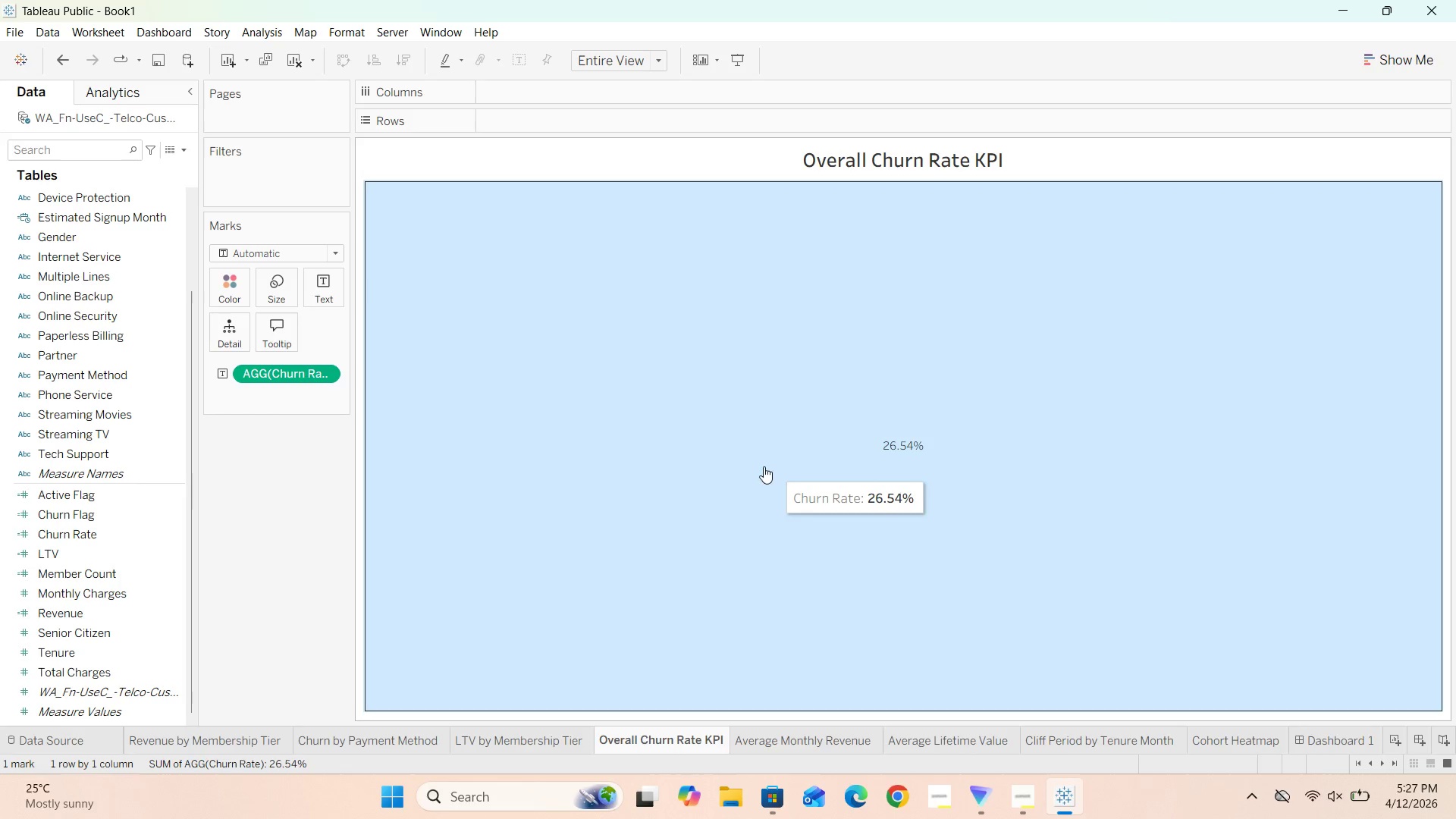 
left_click([723, 472])
 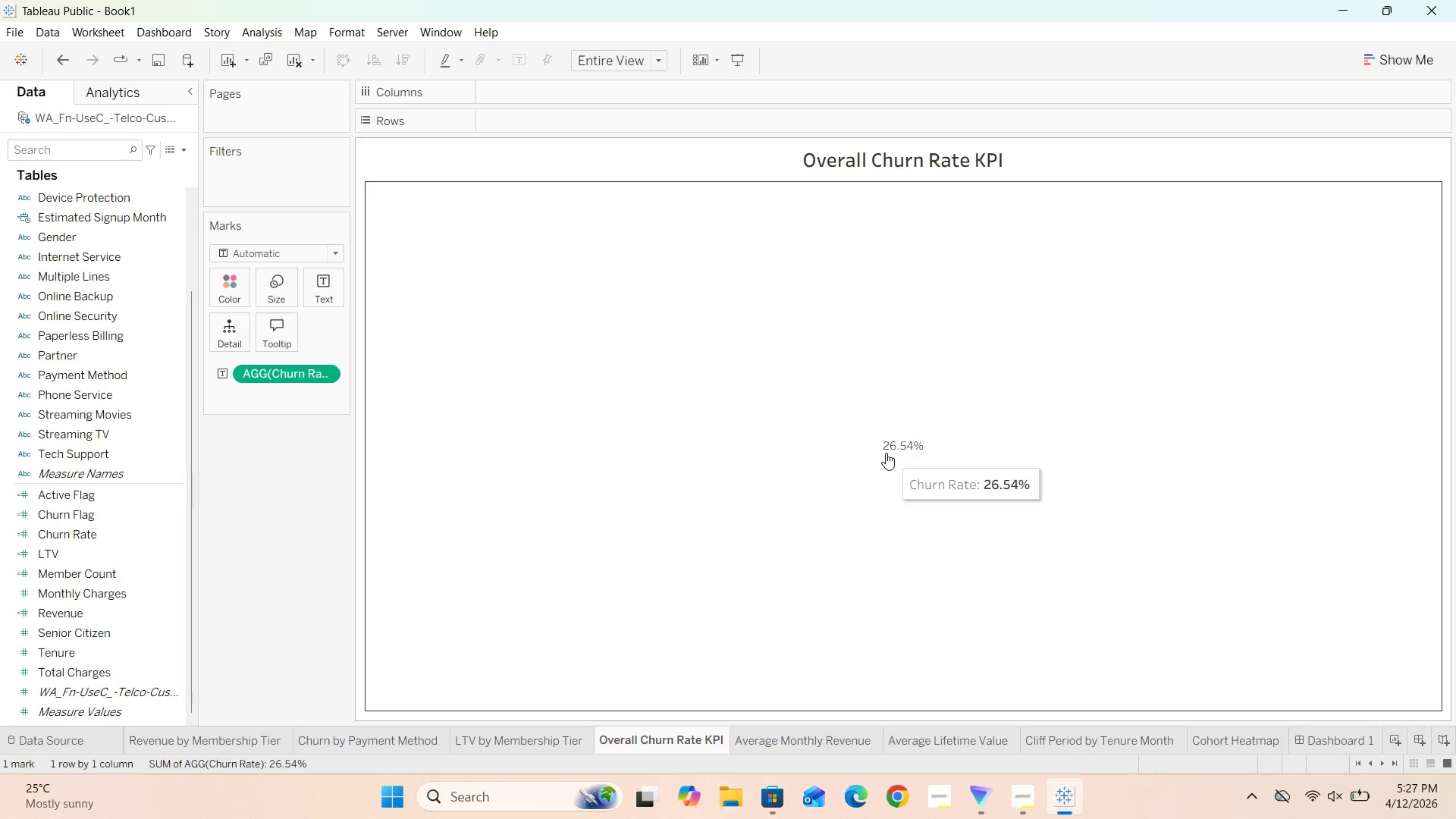 
left_click([333, 297])
 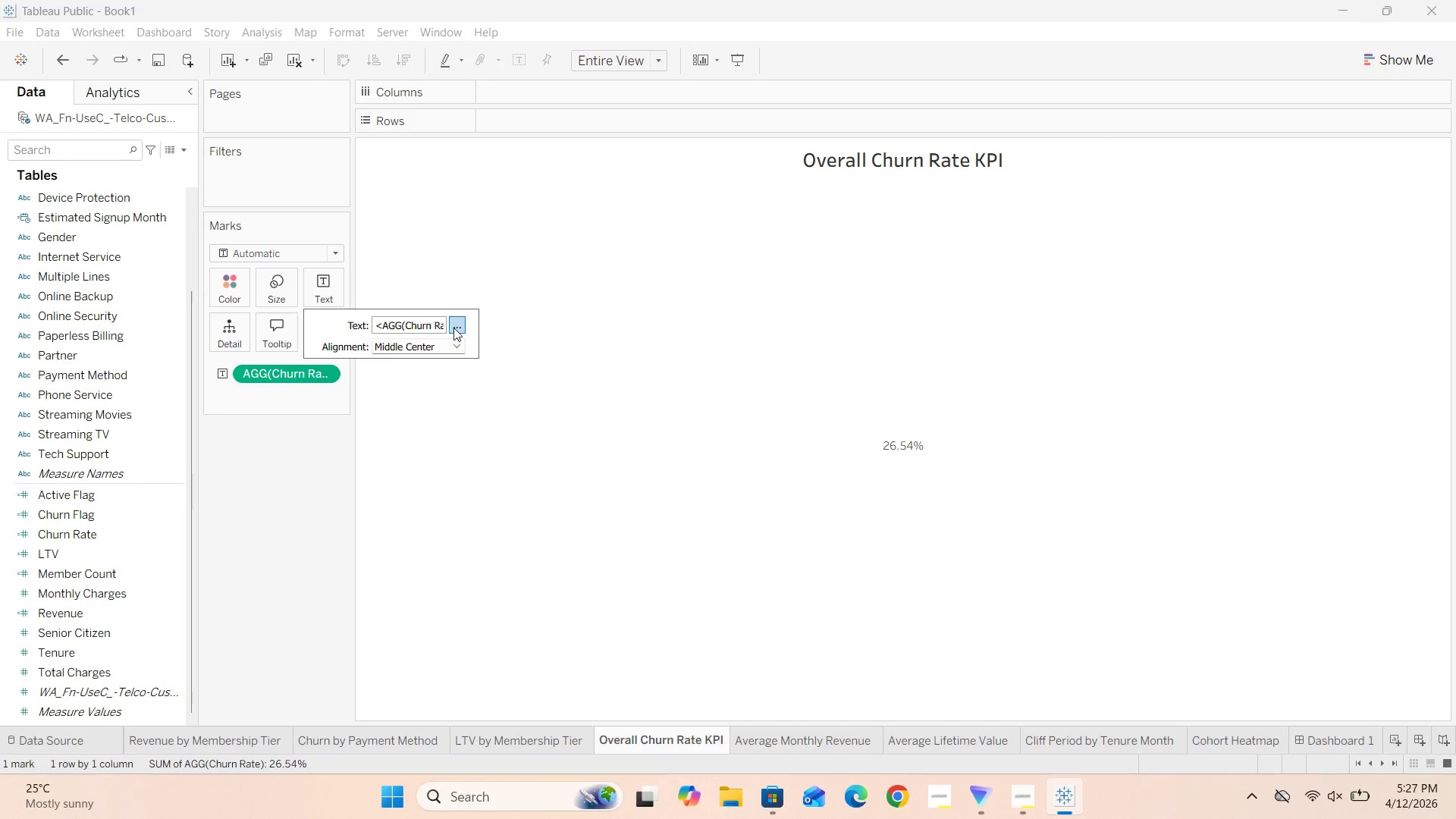 
left_click([457, 325])
 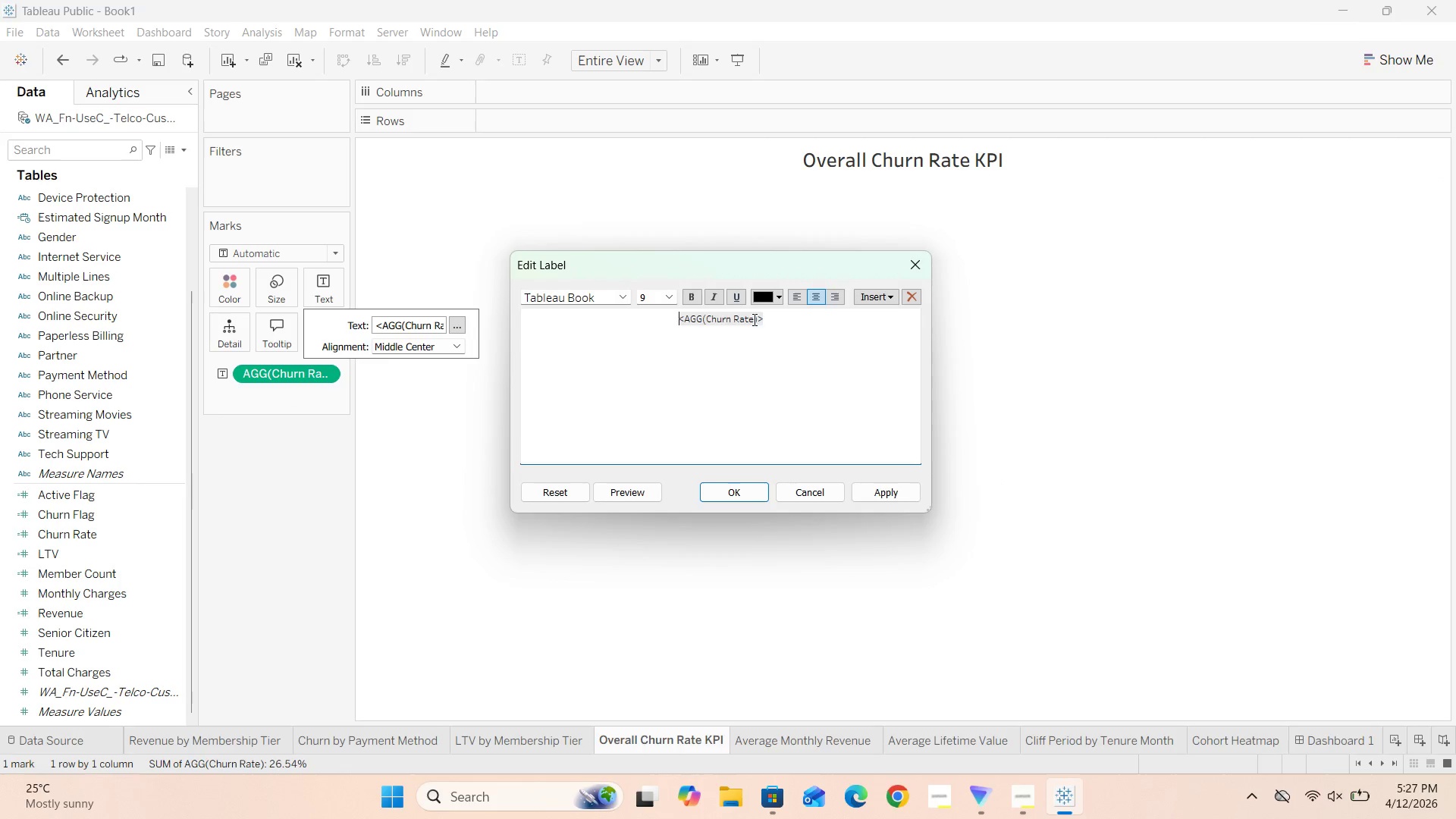 
left_click_drag(start_coordinate=[758, 319], to_coordinate=[686, 319])
 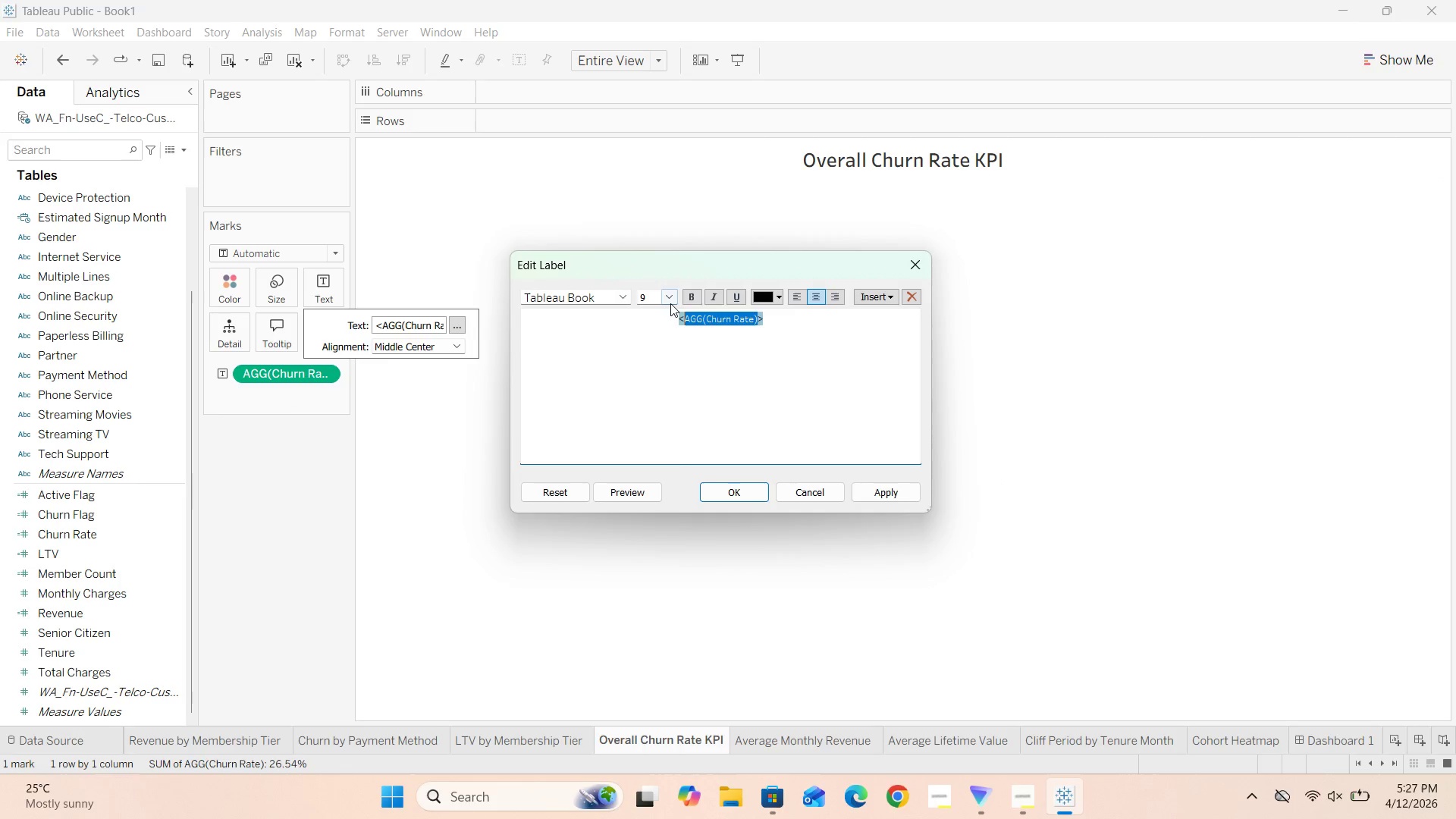 
left_click([670, 303])
 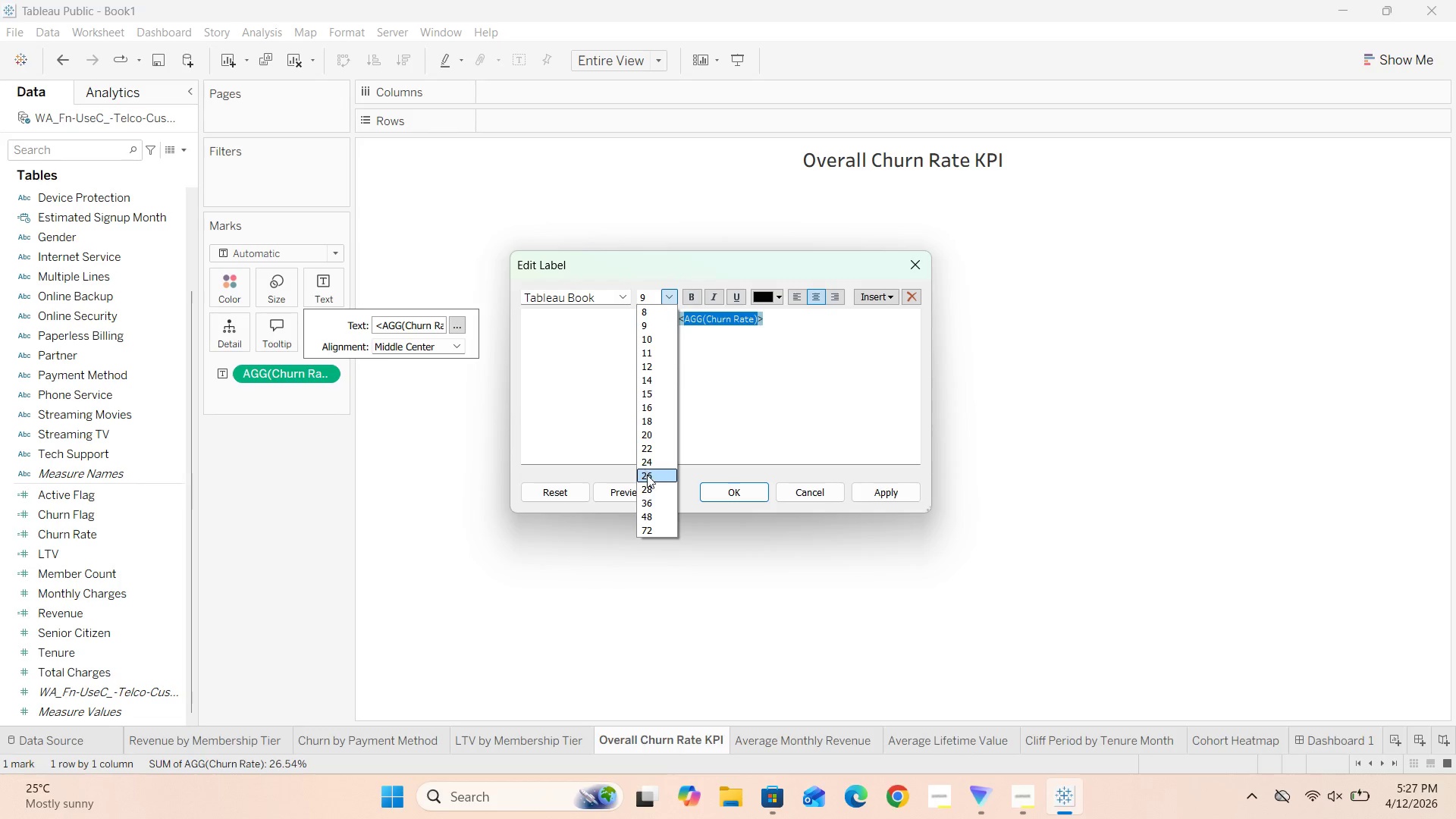 
left_click([650, 484])
 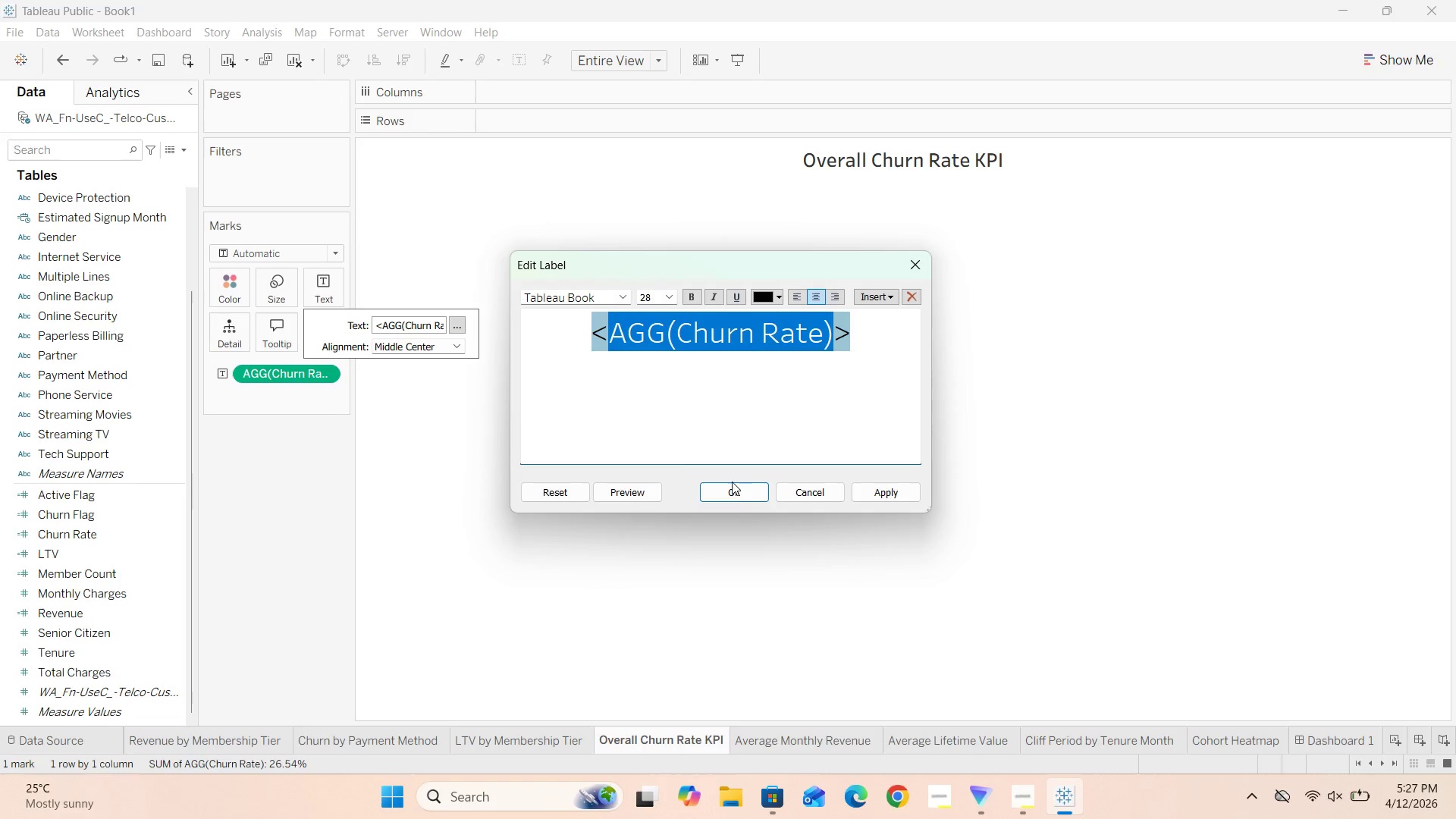 
left_click([732, 484])
 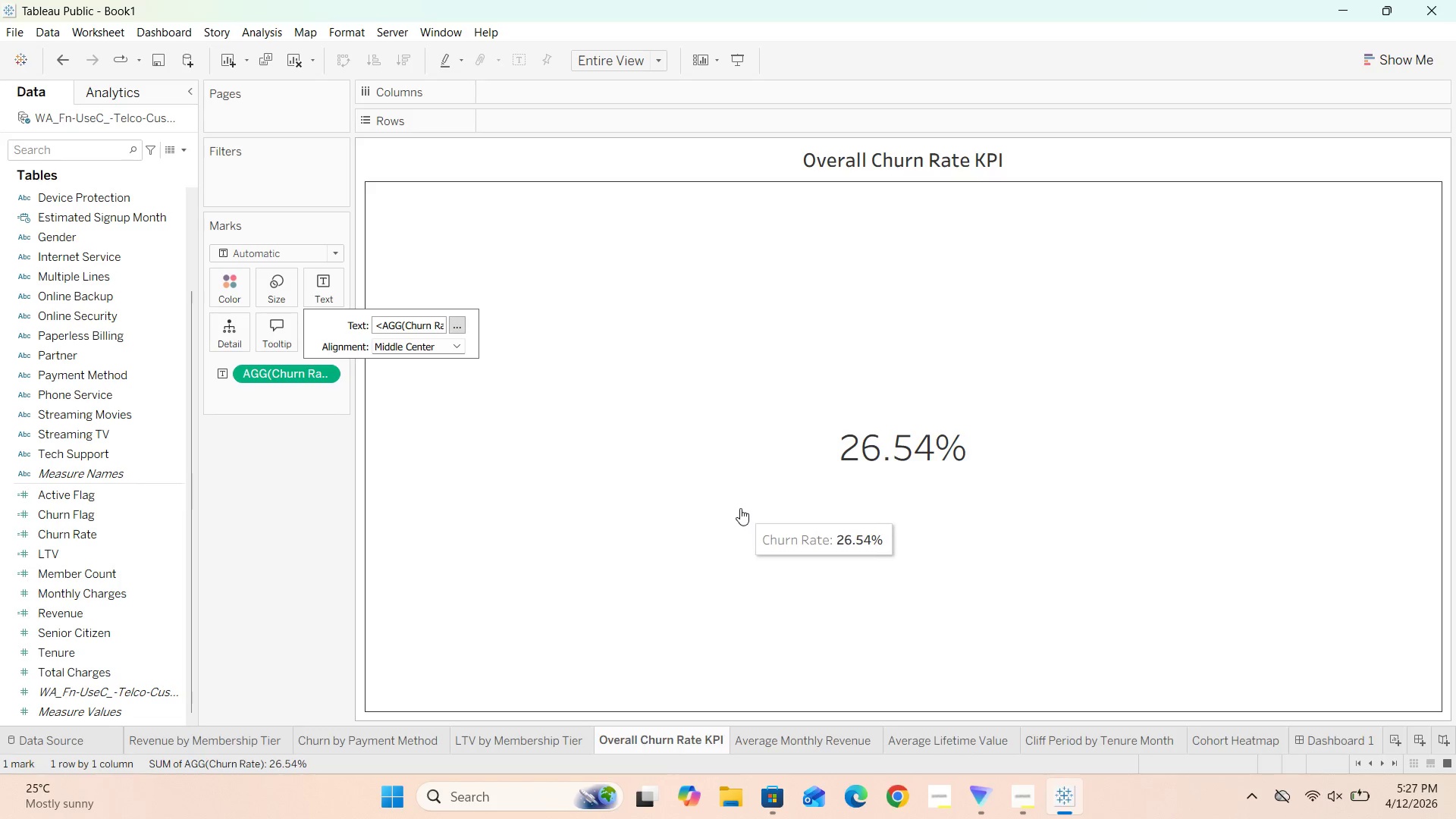 
left_click([740, 508])
 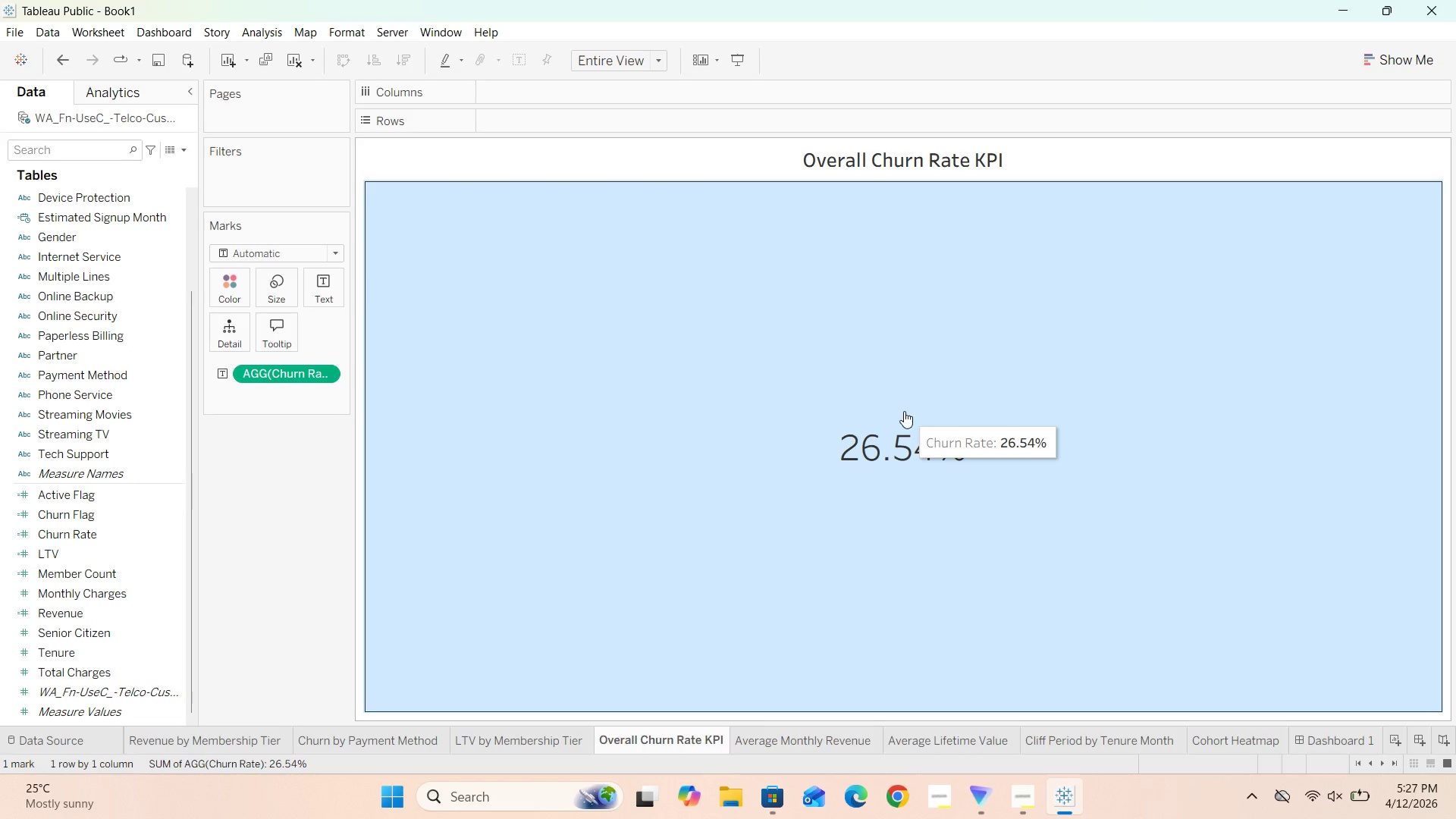 
left_click([816, 362])
 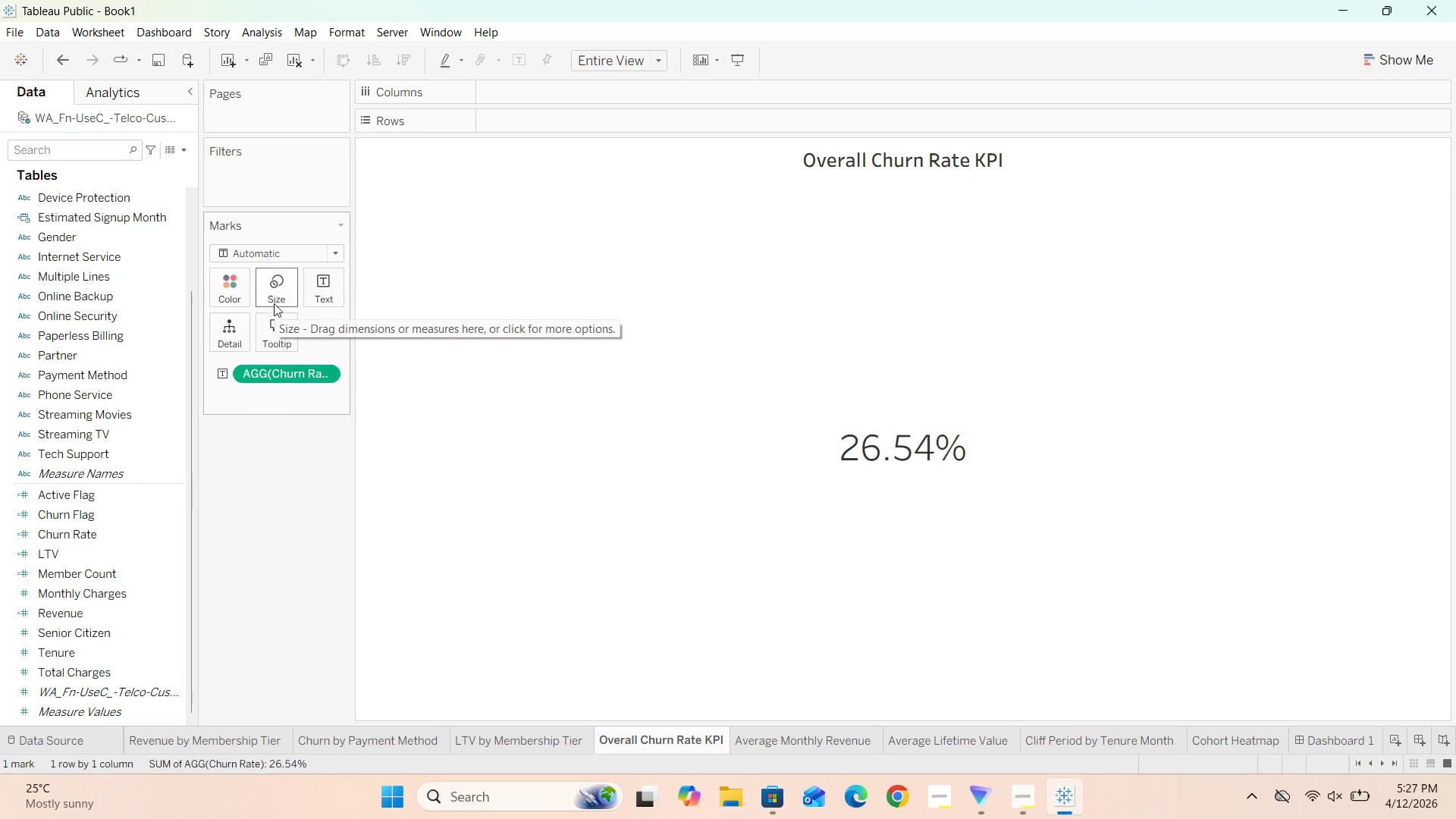 
wait(7.23)
 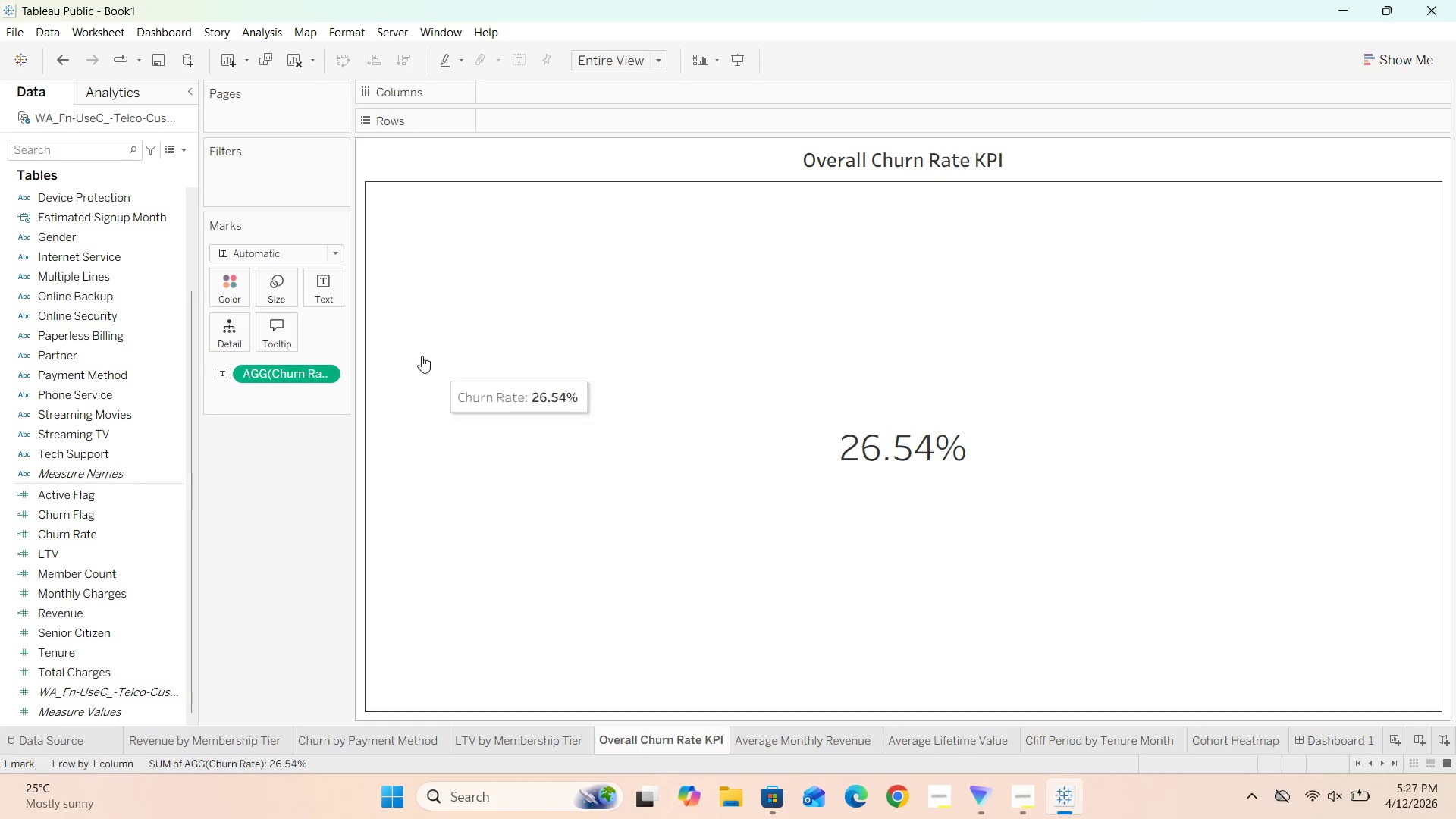 
left_click([822, 737])
 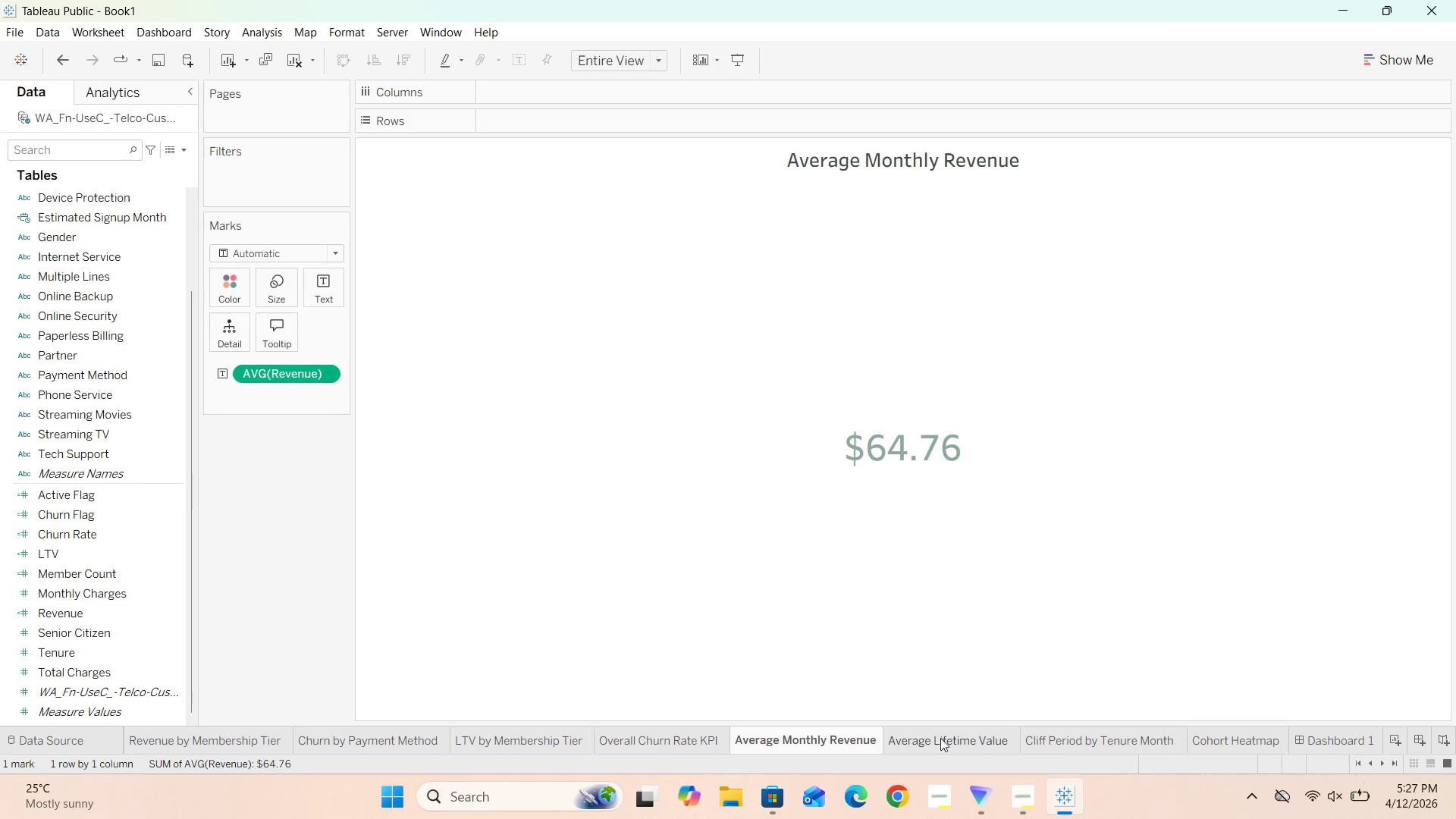 
left_click([956, 740])
 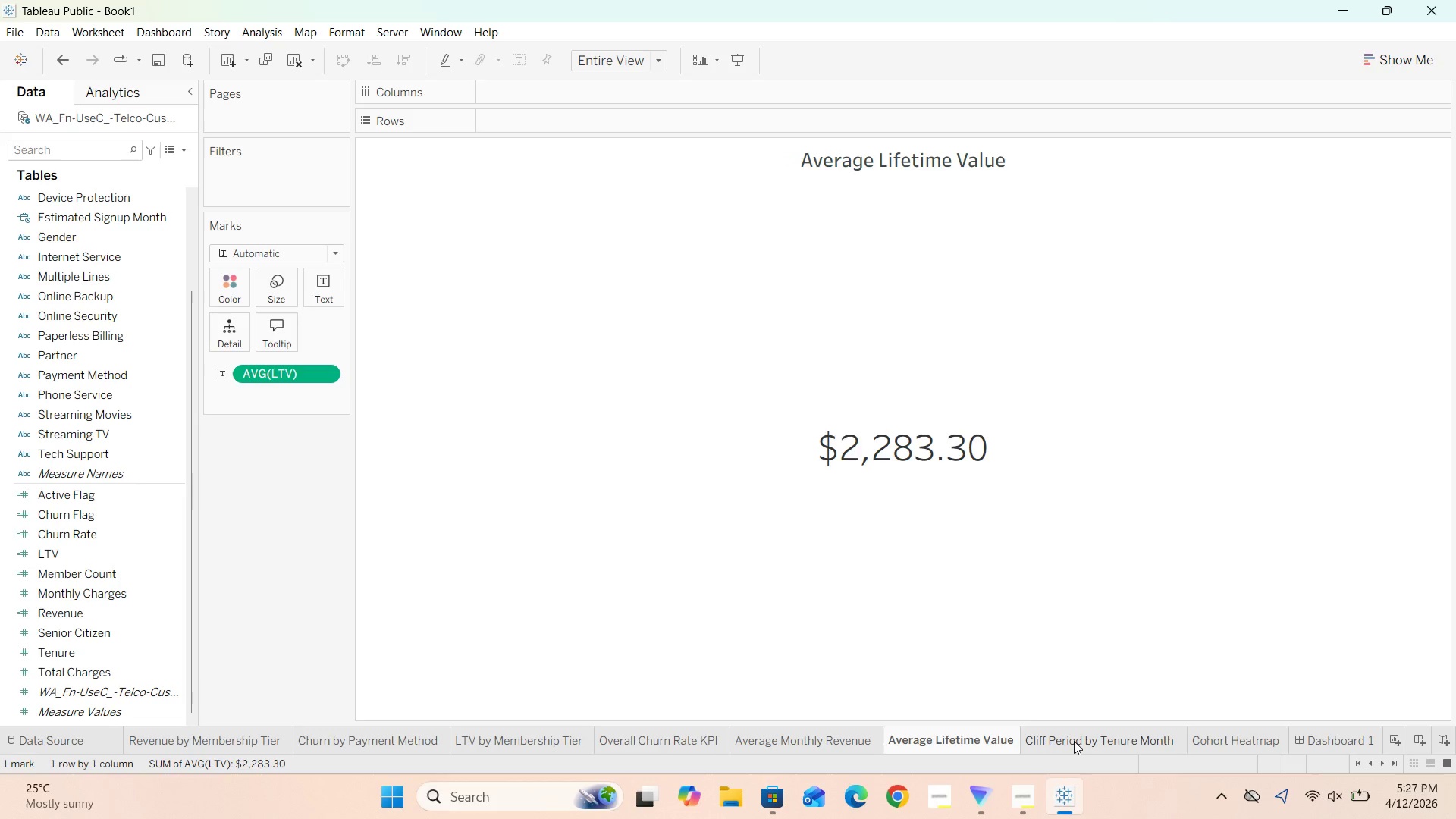 
left_click([1074, 740])
 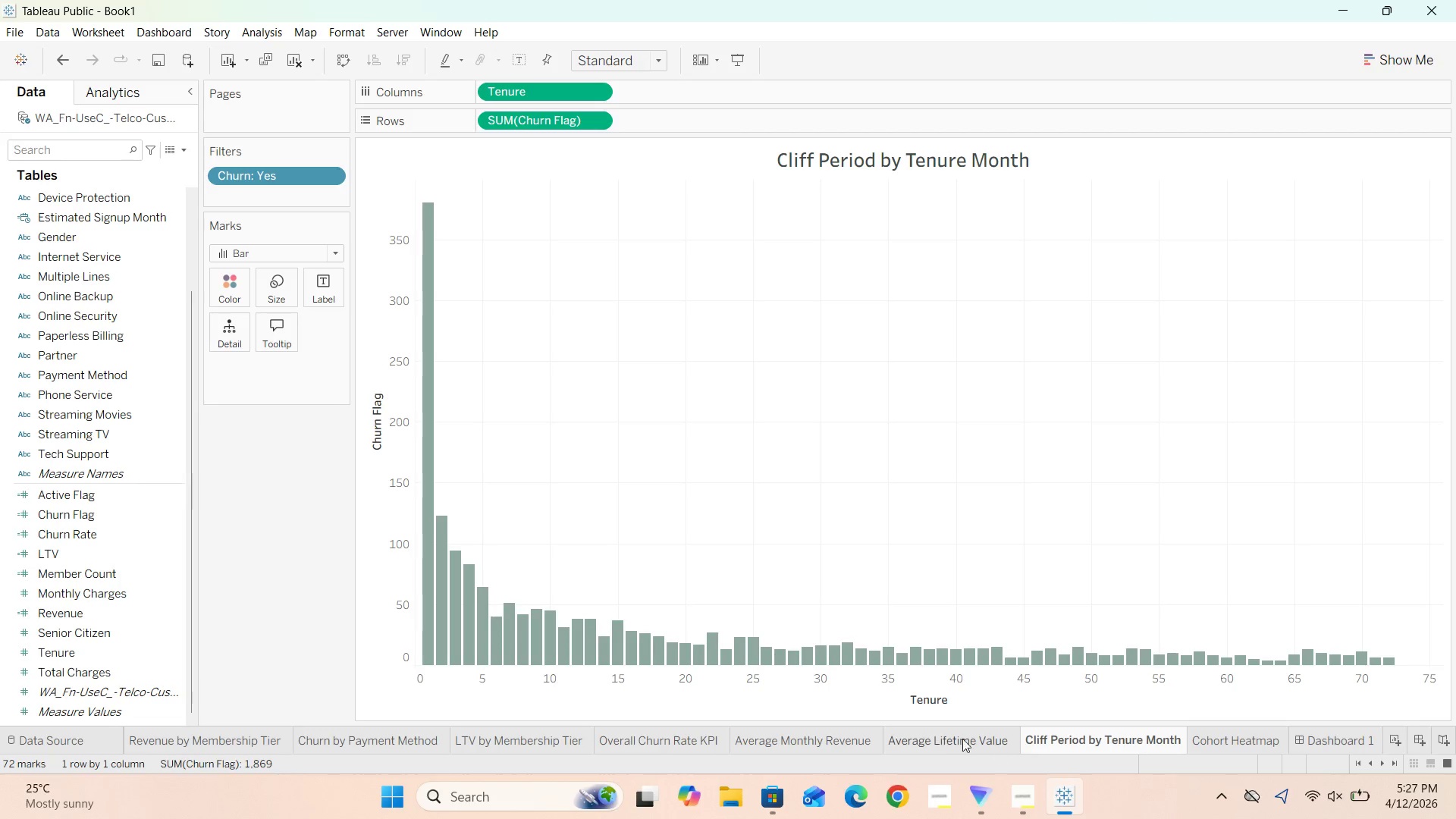 
left_click([955, 737])
 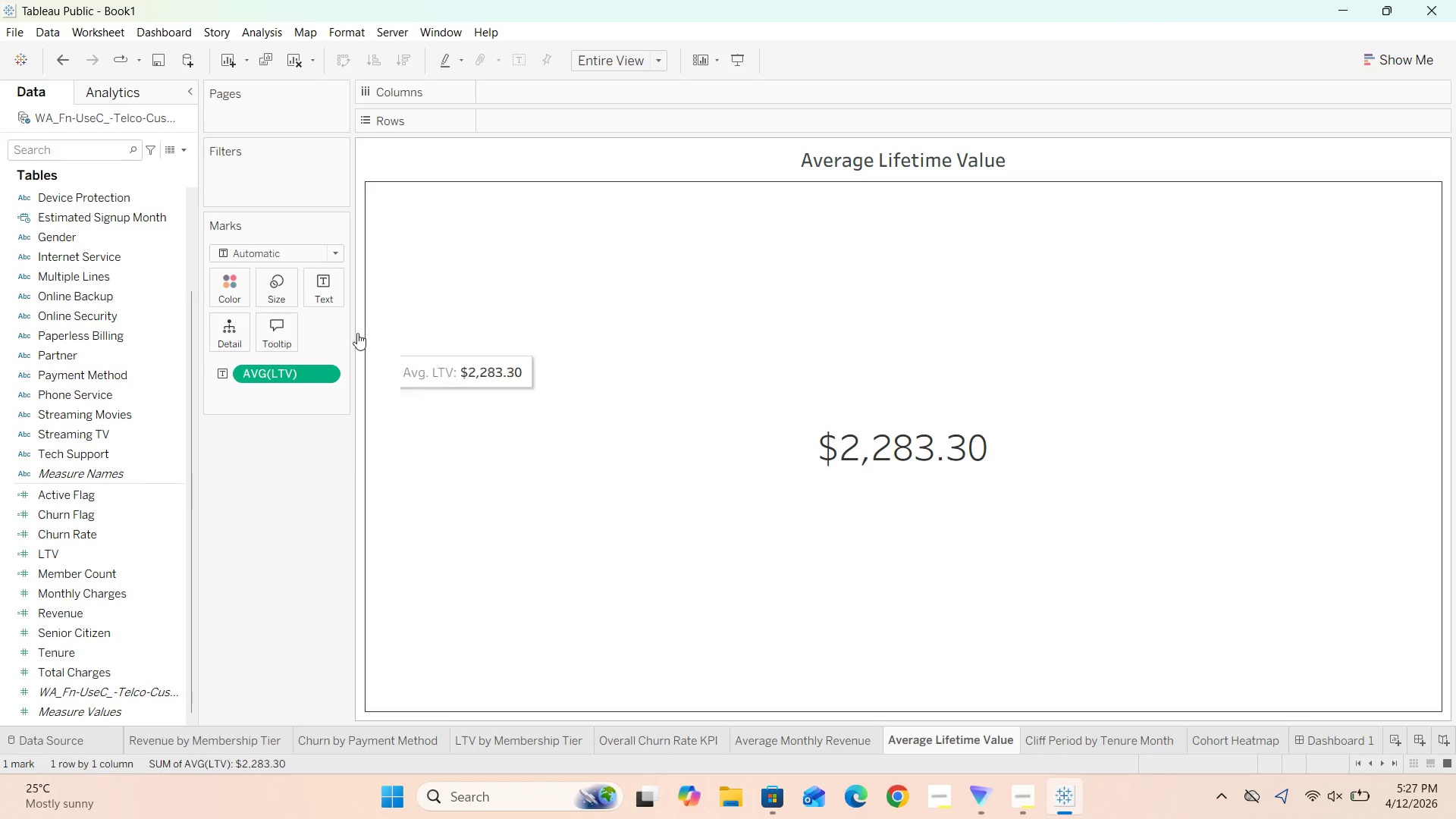 
left_click([237, 287])
 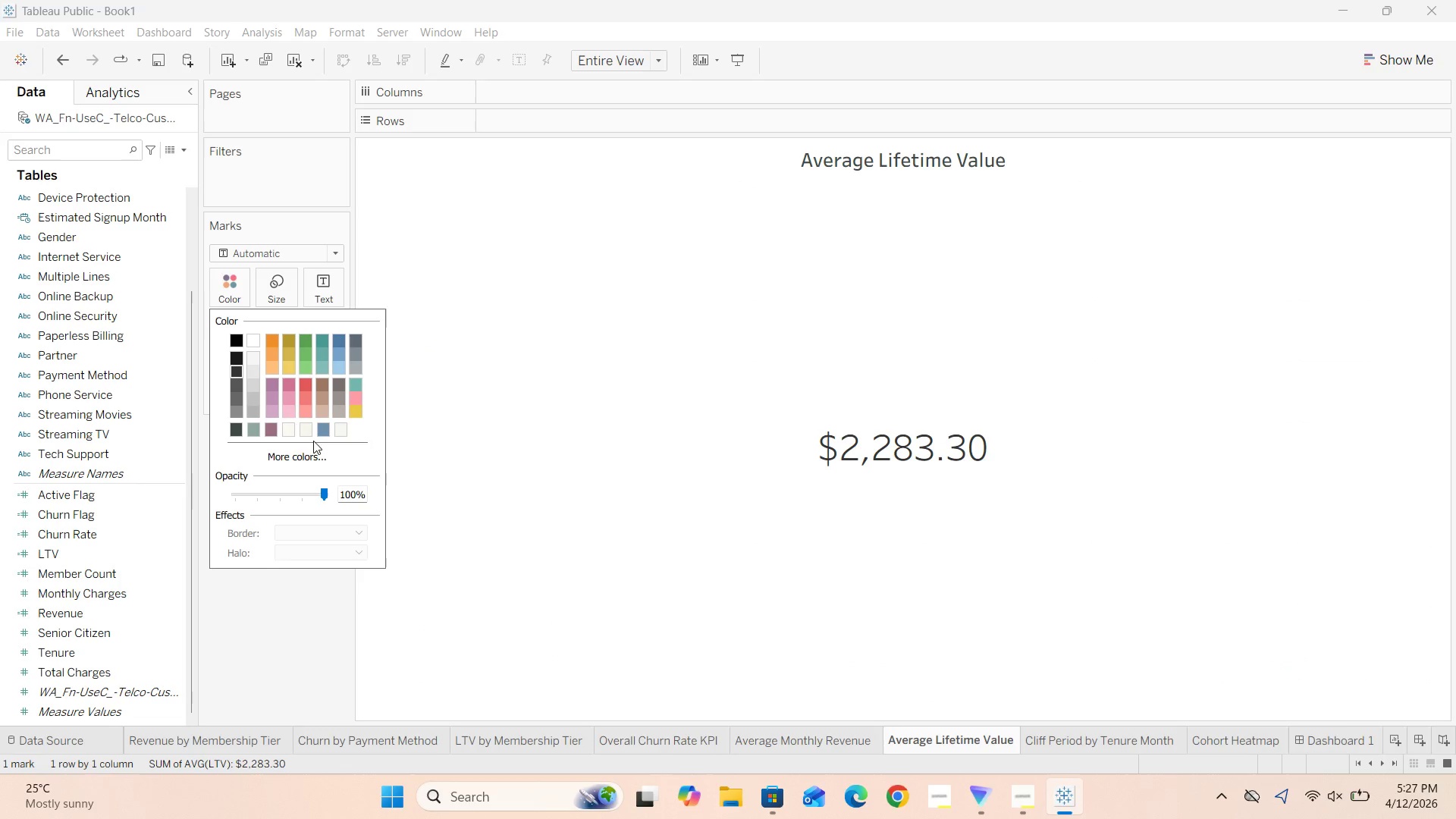 
left_click([306, 453])
 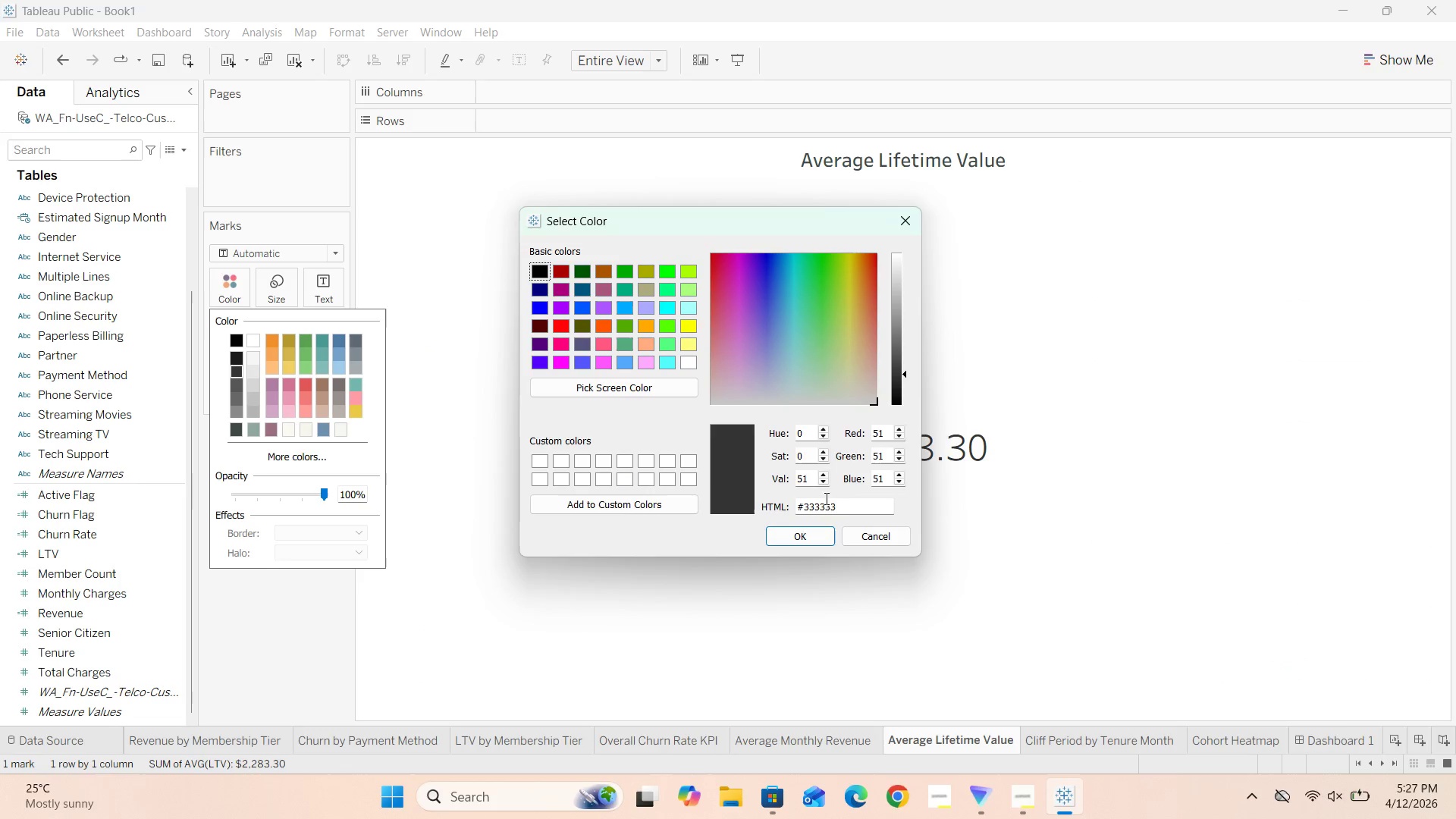 
left_click_drag(start_coordinate=[845, 506], to_coordinate=[786, 507])
 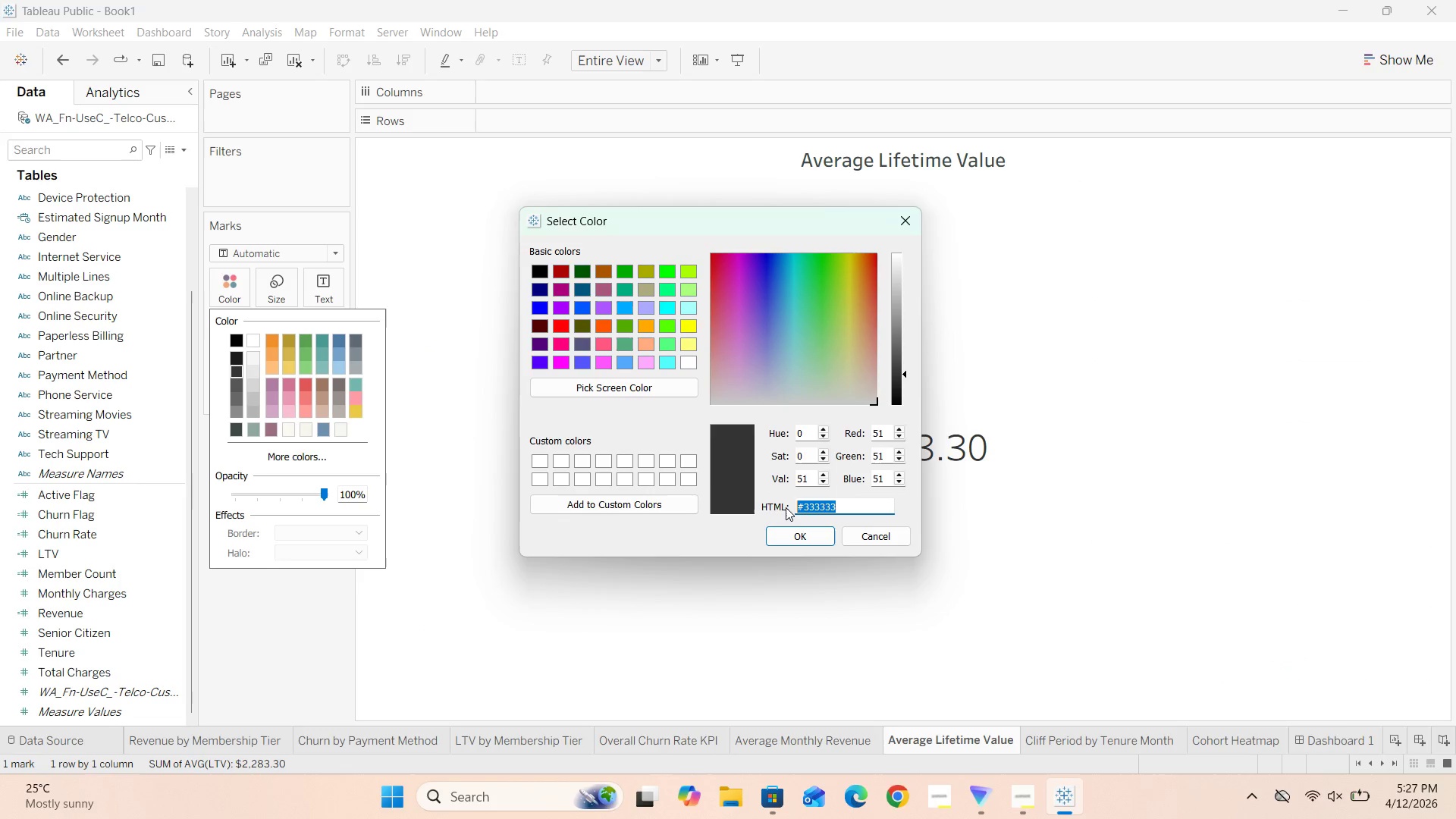 
key(Backspace)
 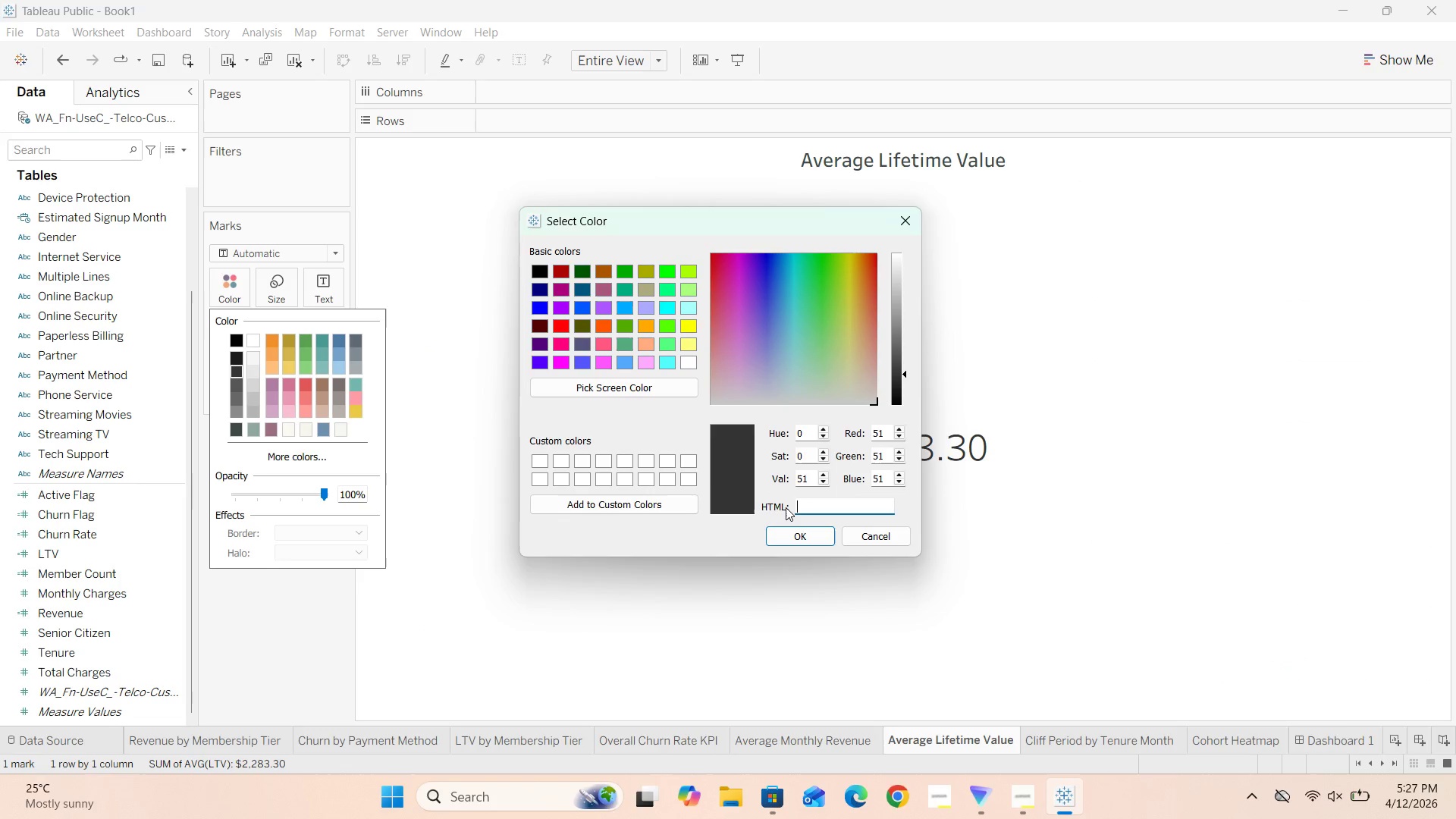 
key(Shift+3)
 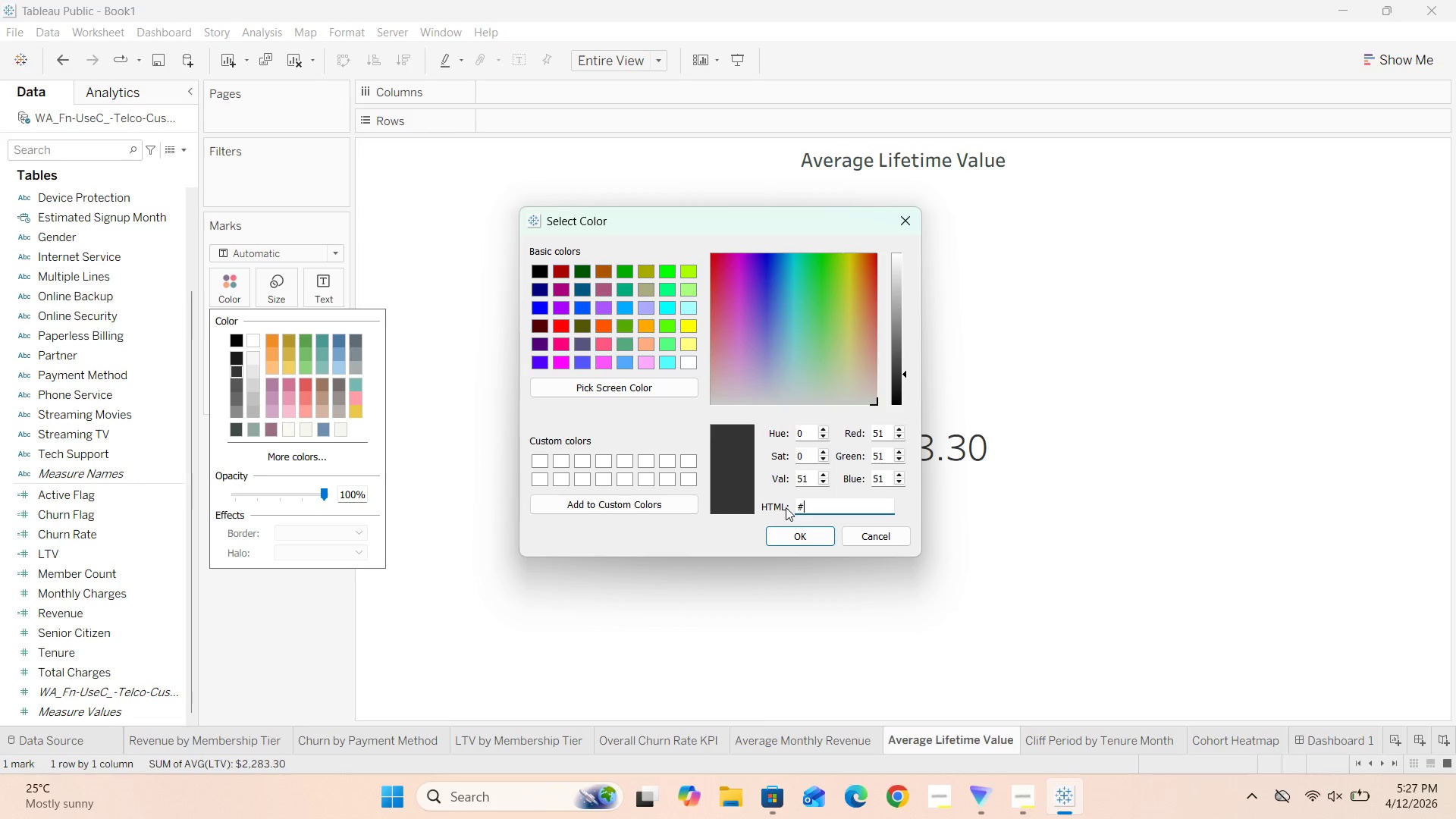 
type(8FA7A0)
 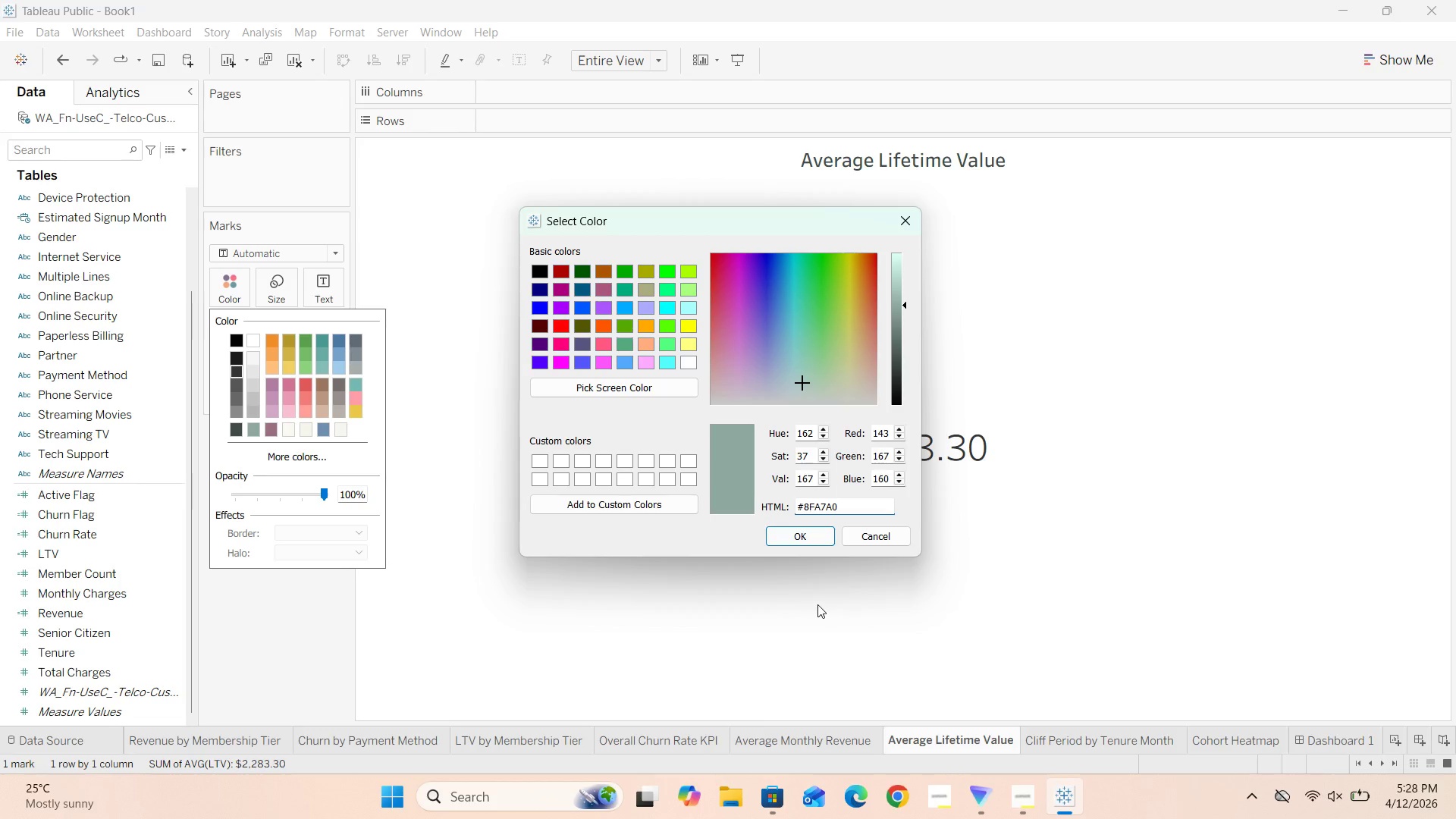 
left_click([809, 536])
 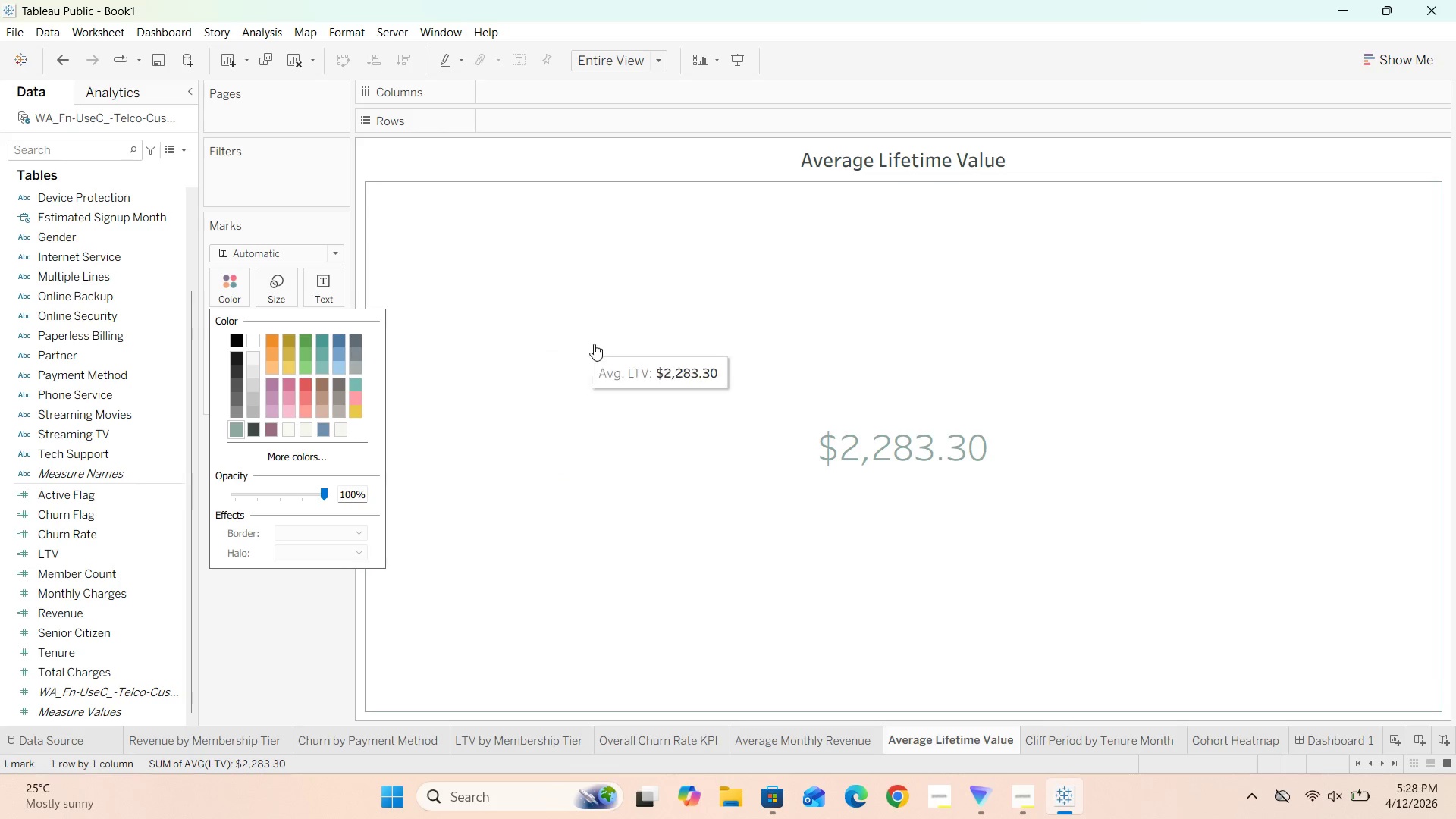 
left_click([890, 441])
 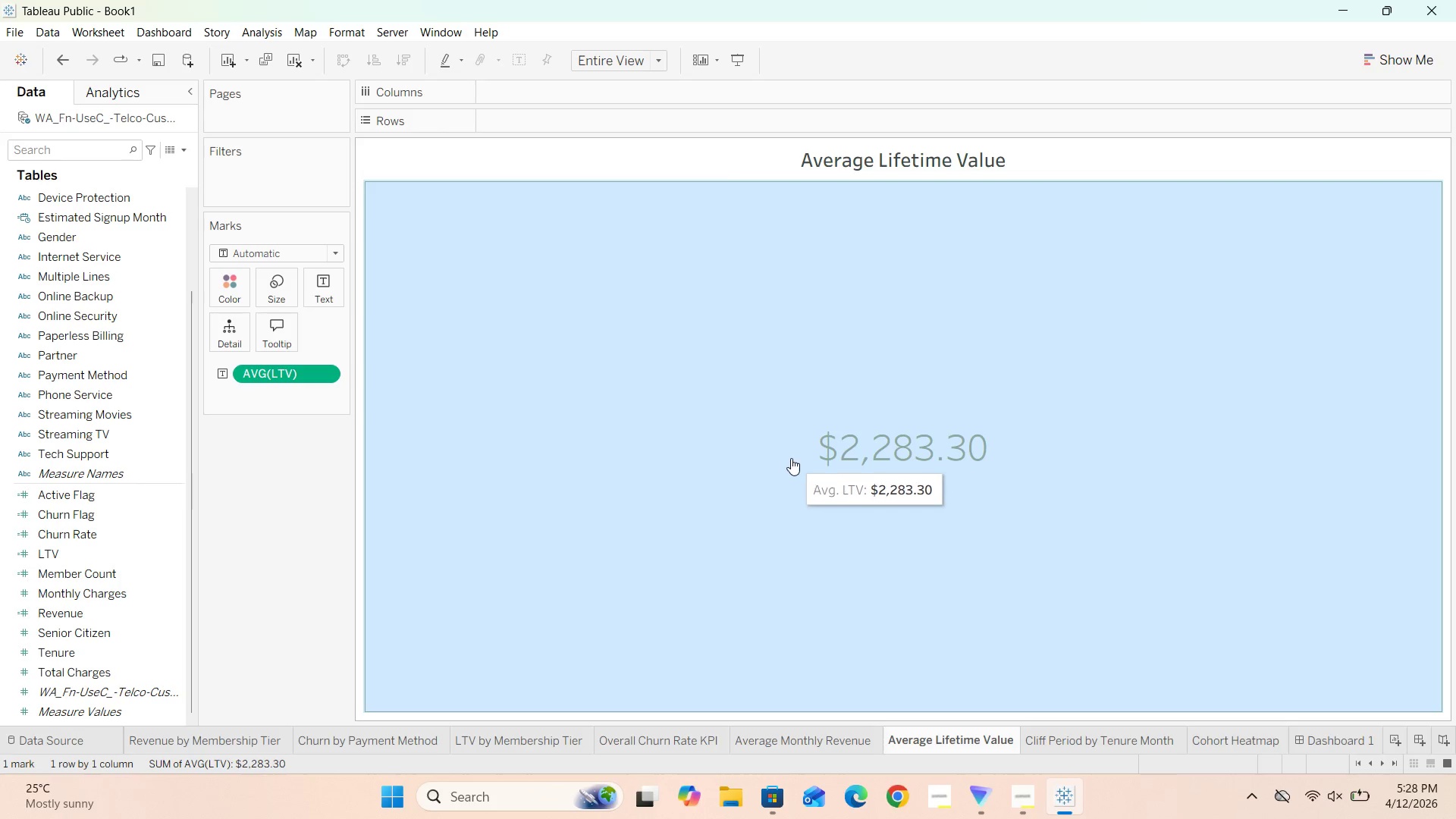 
left_click([747, 444])
 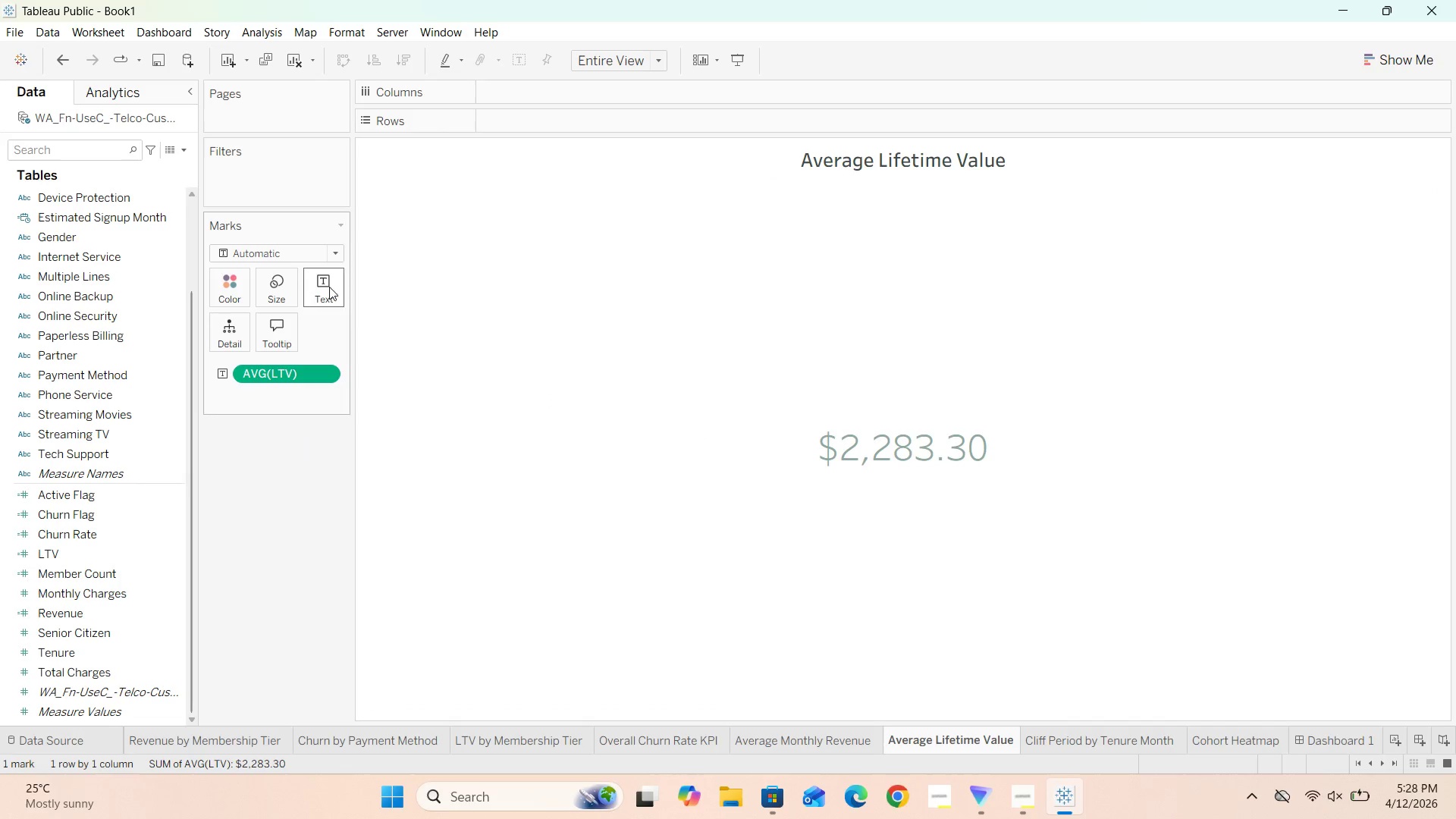 
left_click([336, 298])
 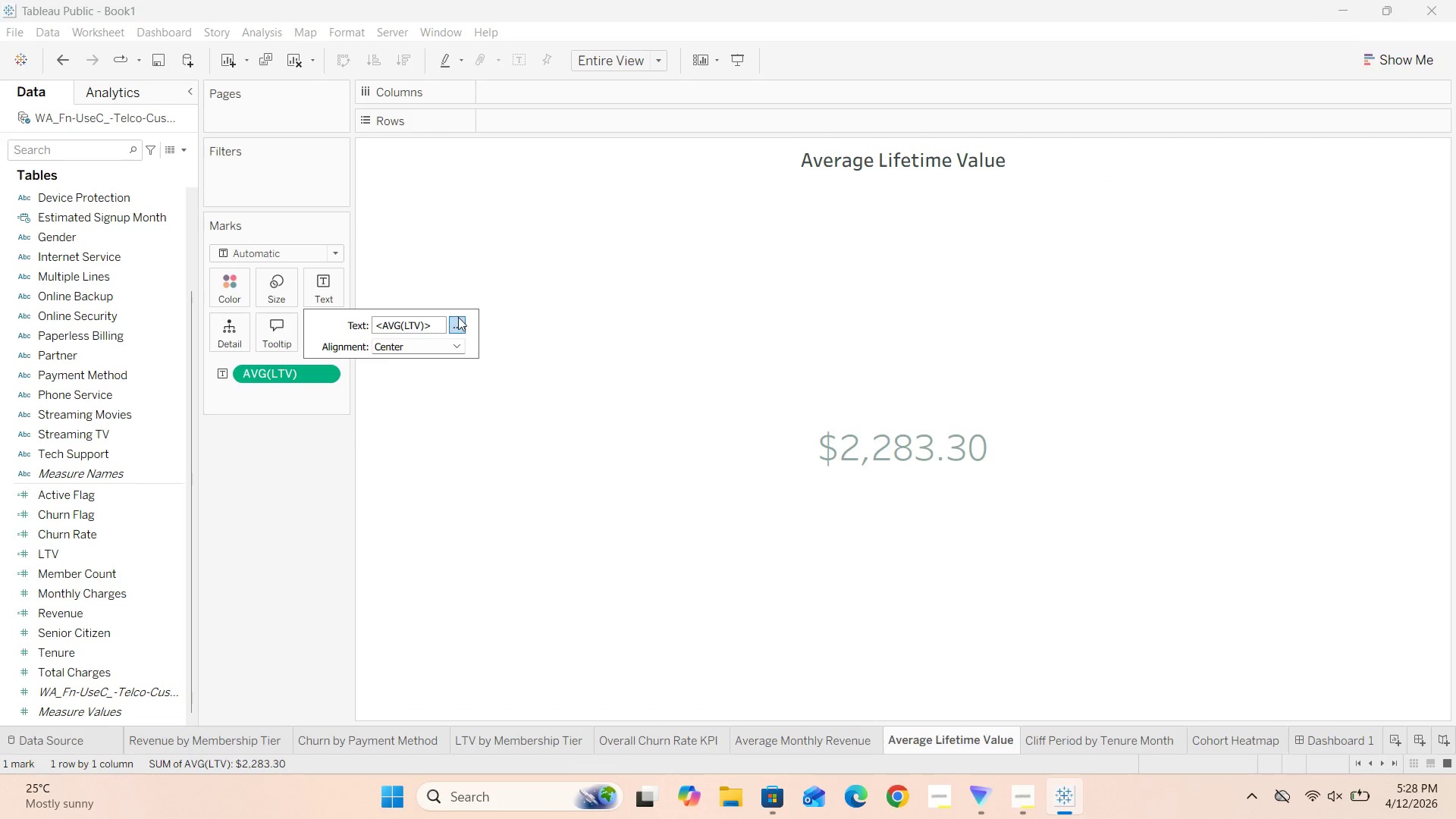 
left_click([459, 323])
 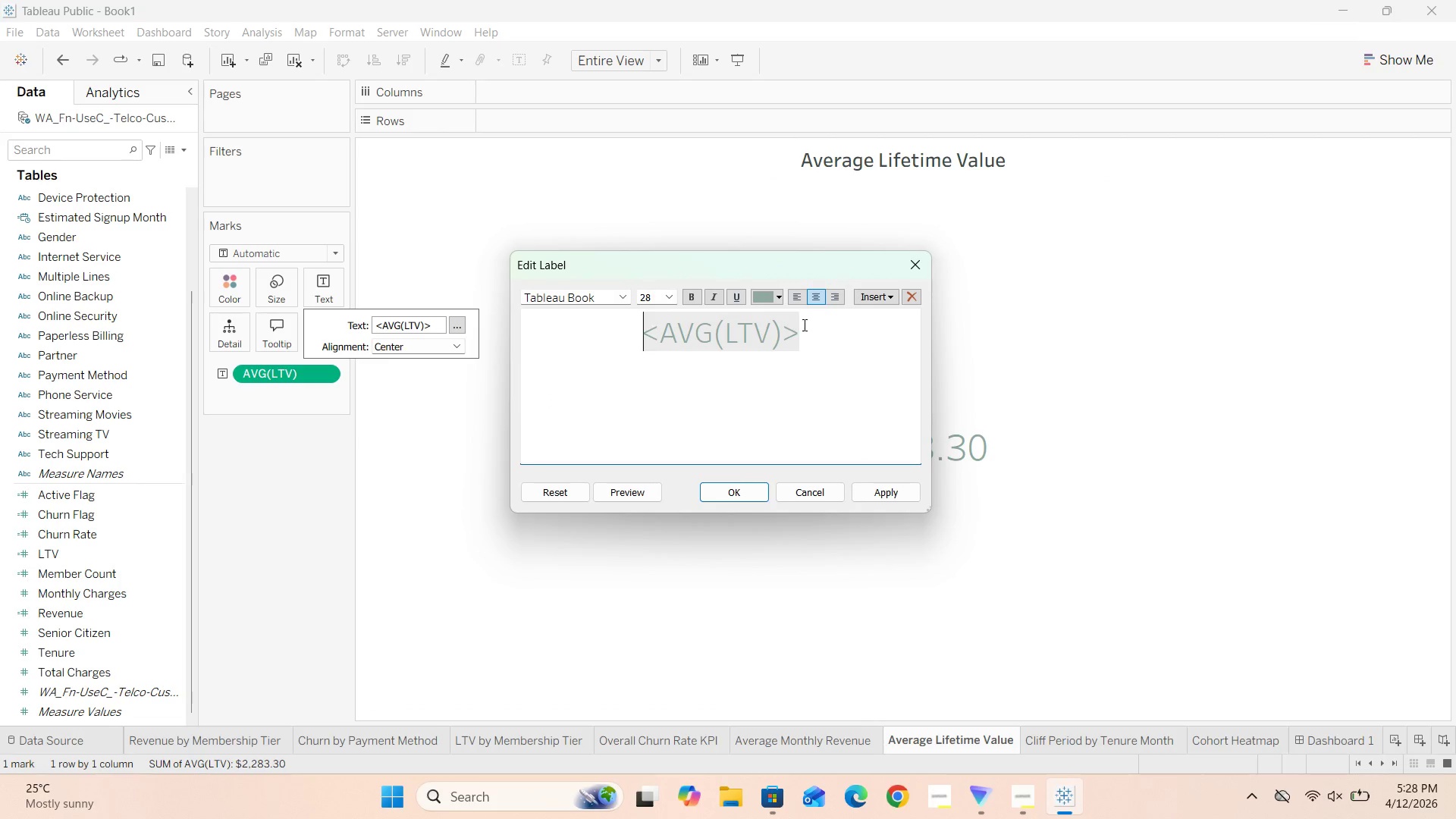 
left_click_drag(start_coordinate=[780, 335], to_coordinate=[667, 345])
 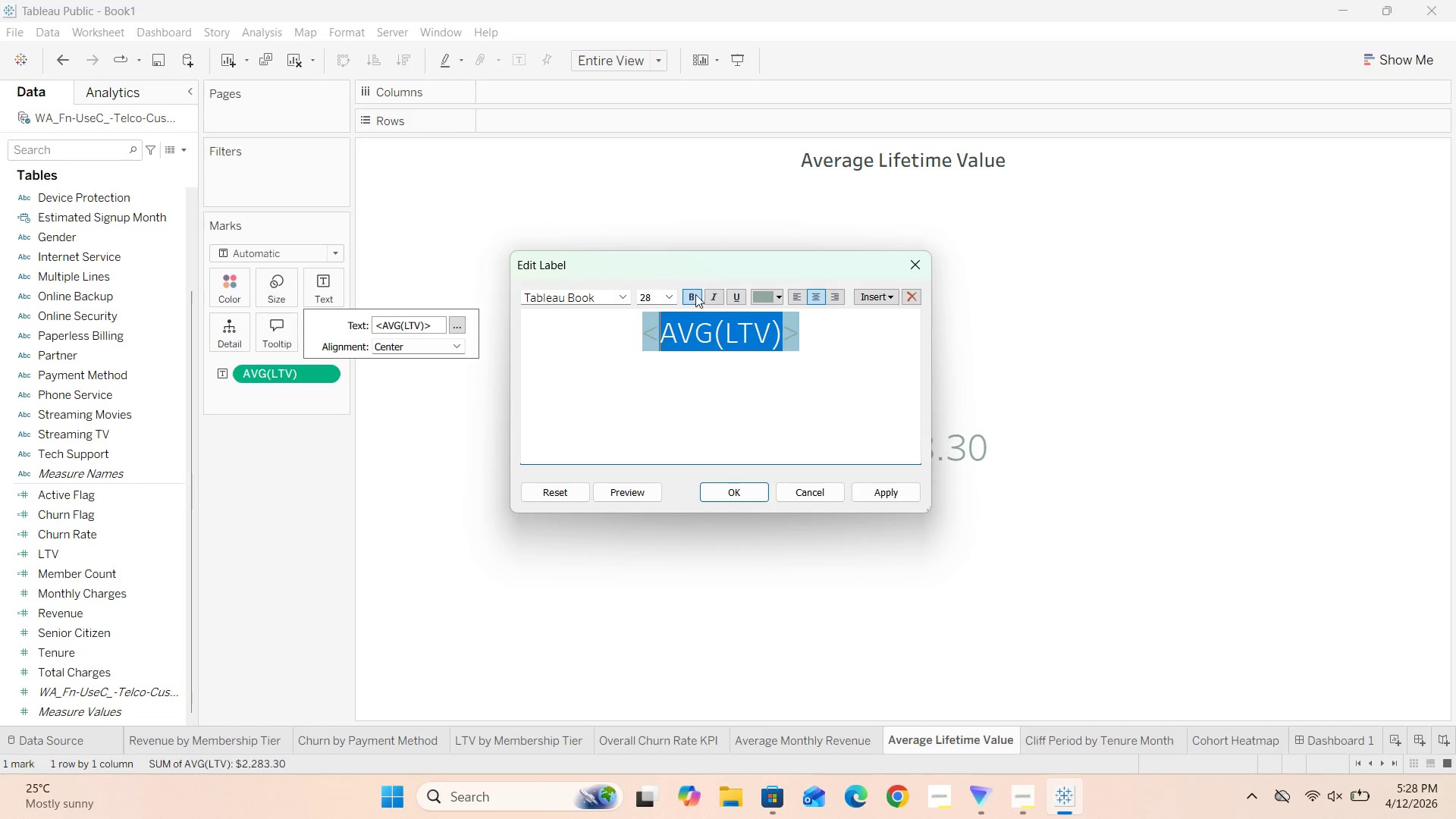 
left_click([692, 292])
 